 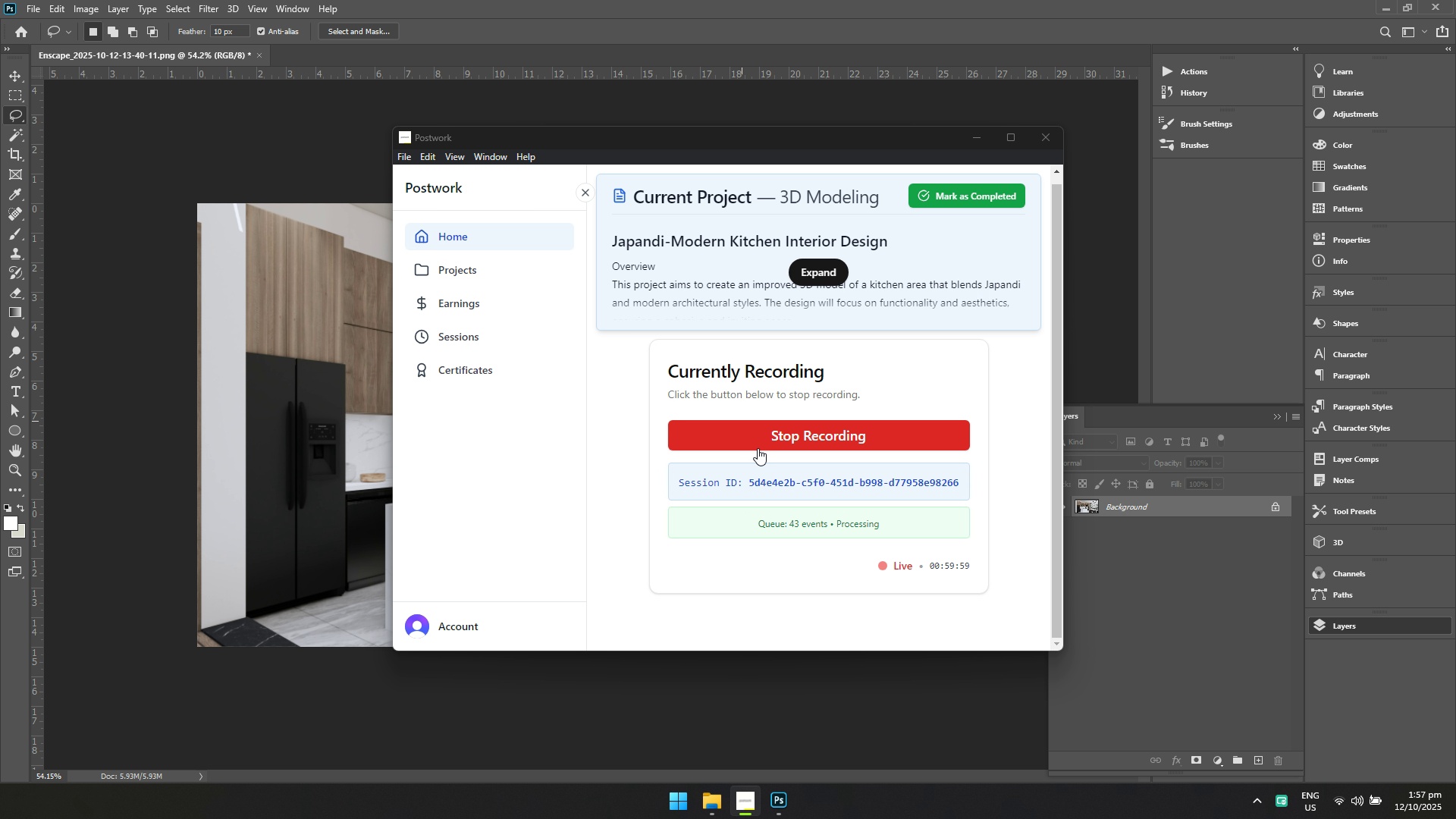 
key(Alt+Tab)
 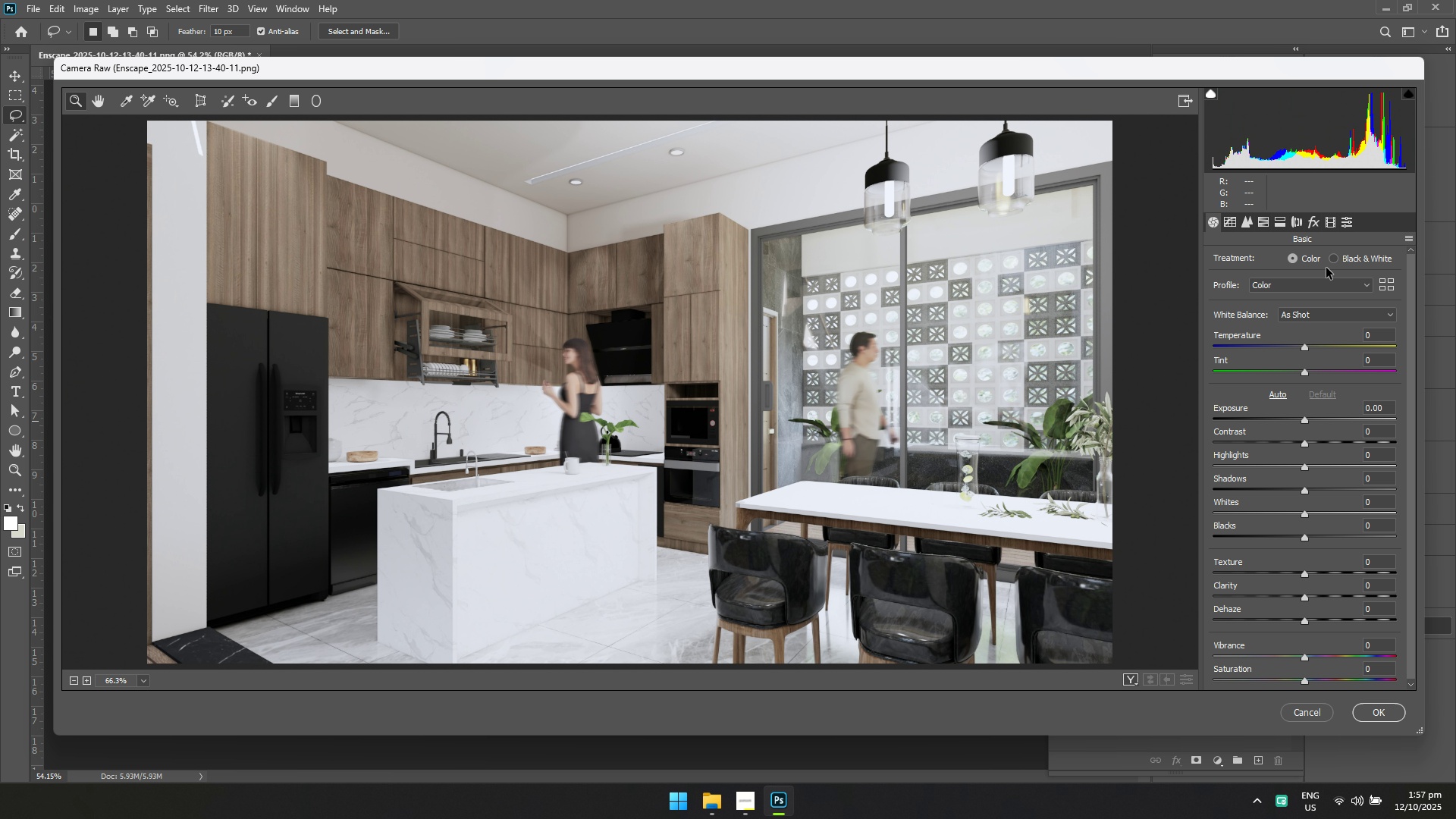 
left_click([1410, 237])
 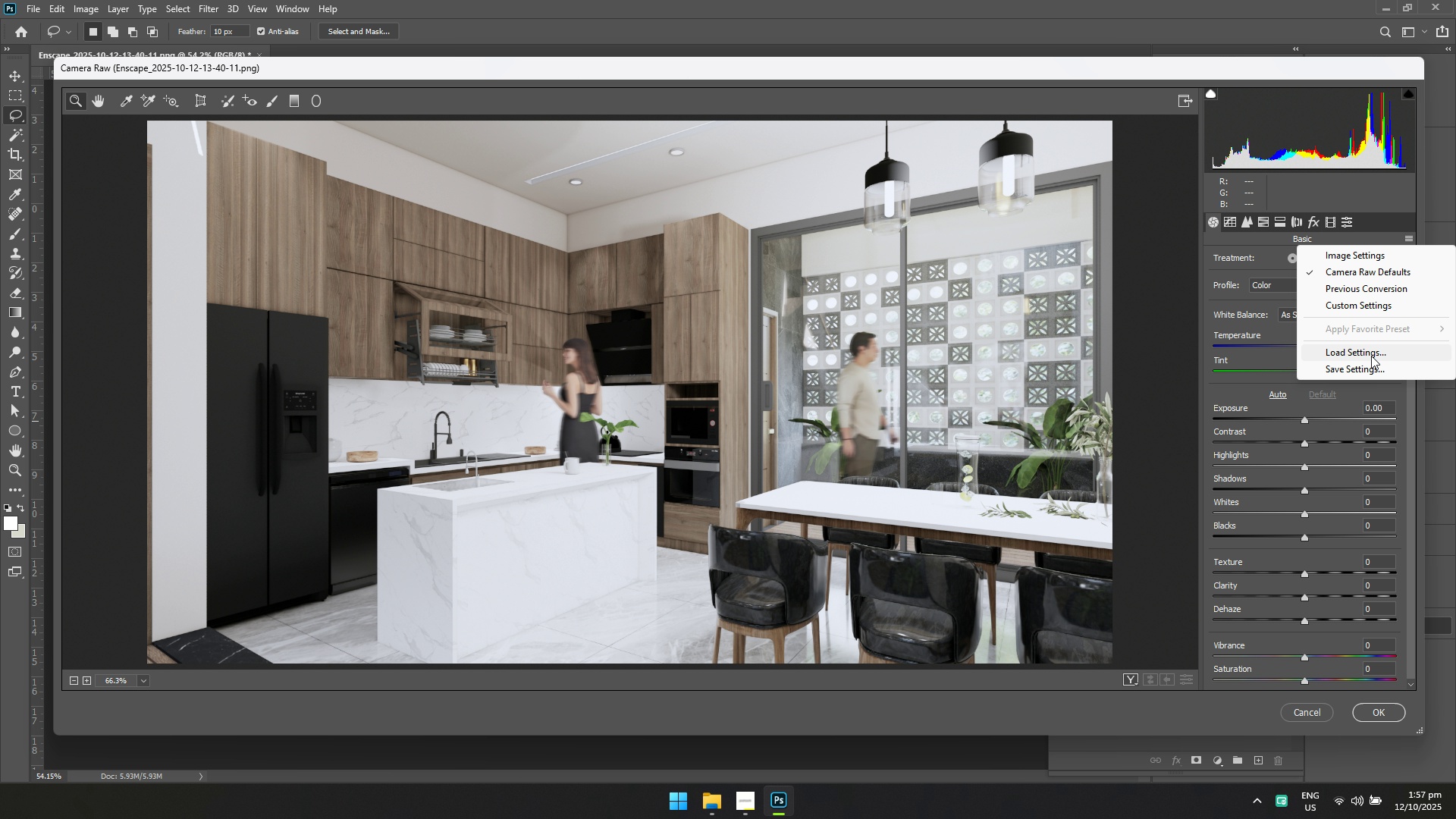 
left_click([1371, 356])
 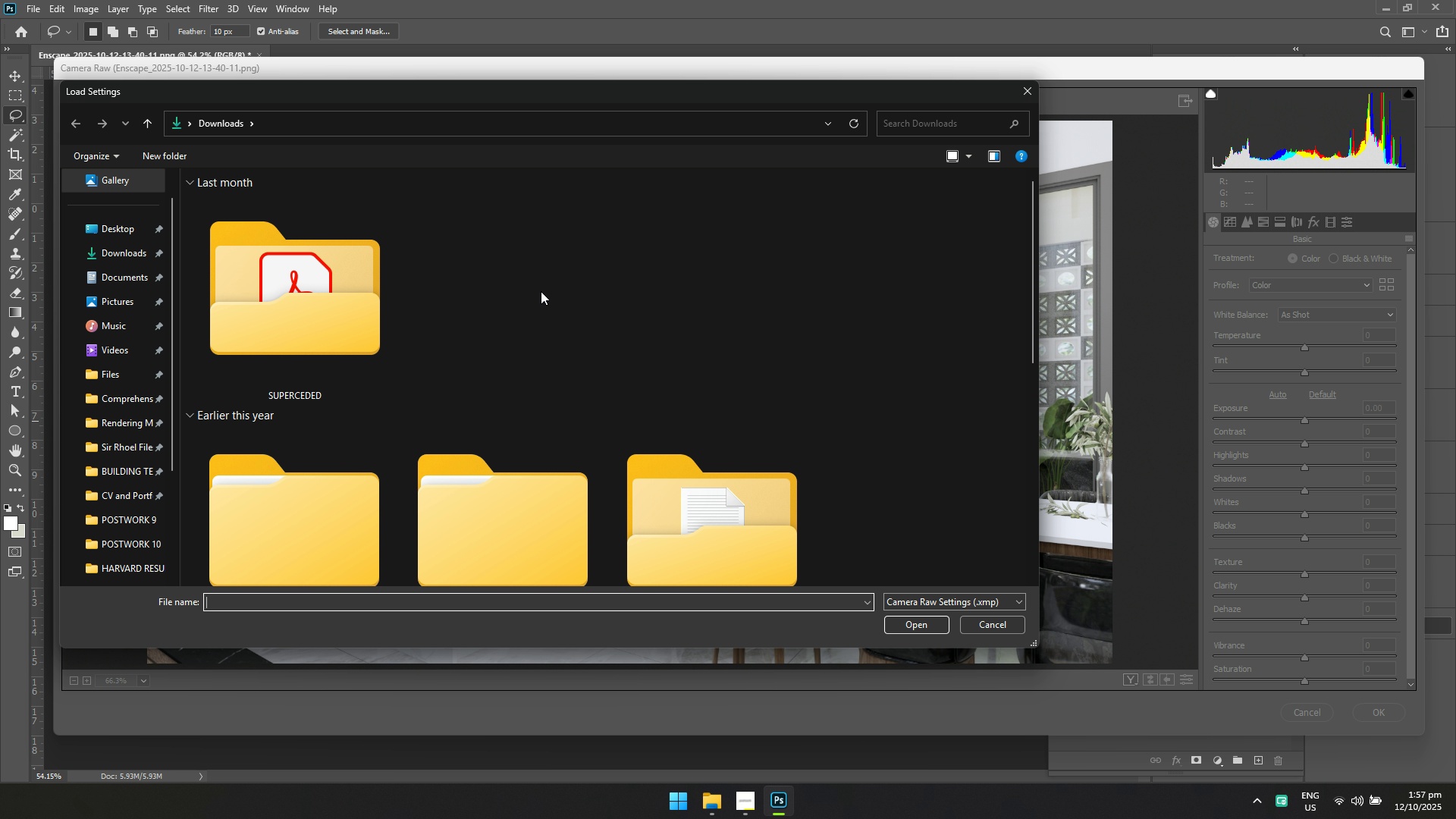 
scroll: coordinate [345, 337], scroll_direction: down, amount: 1.0
 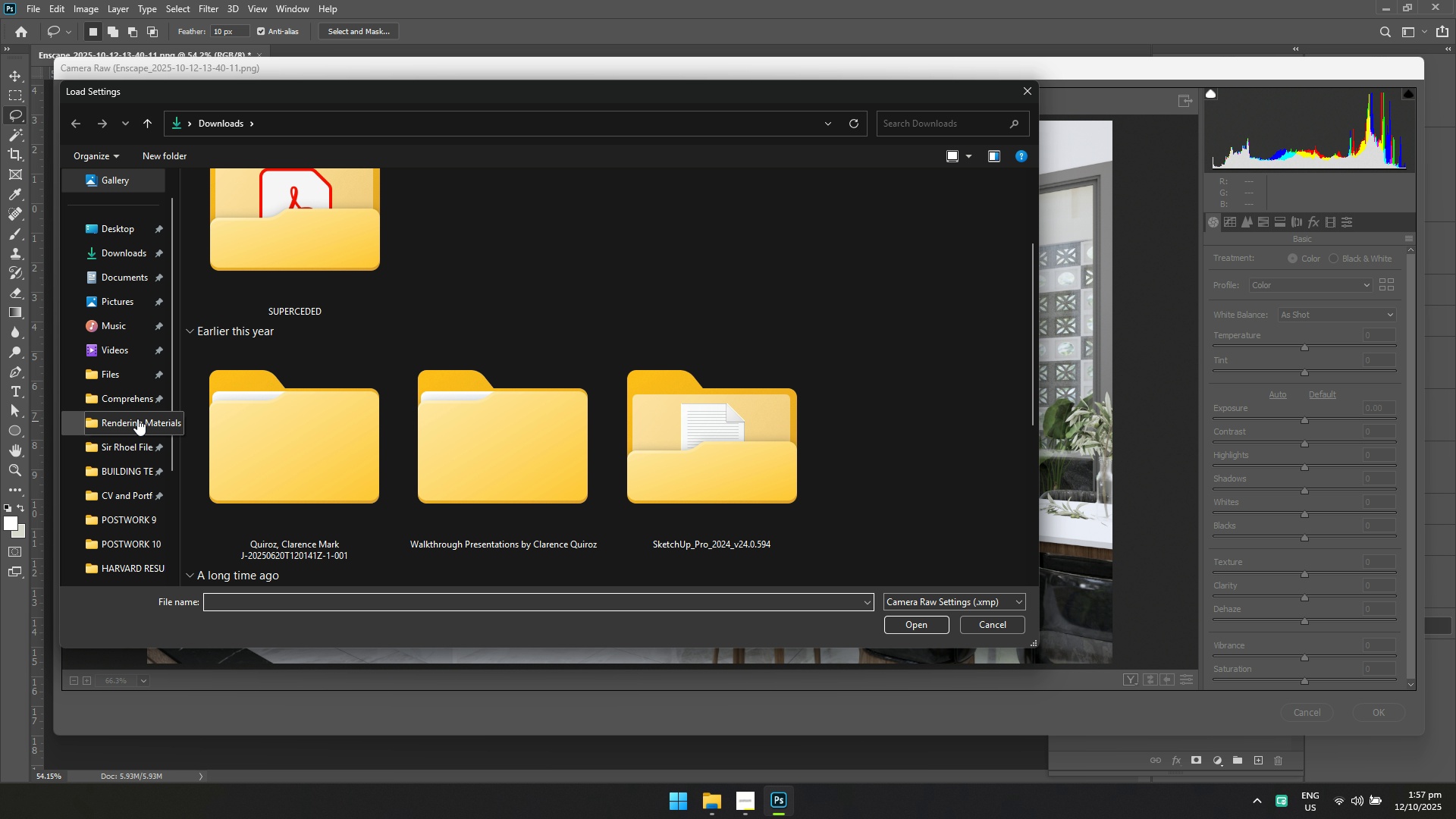 
double_click([137, 419])
 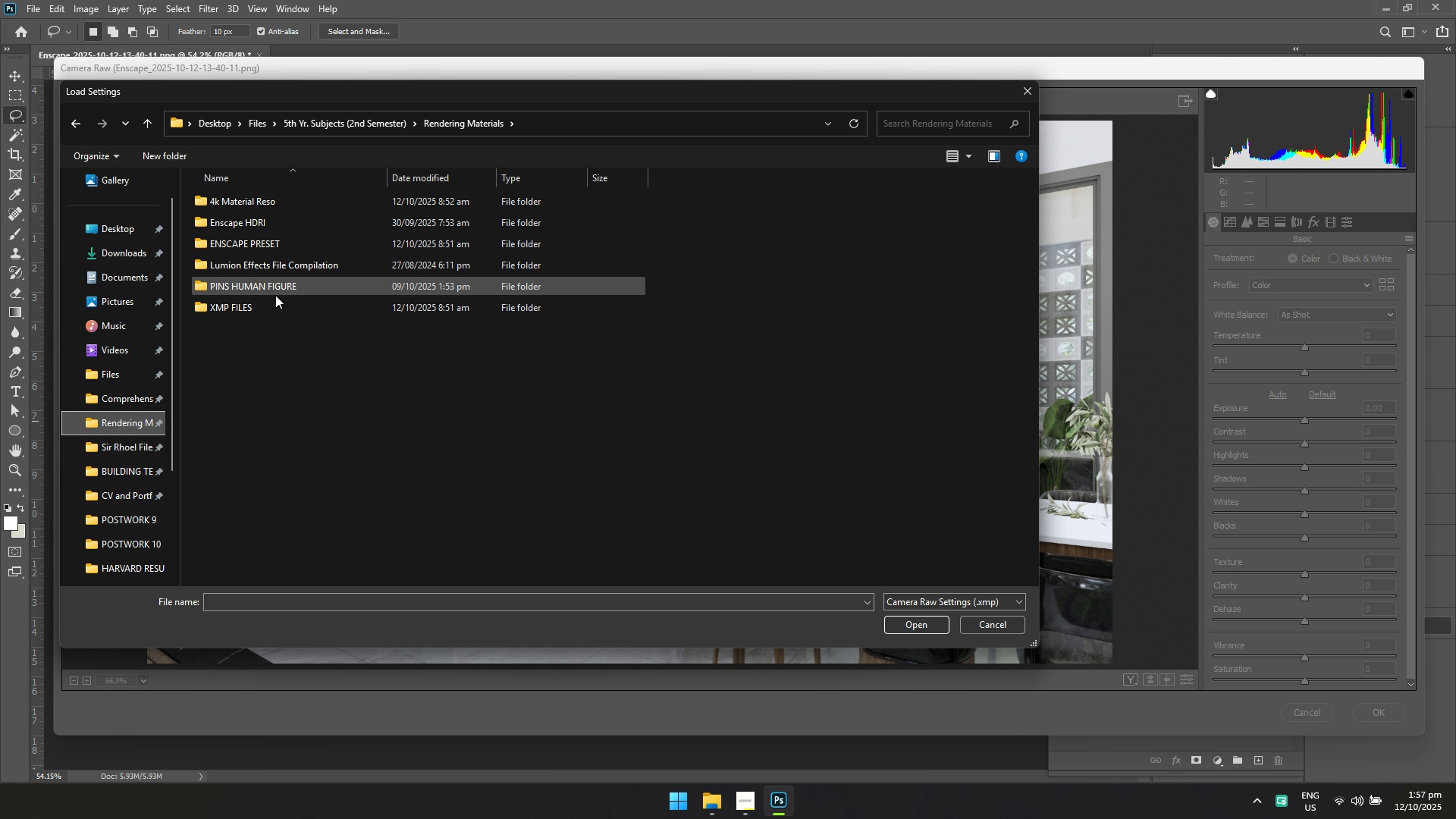 
double_click([273, 301])
 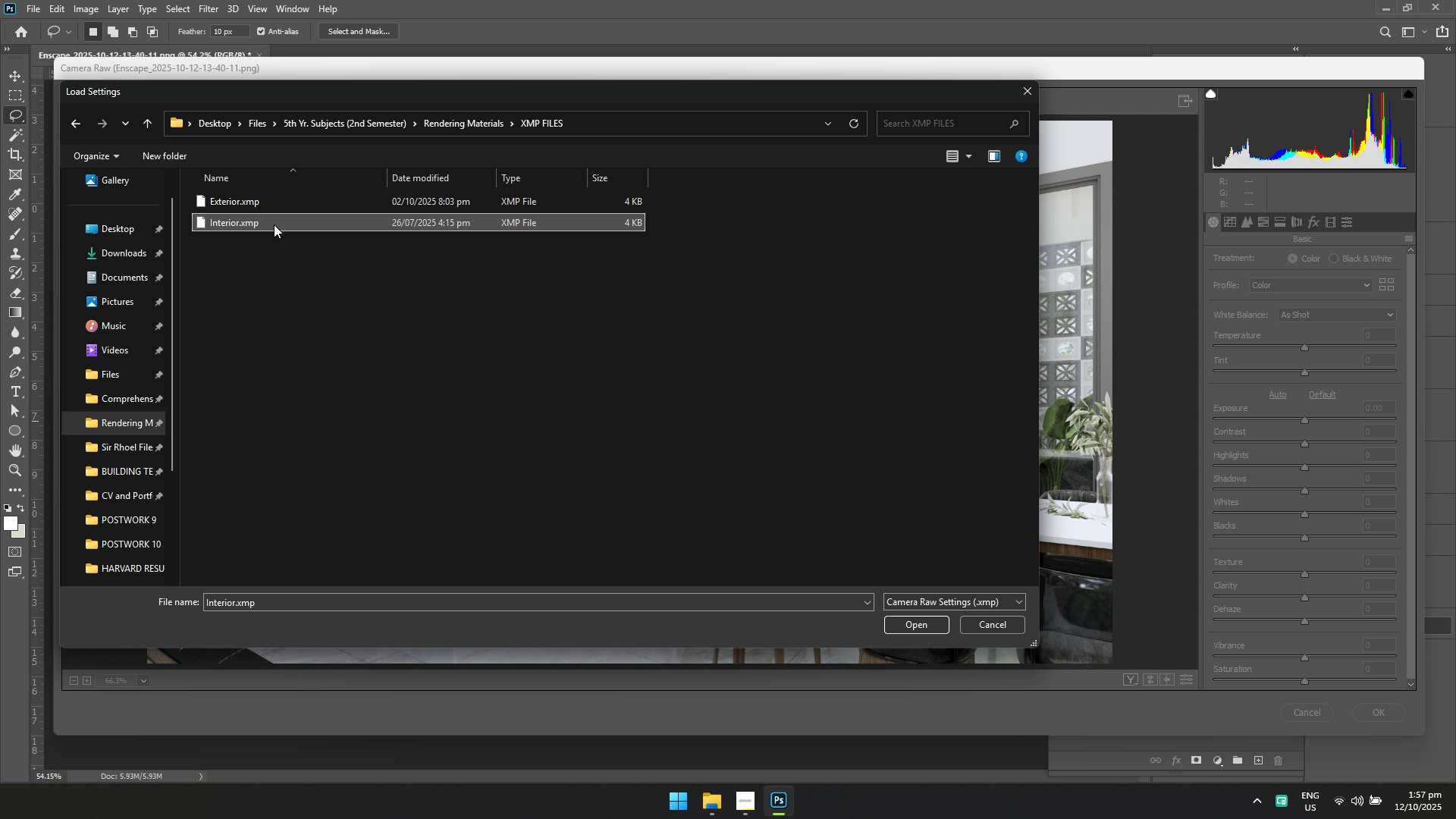 
left_click([274, 224])
 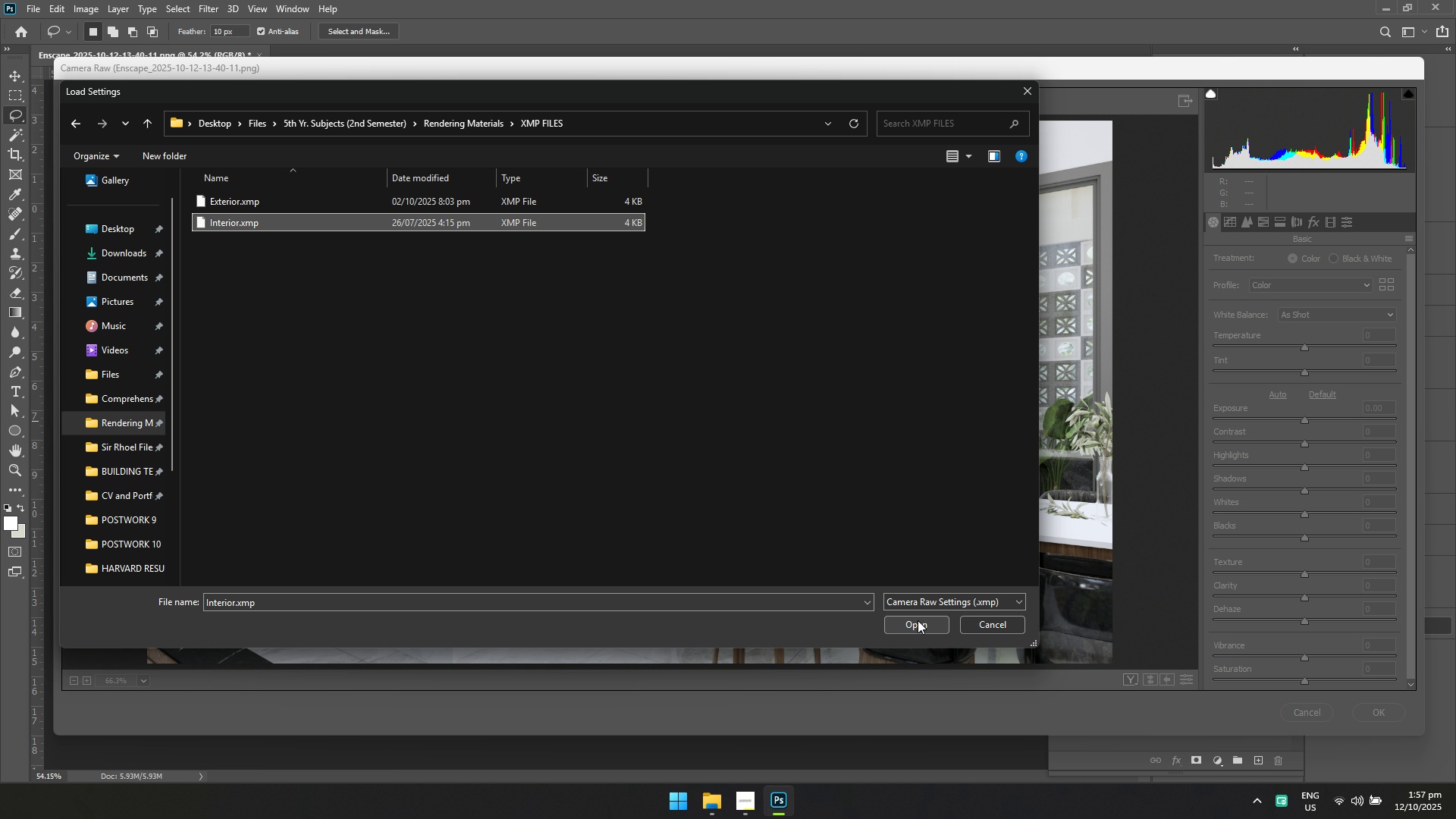 
left_click([918, 623])
 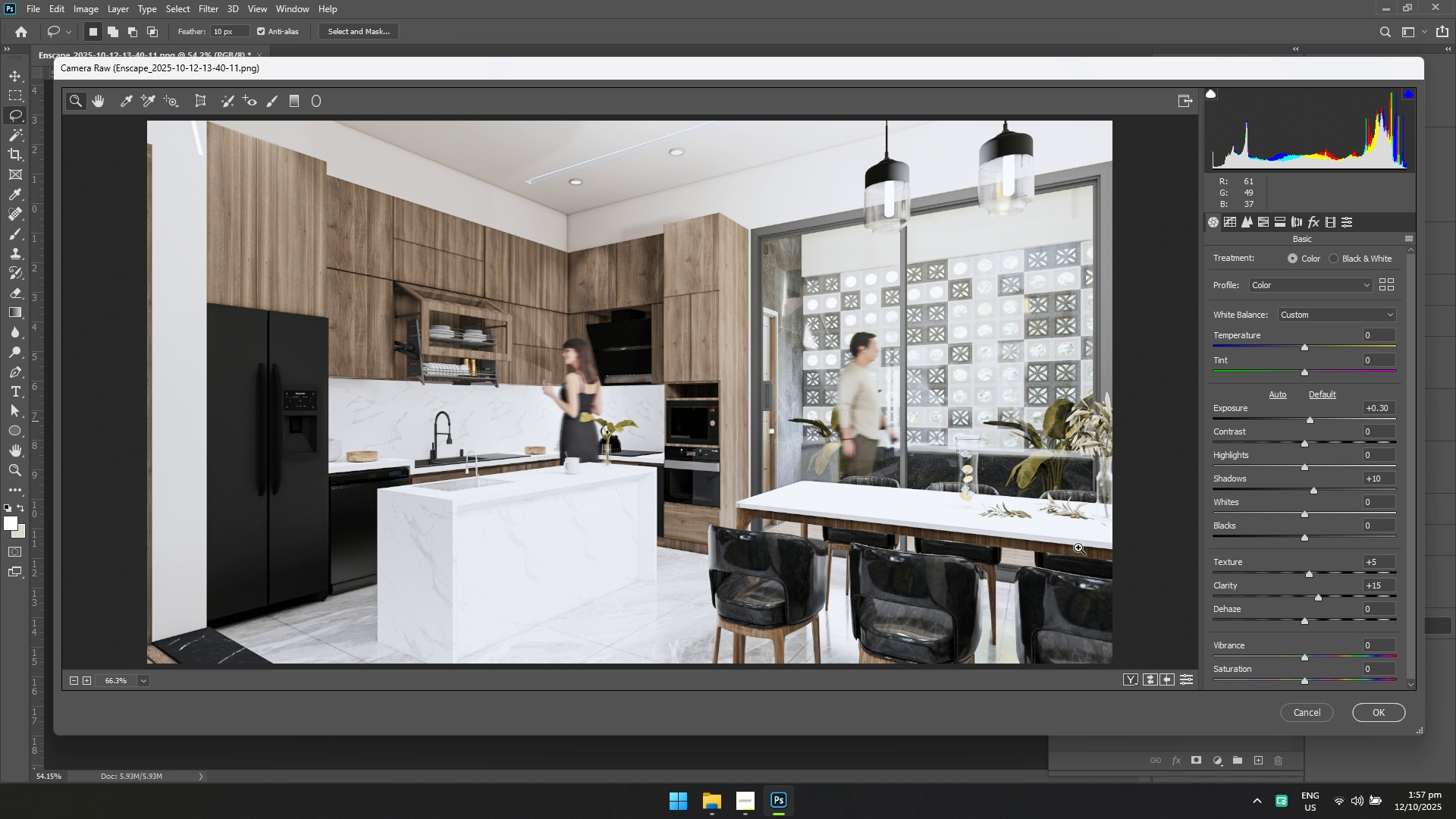 
wait(8.83)
 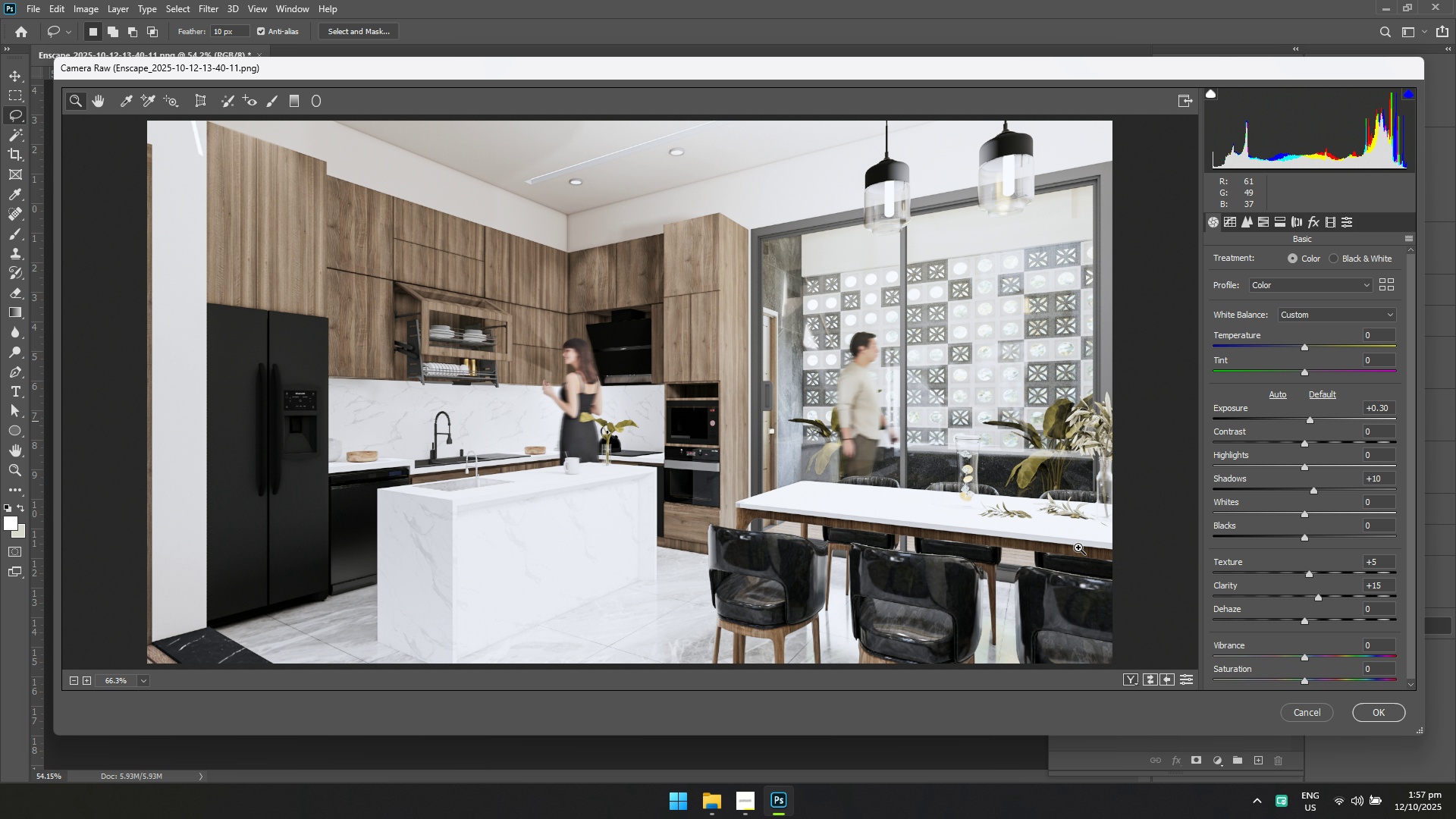 
left_click([1376, 706])
 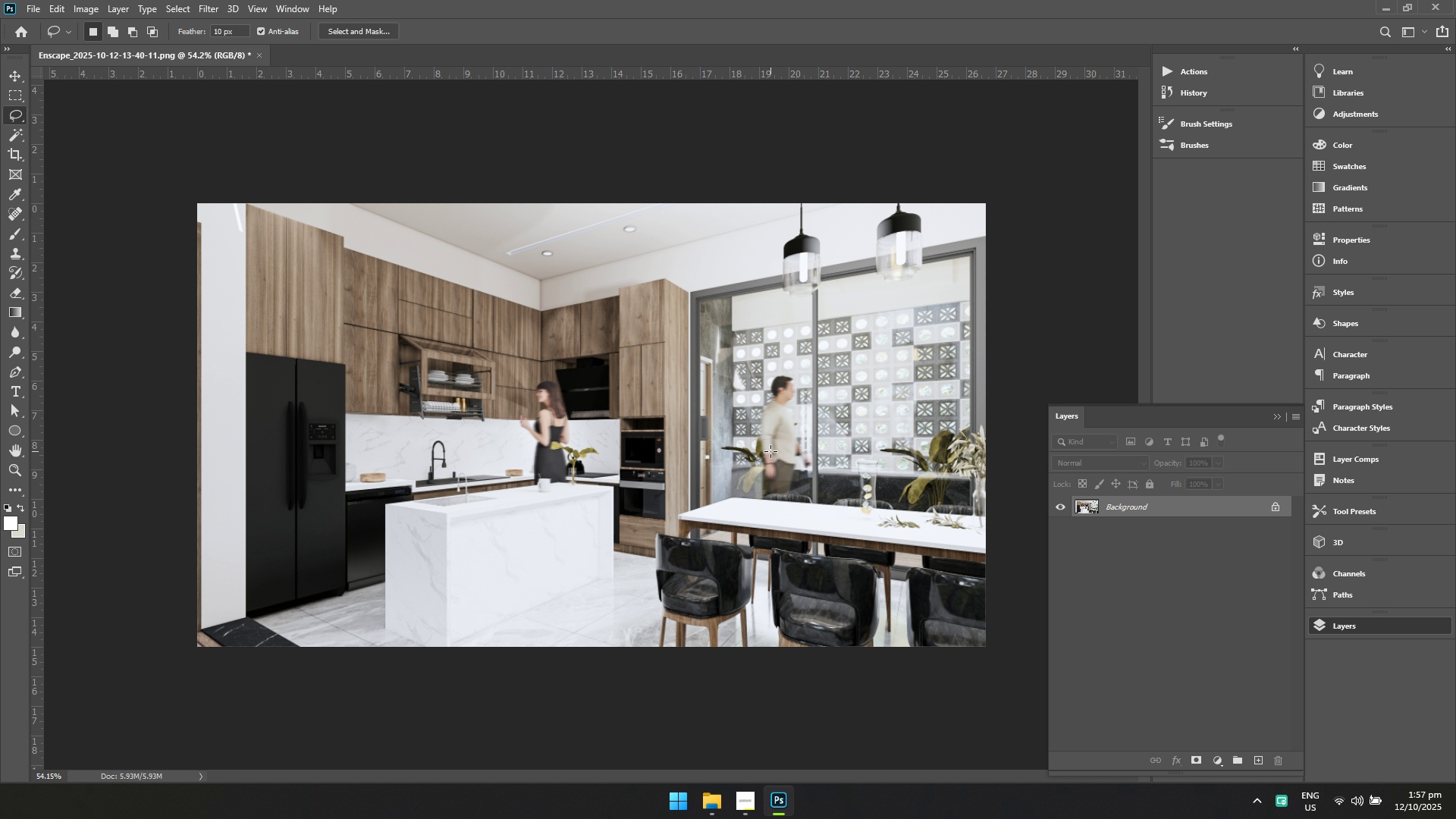 
key(Control+ControlLeft)
 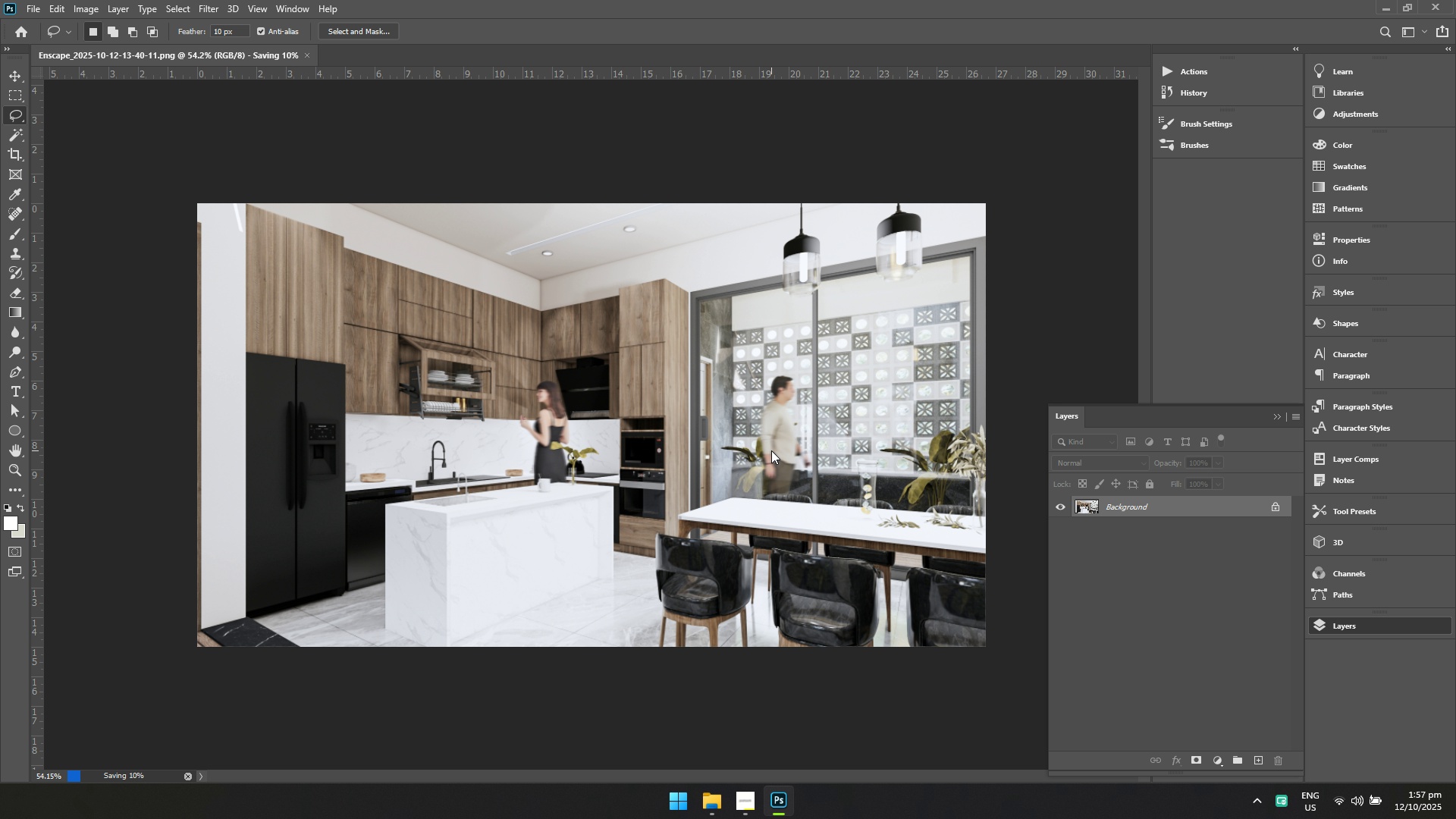 
key(Control+S)
 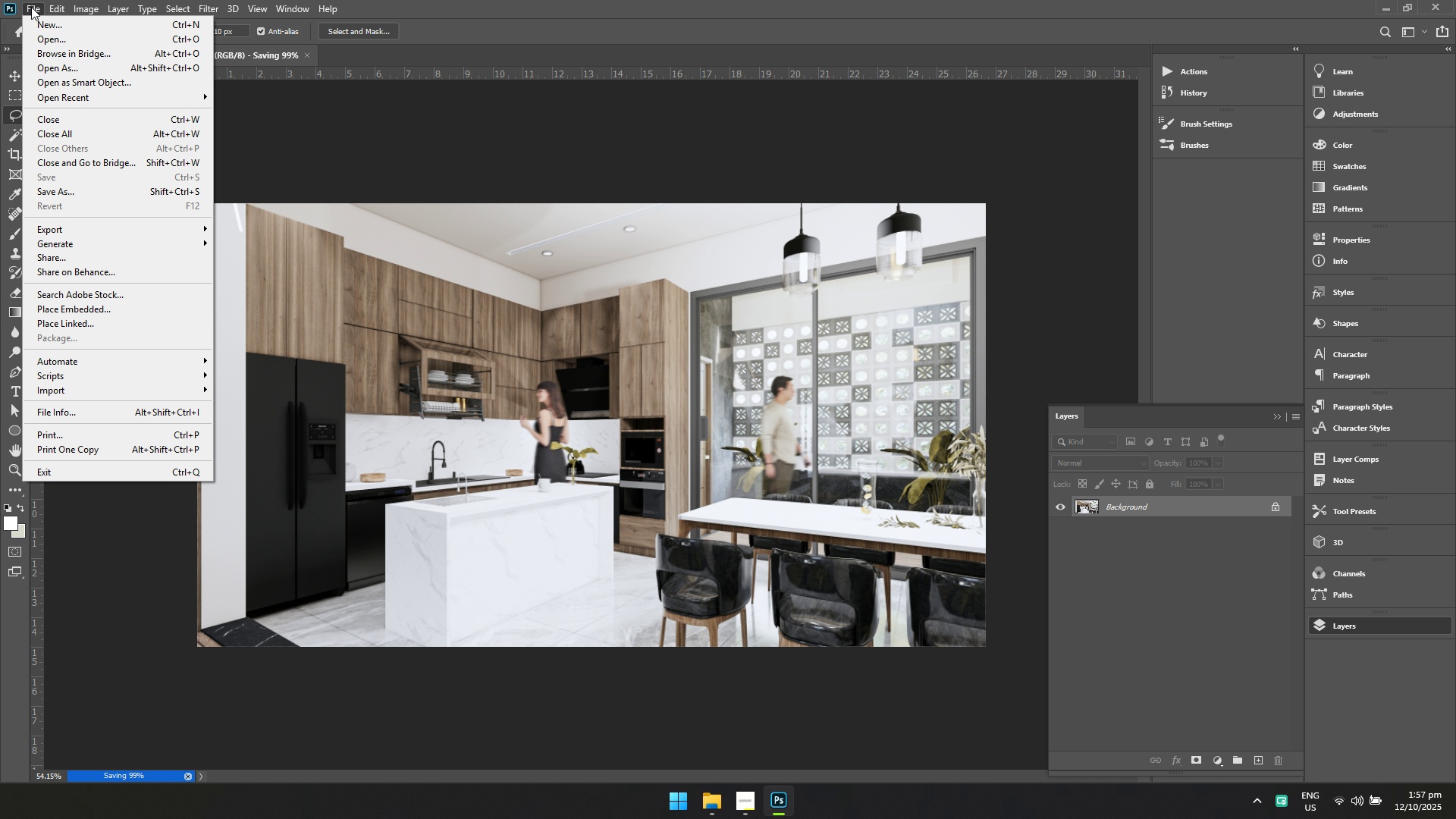 
double_click([45, 36])
 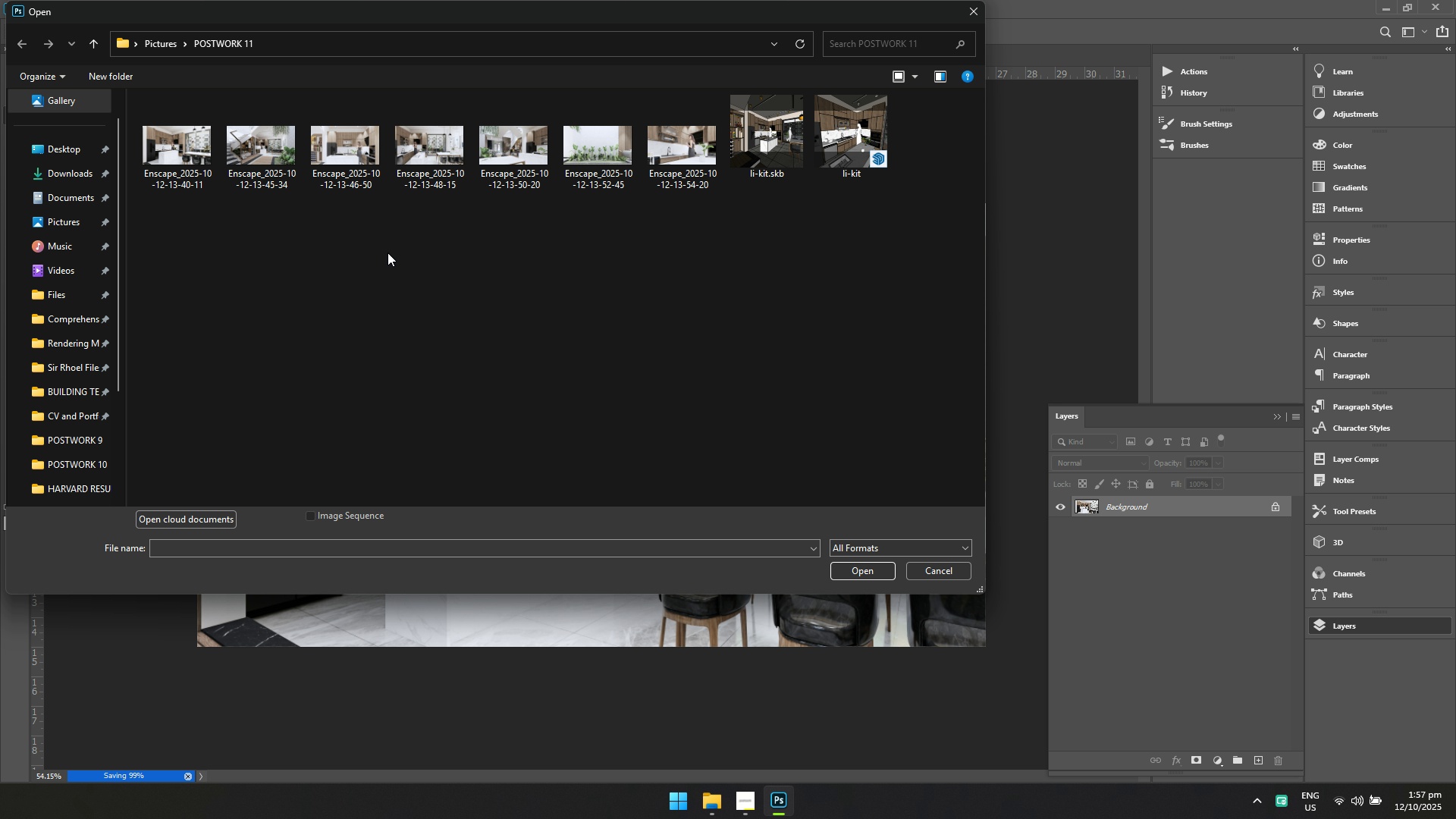 
double_click([269, 171])
 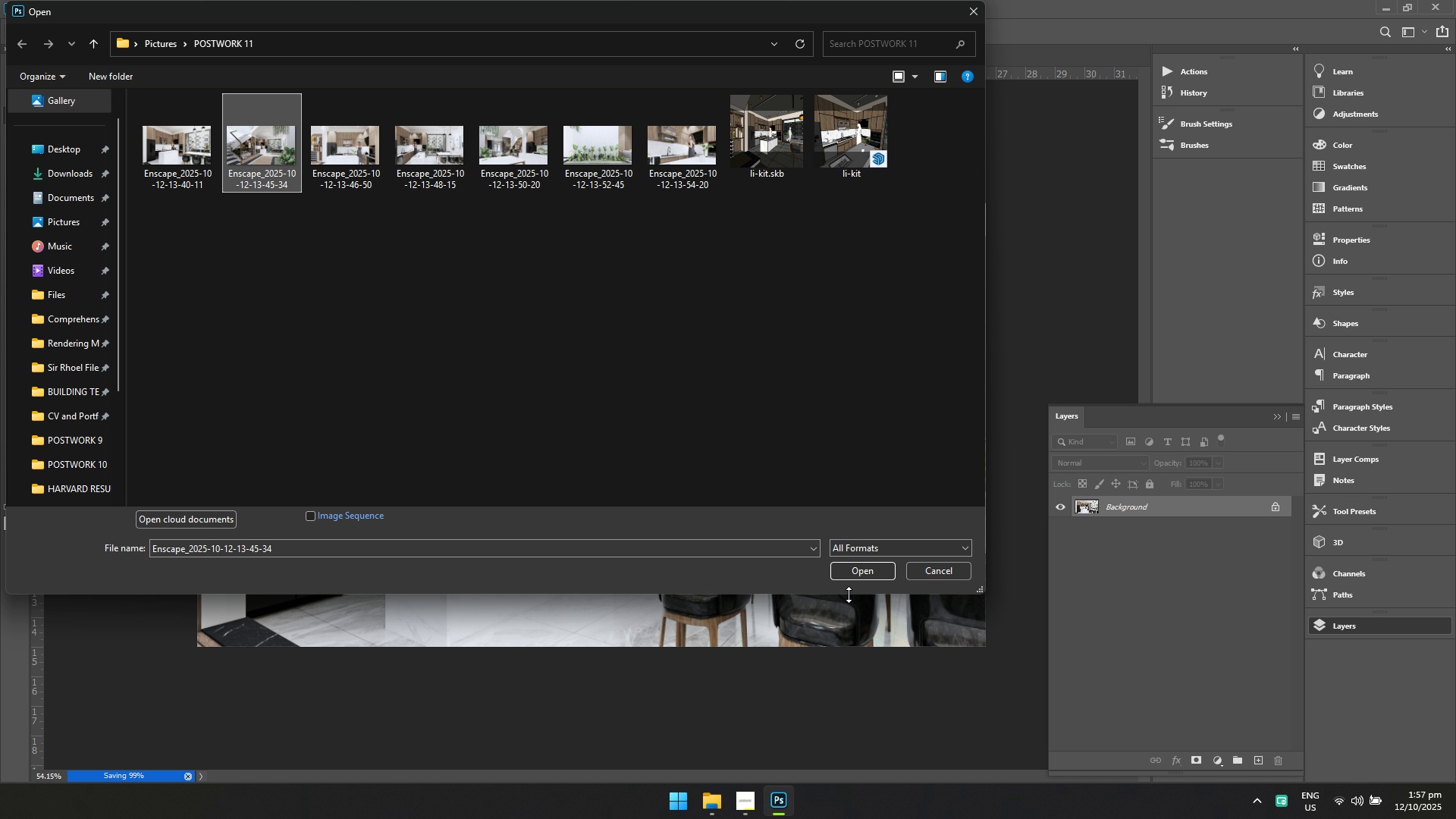 
left_click([863, 580])
 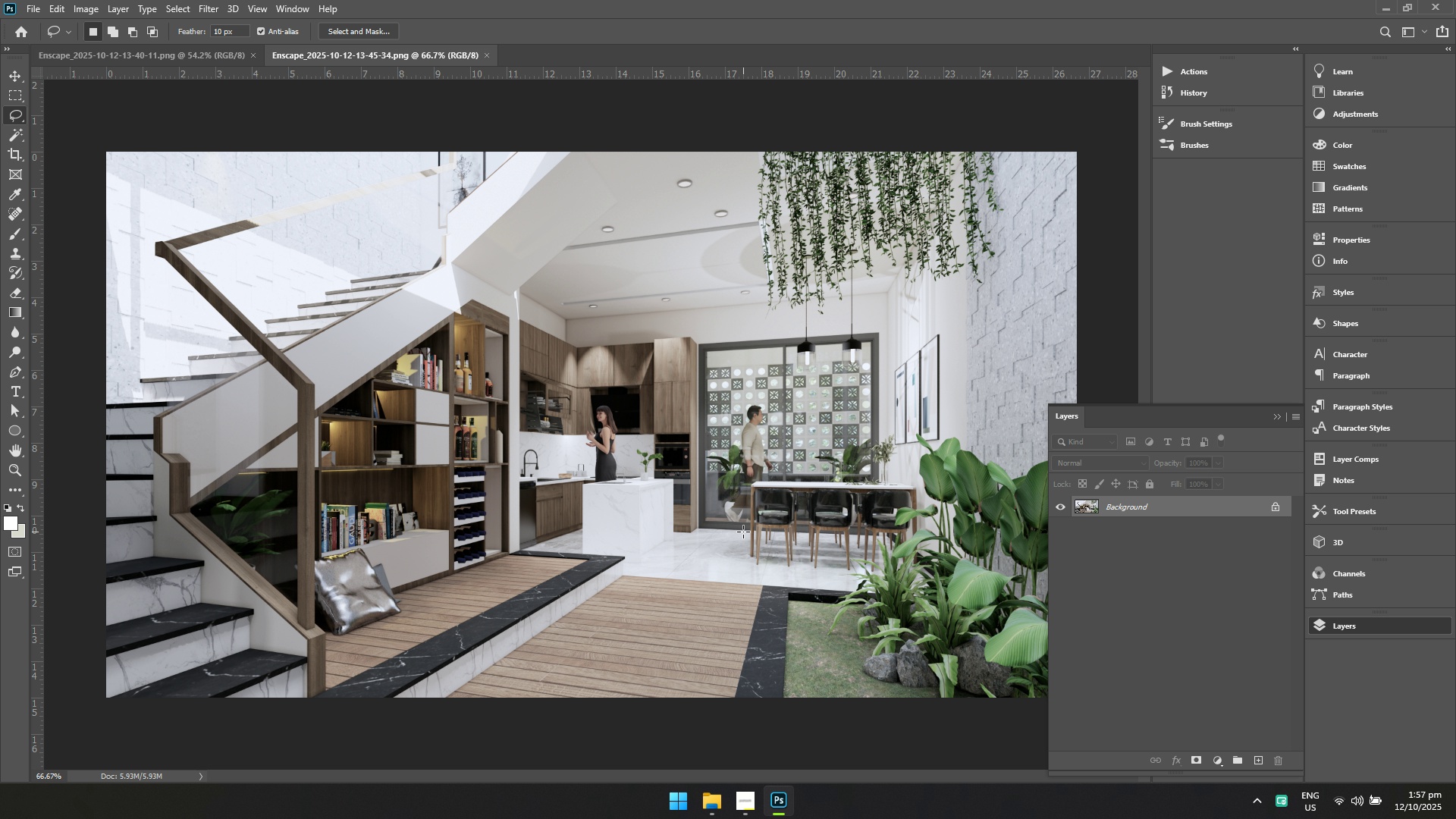 
hold_key(key=ControlLeft, duration=1.28)
 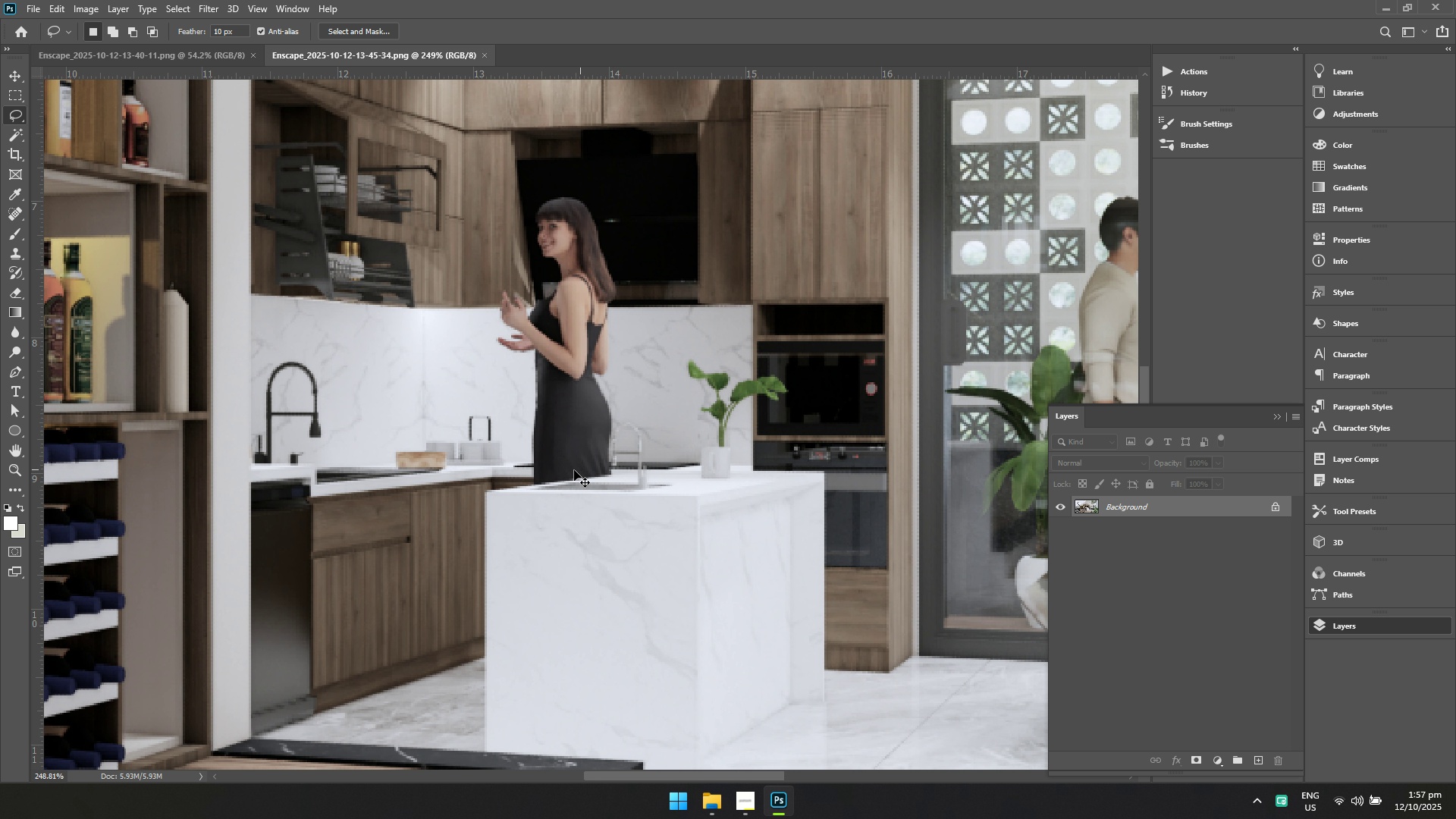 
hold_key(key=Space, duration=1.08)
 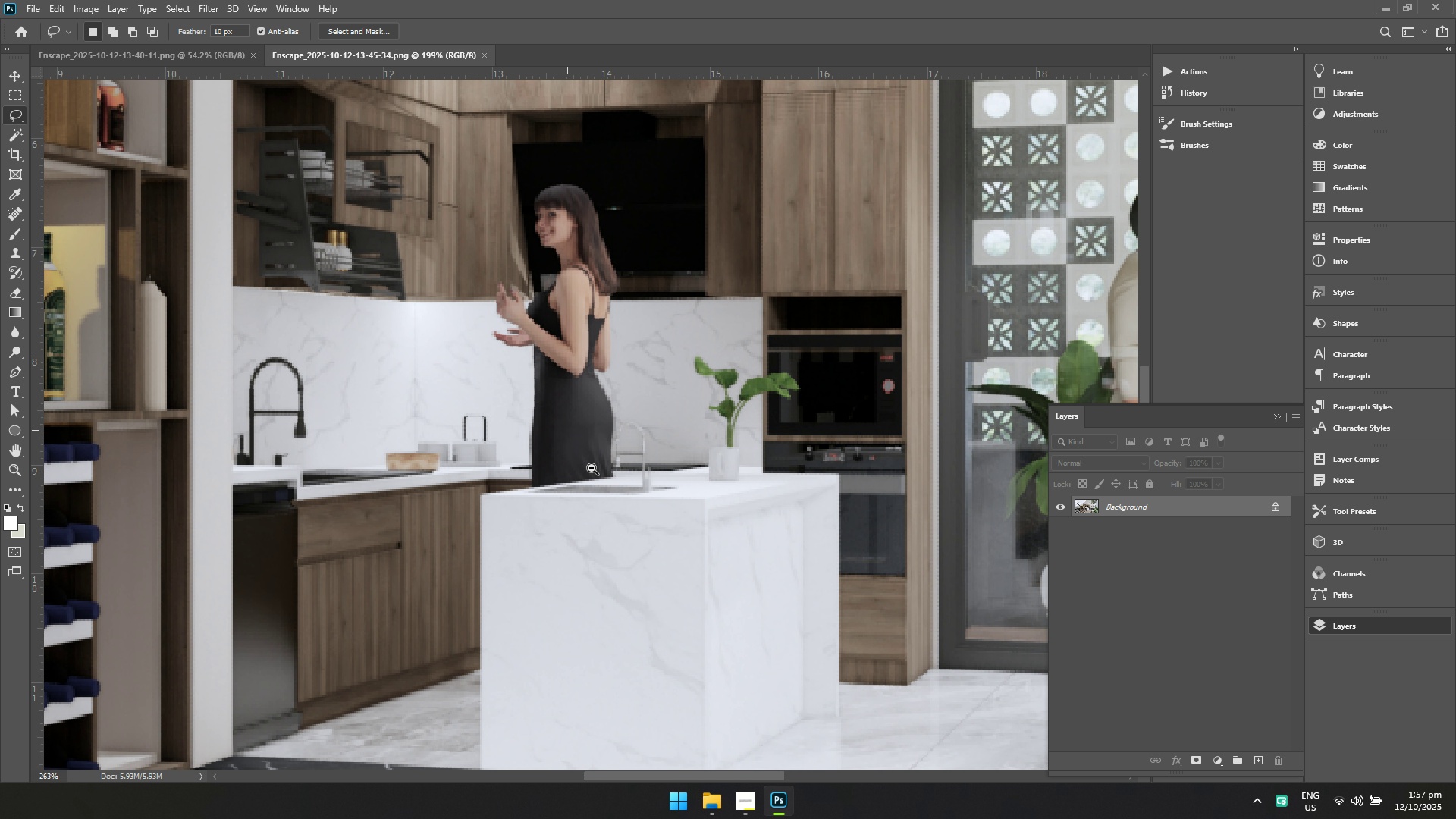 
left_click_drag(start_coordinate=[623, 487], to_coordinate=[692, 539])
 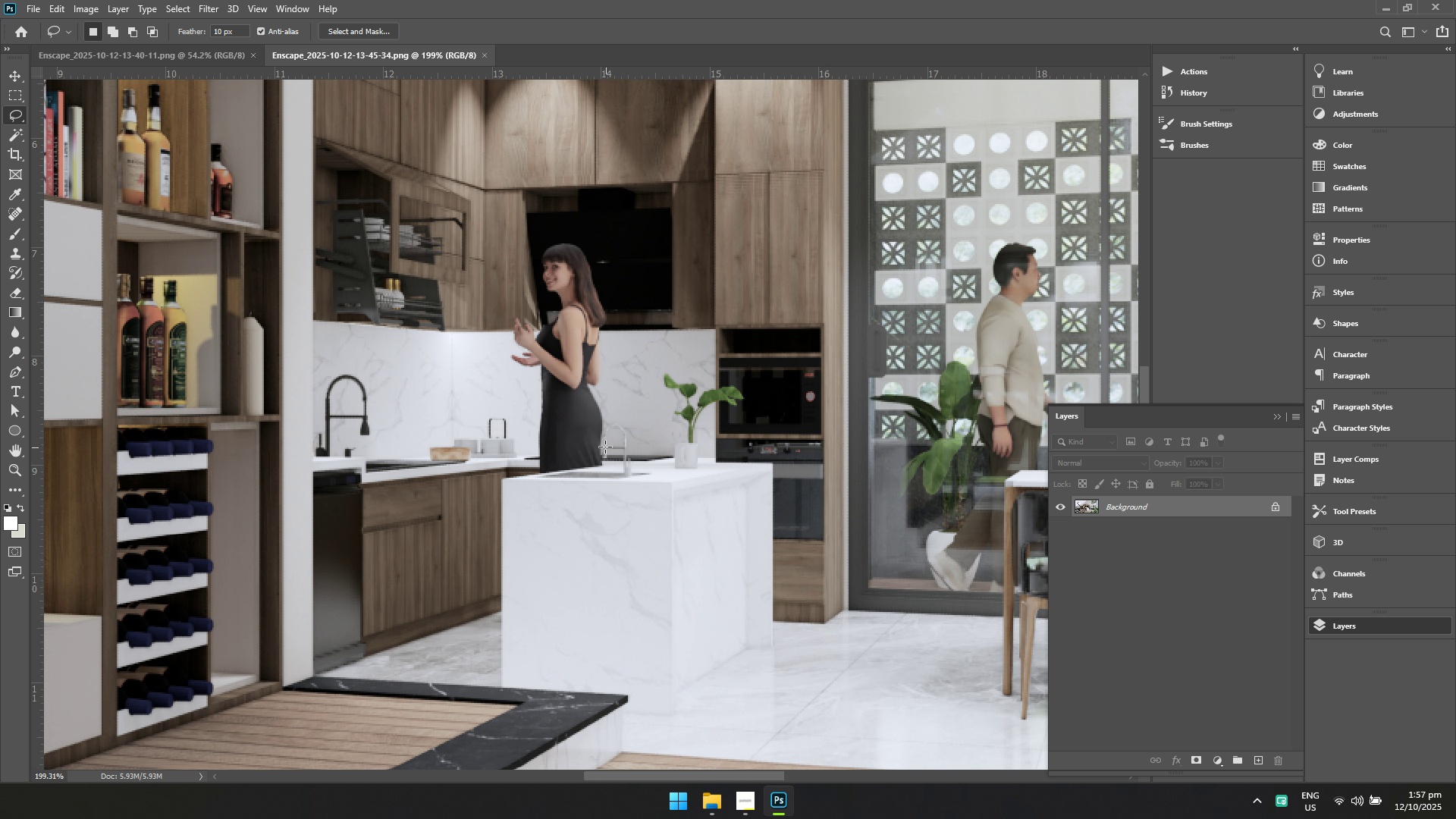 
hold_key(key=Space, duration=0.36)
 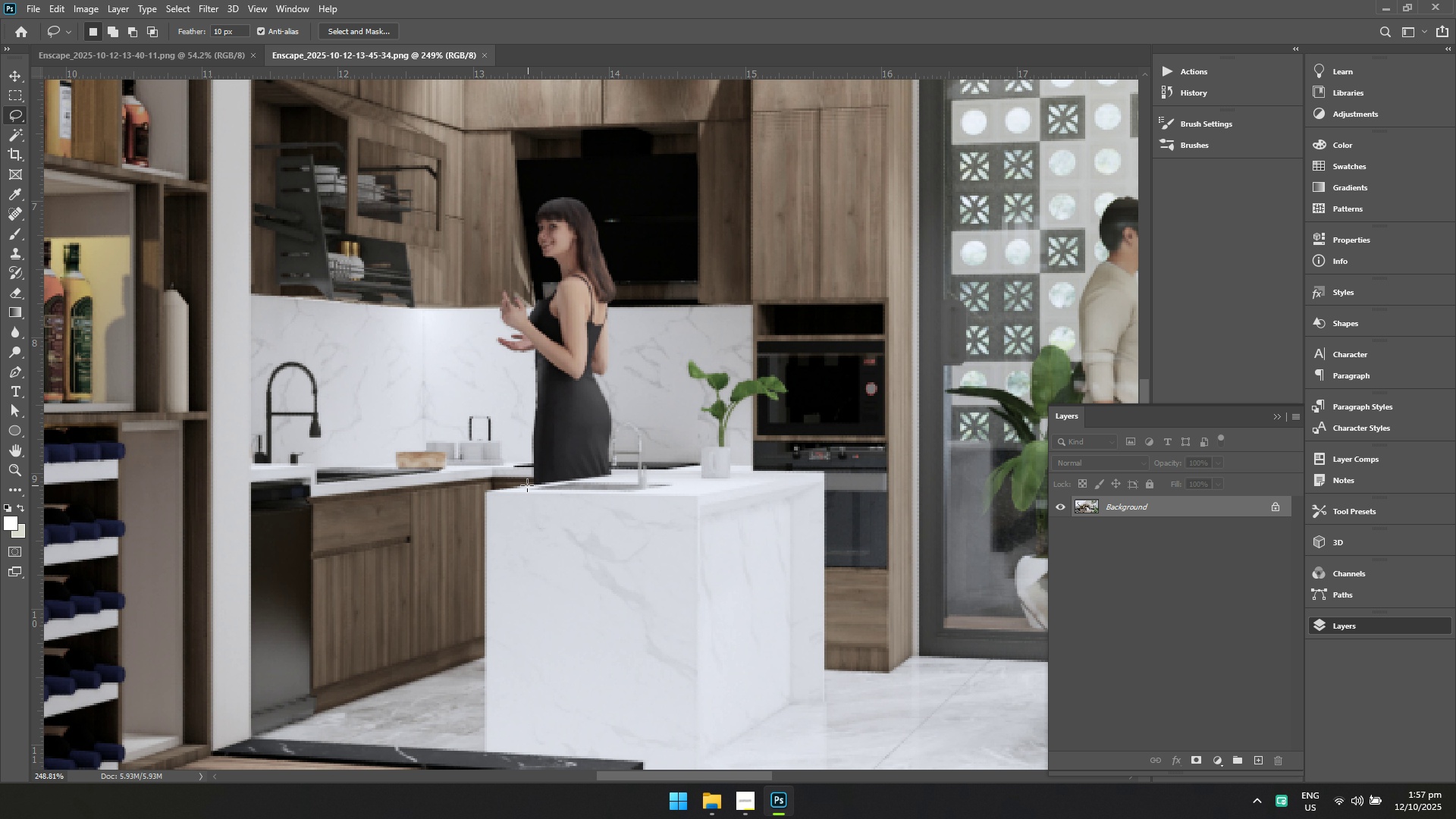 
hold_key(key=ControlLeft, duration=0.38)
left_click_drag(start_coordinate=[567, 430], to_coordinate=[588, 468])
 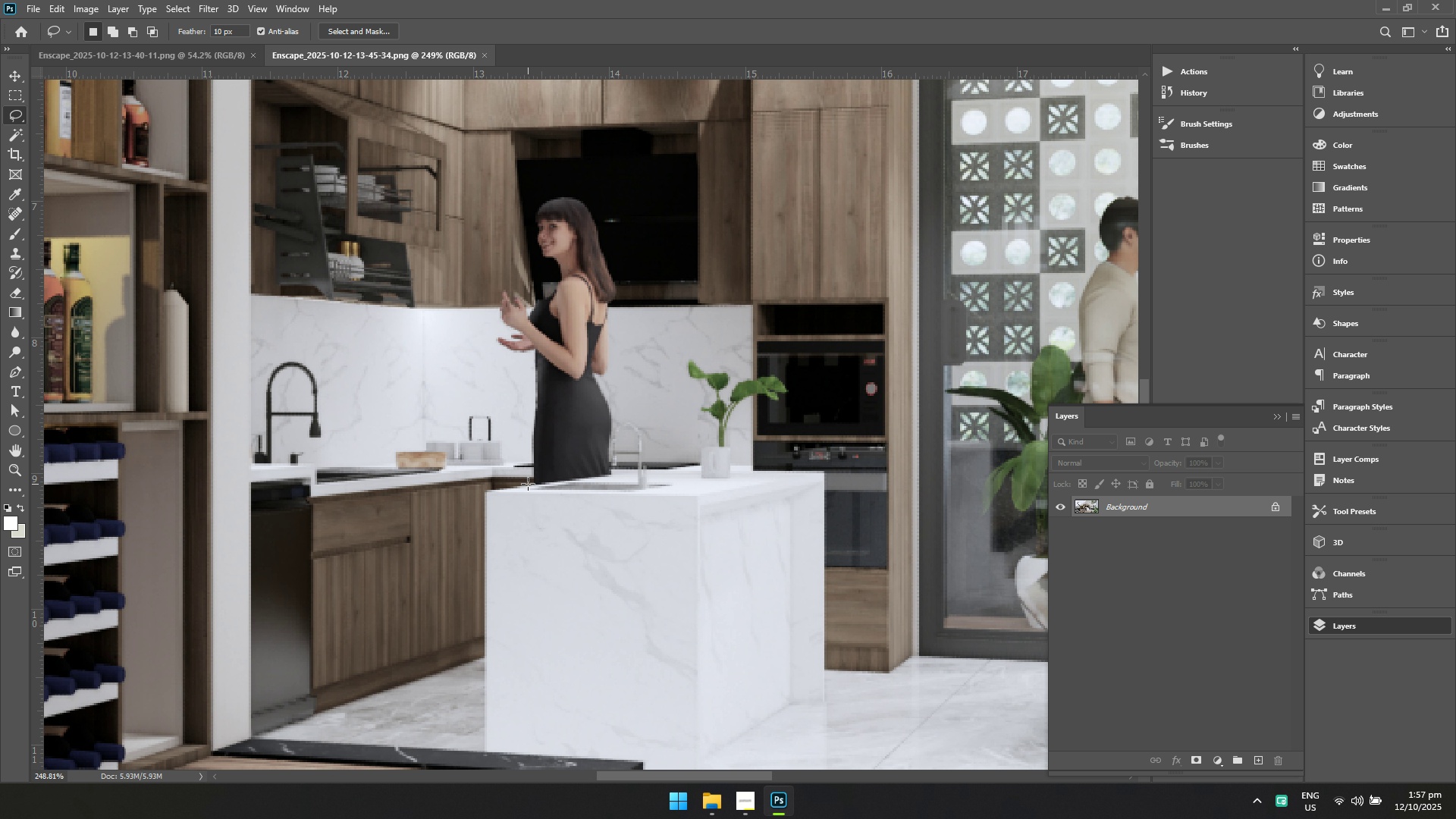 
left_click_drag(start_coordinate=[527, 486], to_coordinate=[518, 466])
 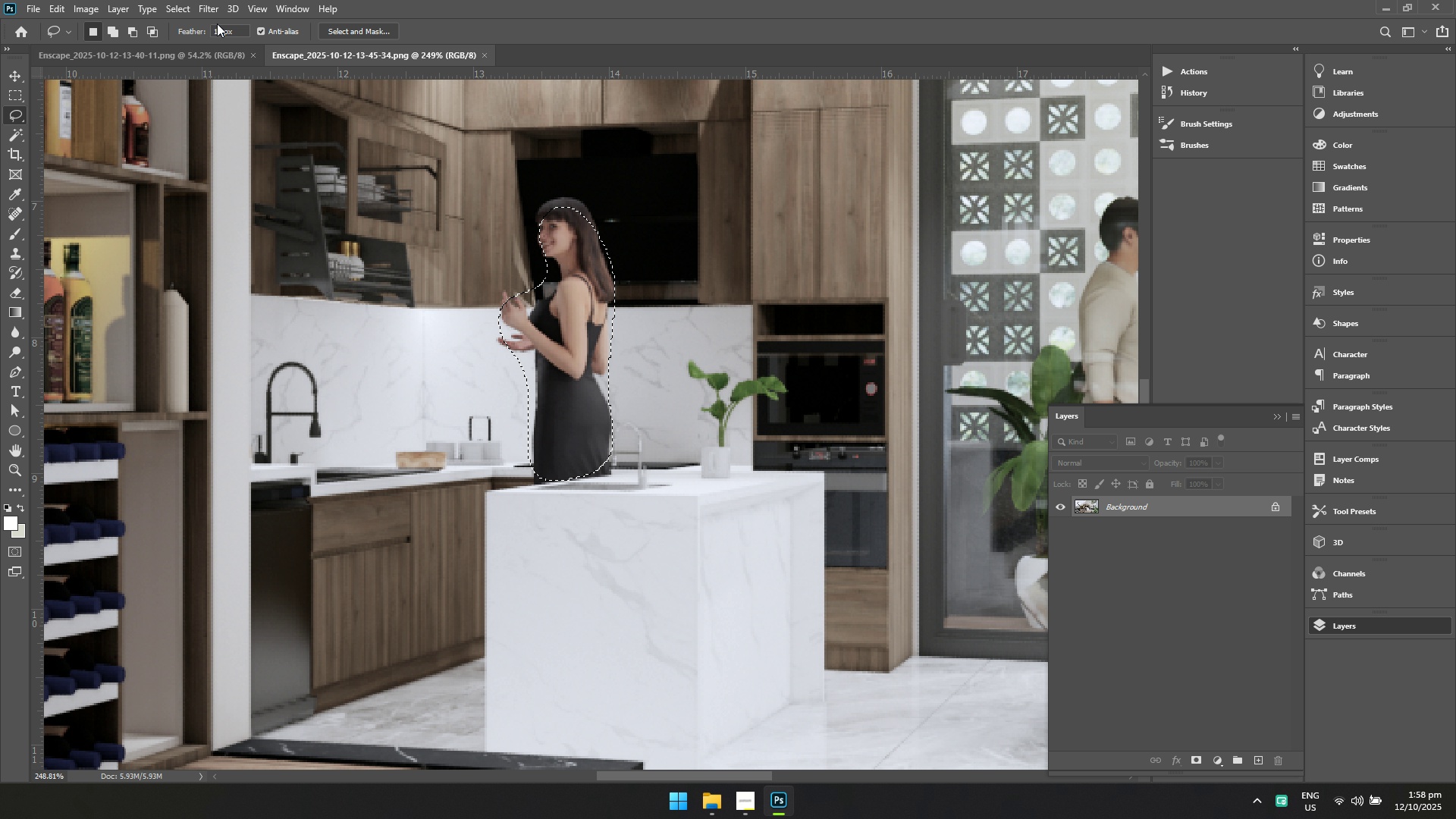 
left_click([206, 14])
 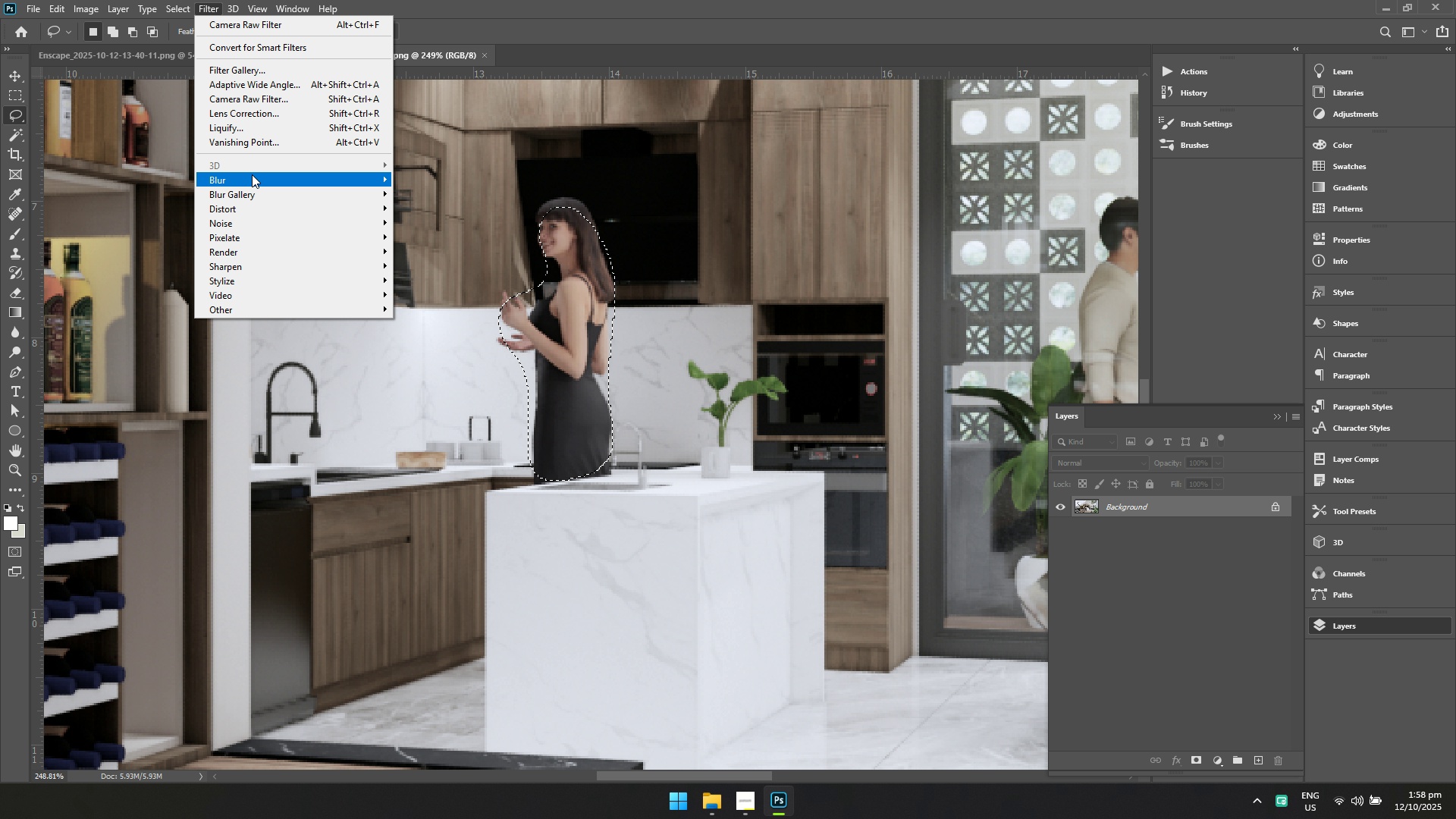 
left_click([252, 174])
 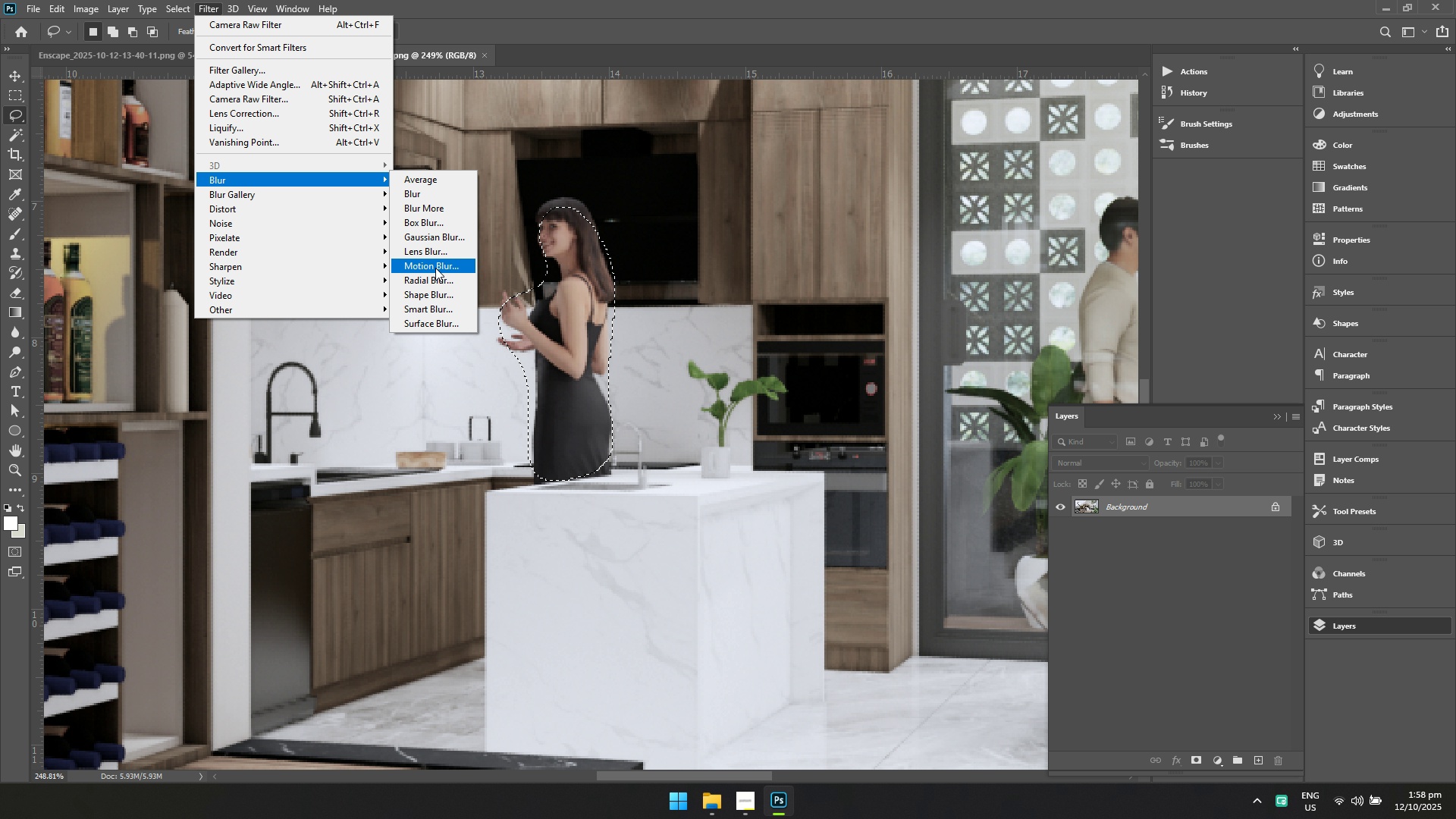 
left_click([435, 268])
 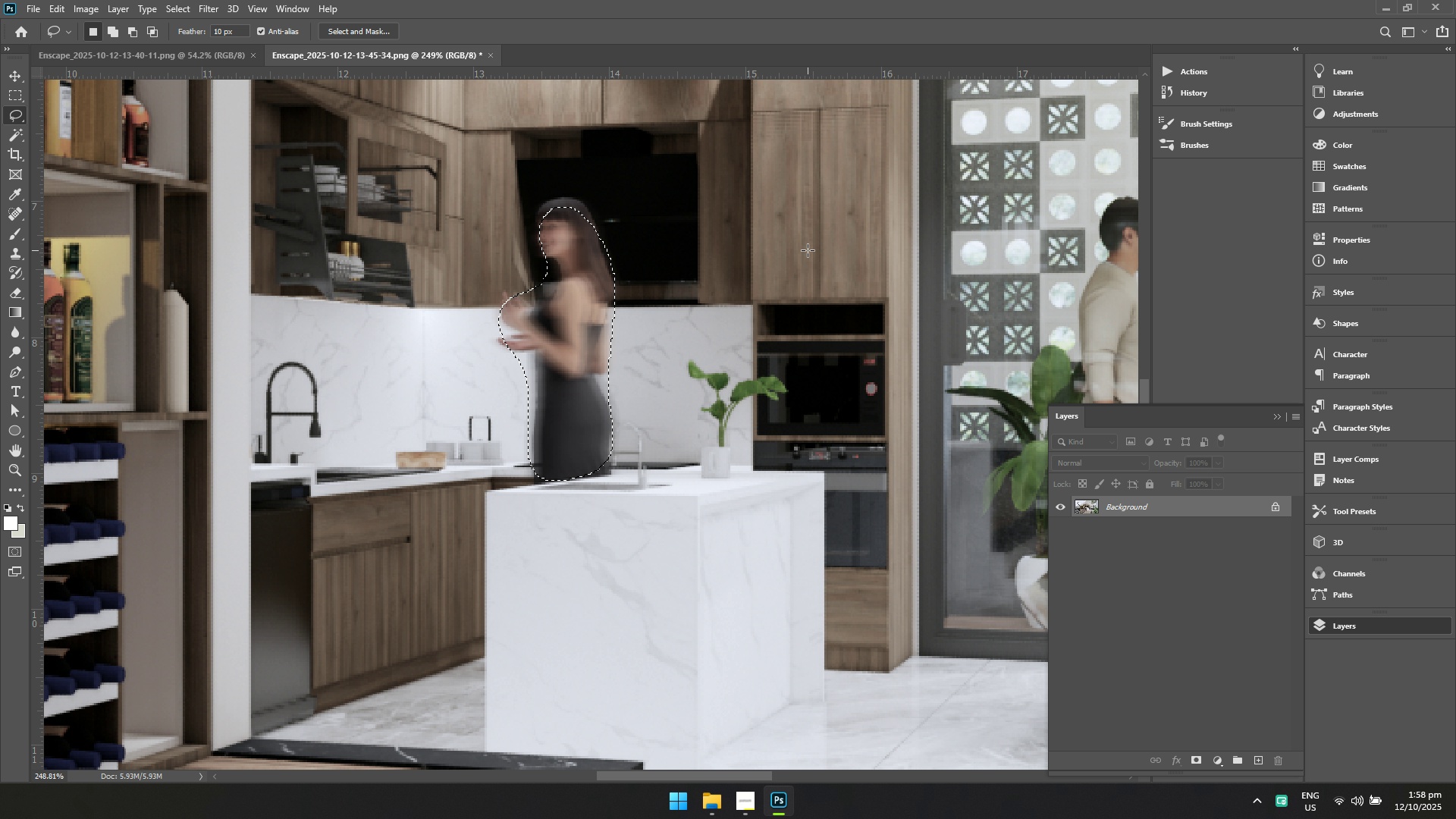 
left_click([839, 263])
 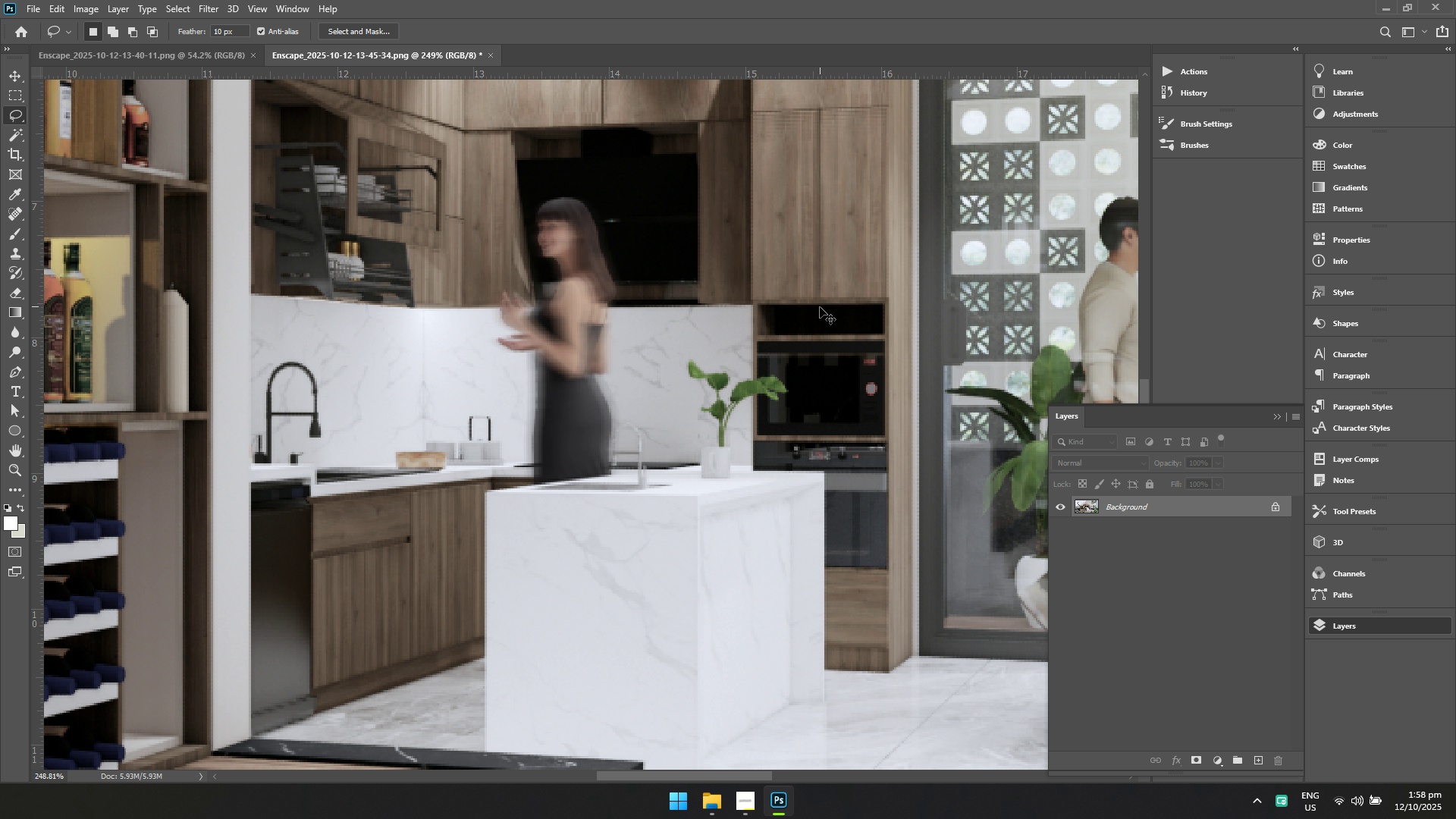 
hold_key(key=ControlLeft, duration=0.65)
 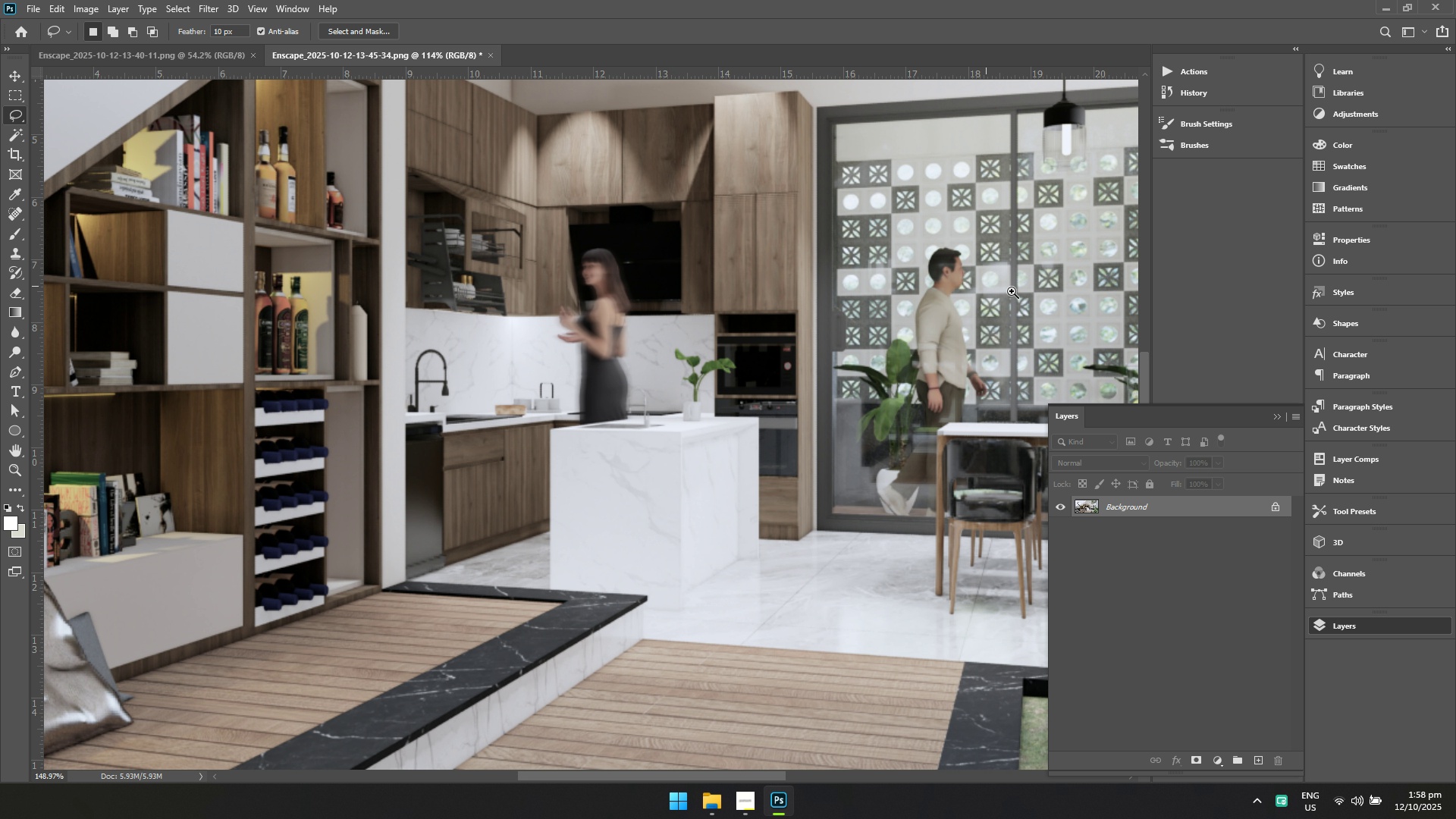 
hold_key(key=Space, duration=0.54)
 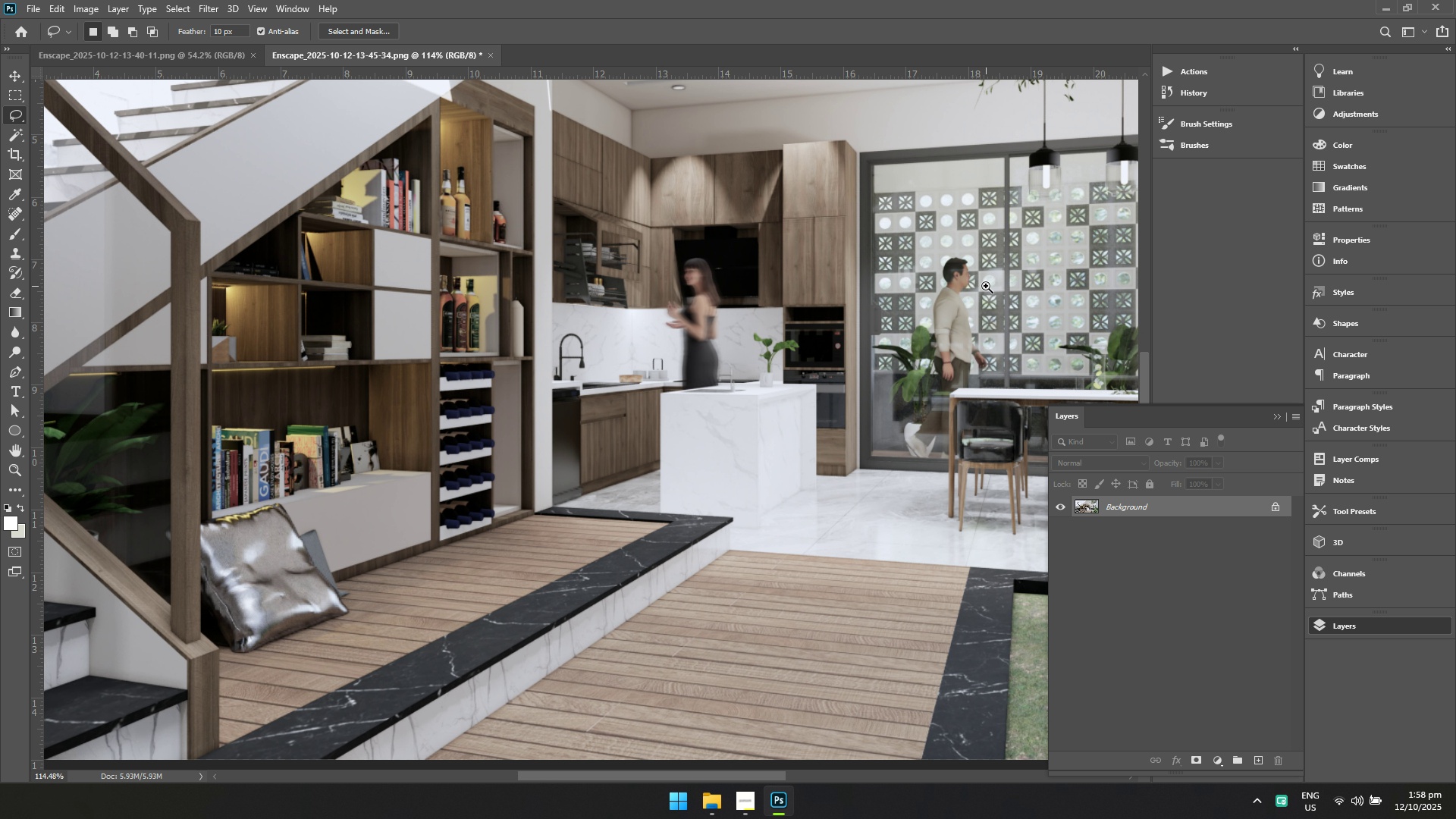 
left_click_drag(start_coordinate=[810, 309], to_coordinate=[758, 314])
 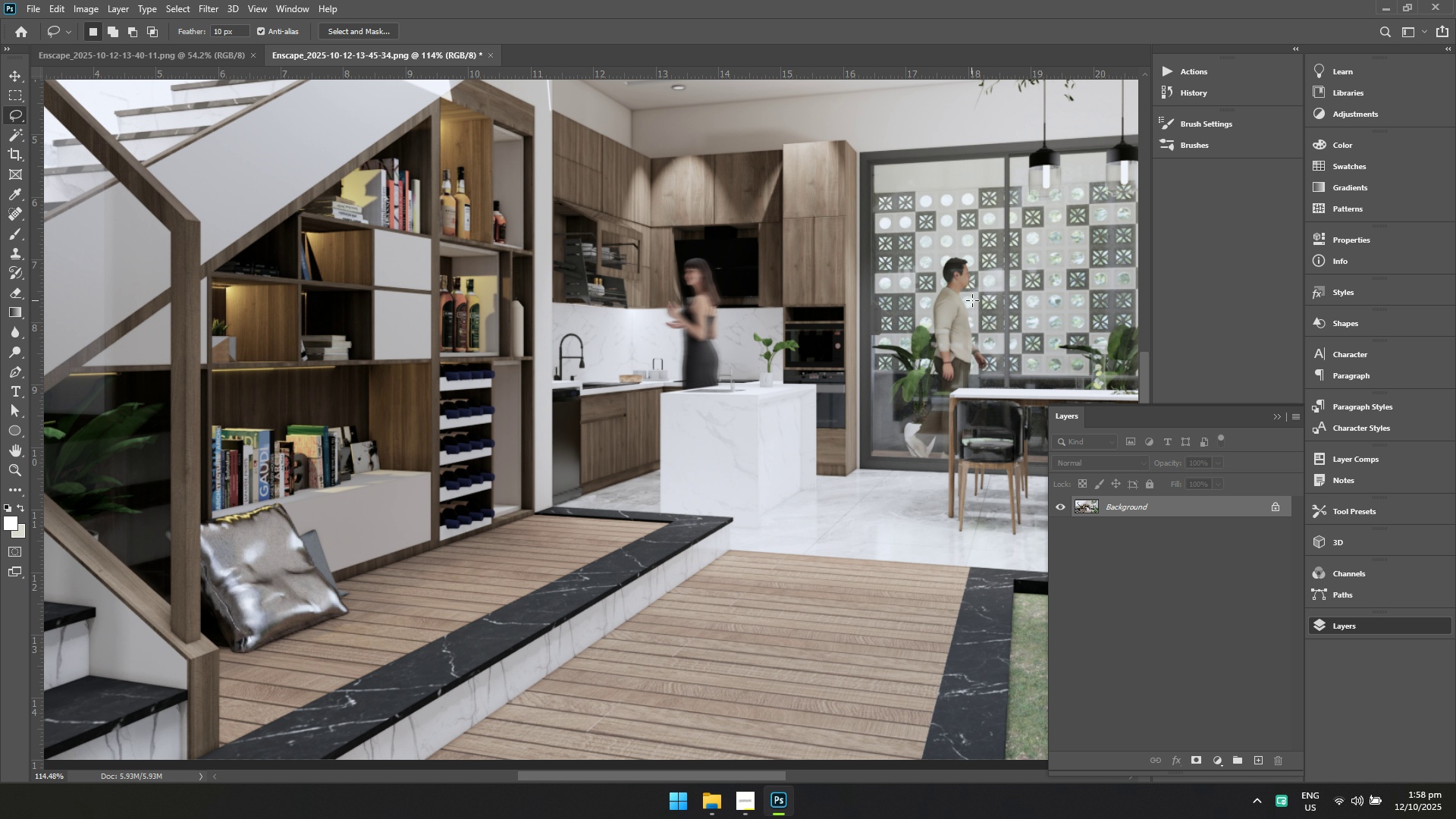 
hold_key(key=ControlLeft, duration=0.55)
 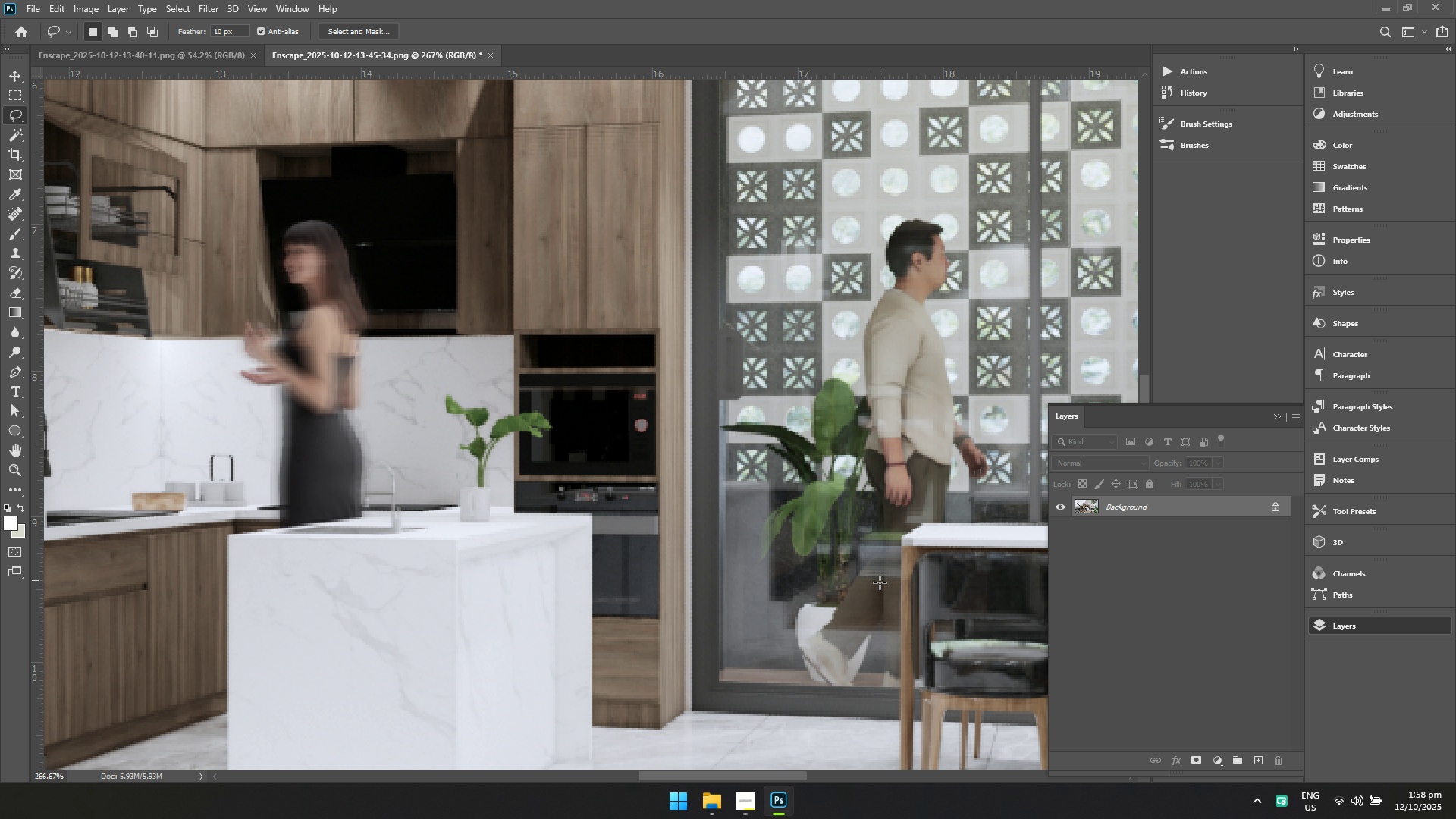 
hold_key(key=Space, duration=0.56)
 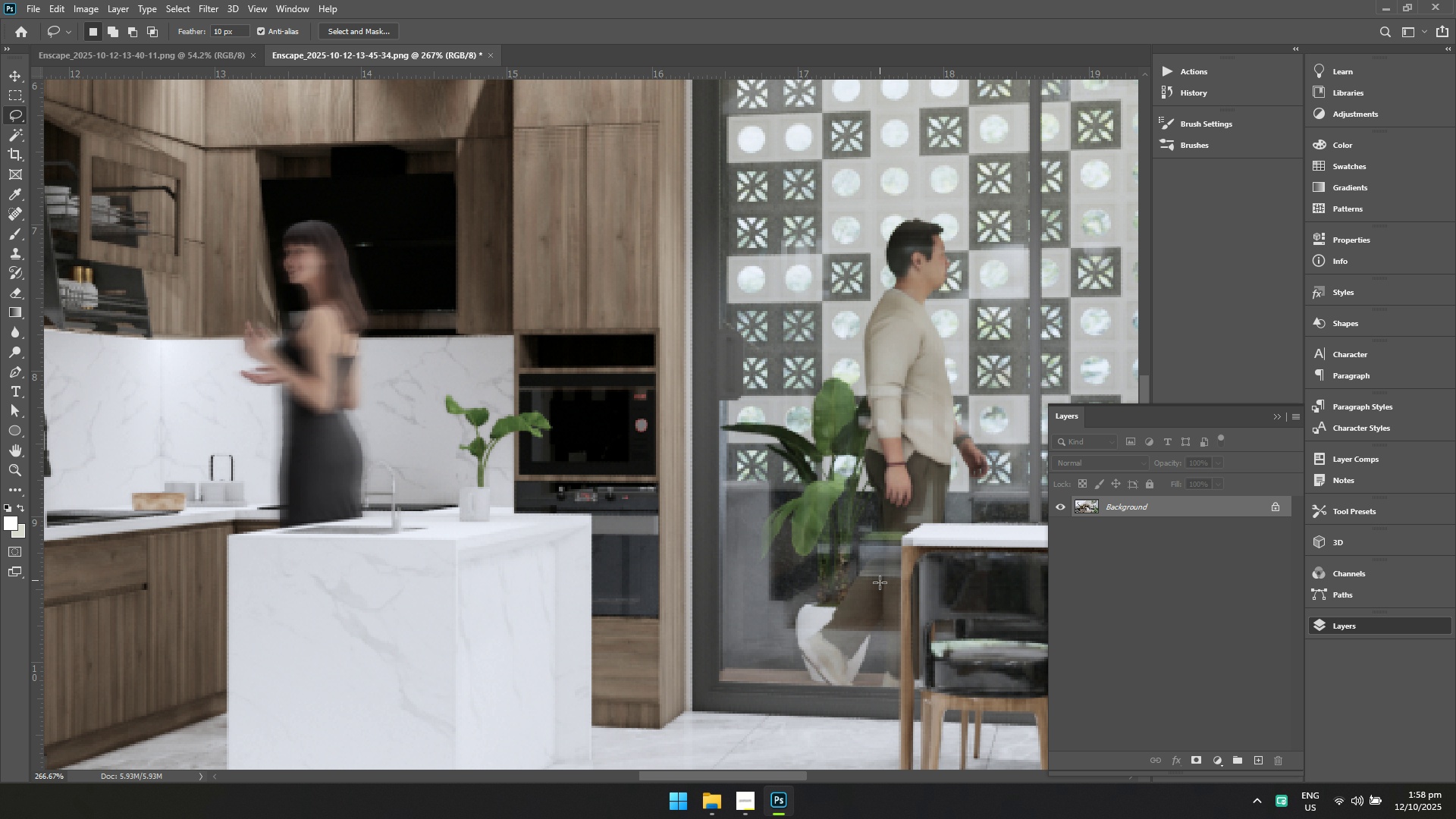 
left_click_drag(start_coordinate=[986, 286], to_coordinate=[1041, 322])
 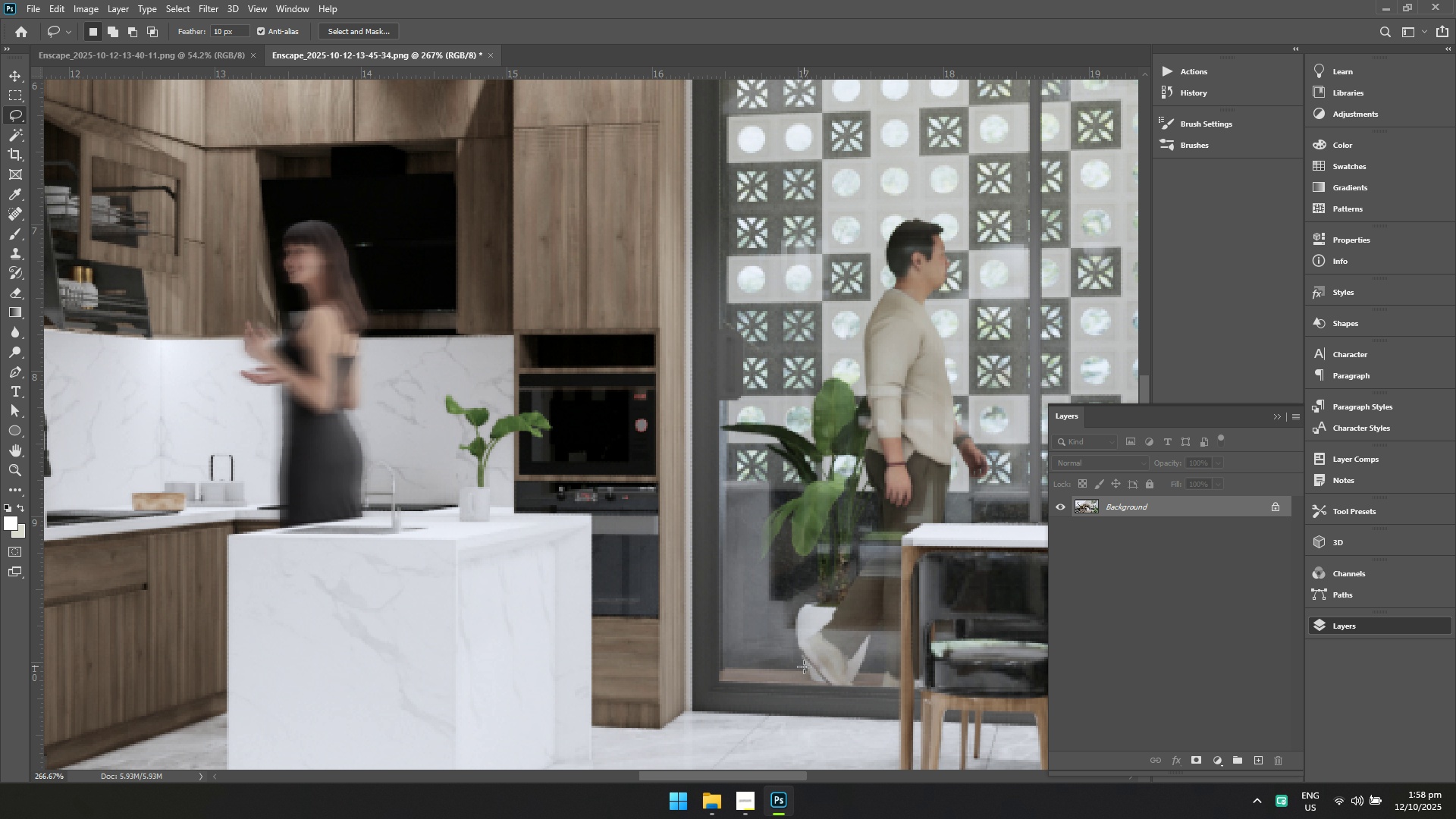 
left_click_drag(start_coordinate=[811, 682], to_coordinate=[884, 690])
 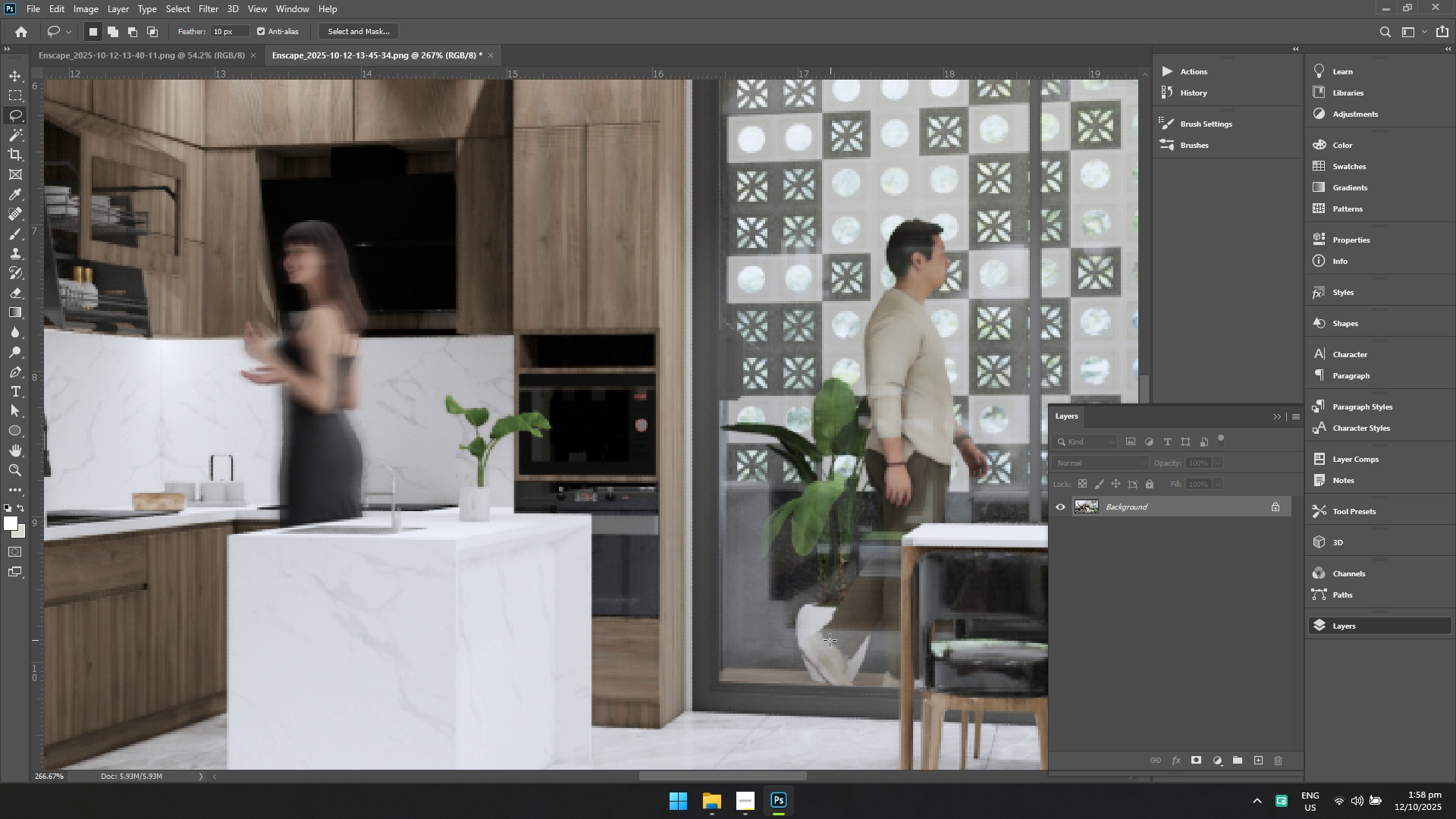 
left_click_drag(start_coordinate=[827, 689], to_coordinate=[824, 691])
 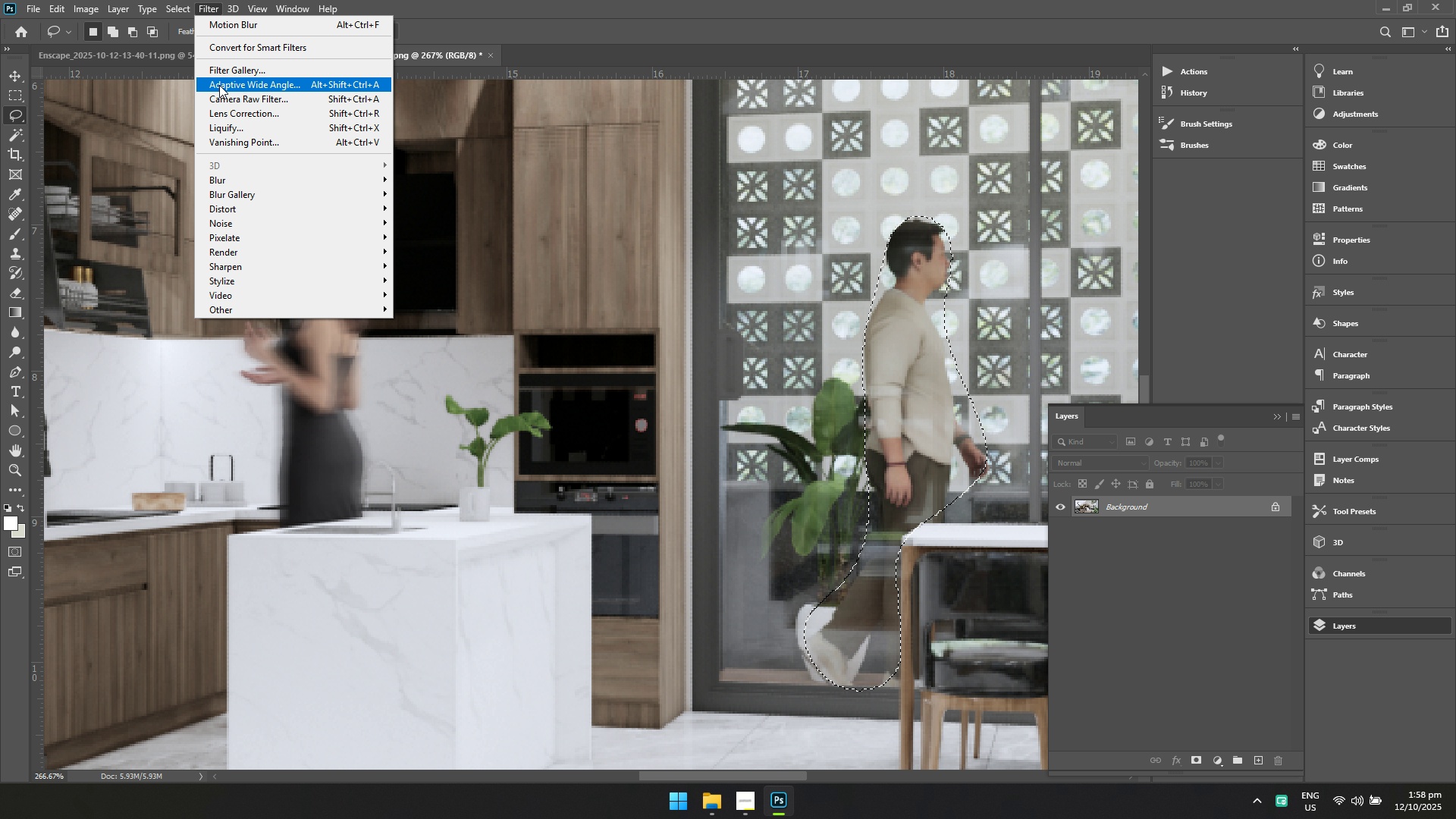 
left_click([218, 177])
 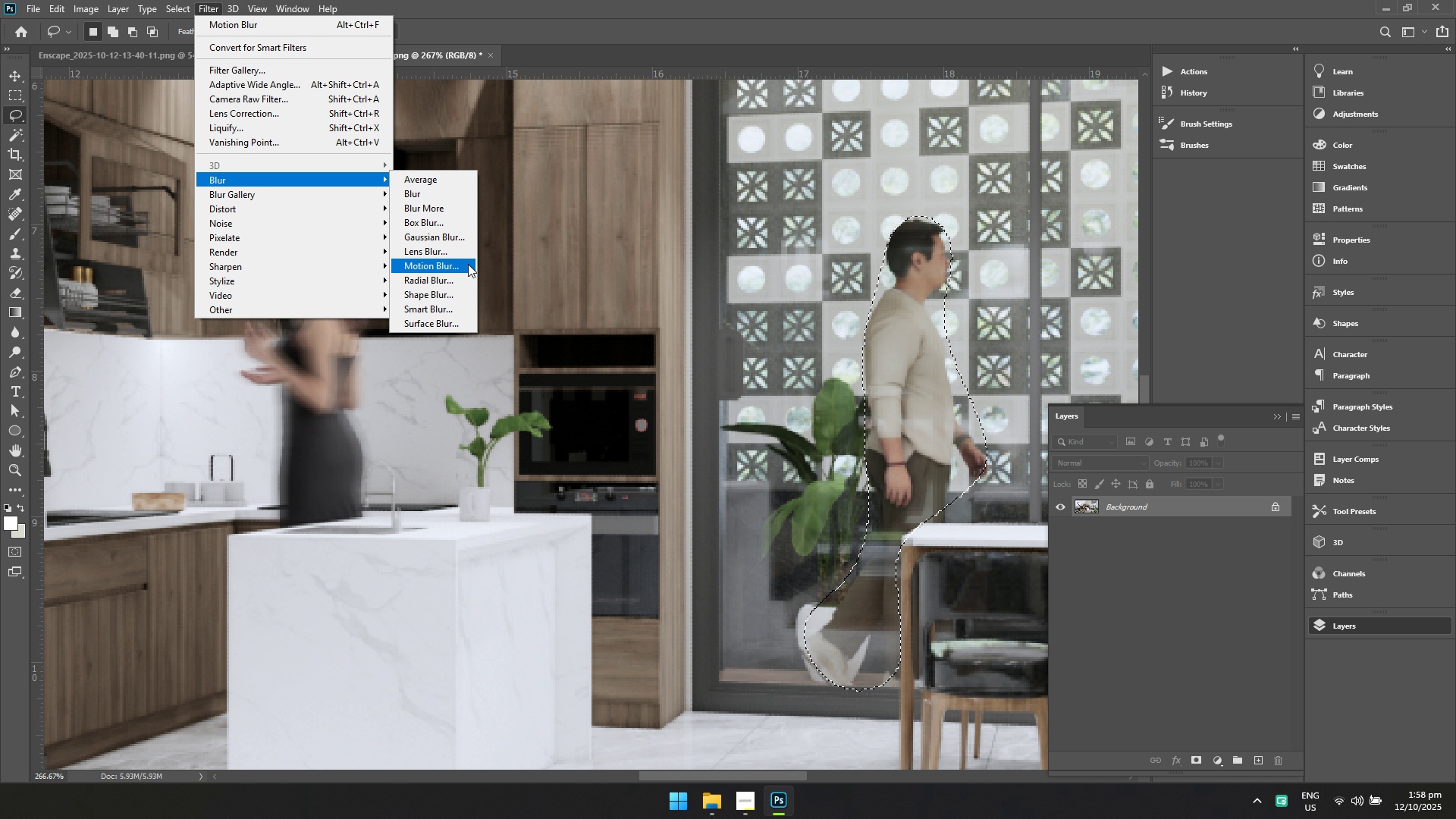 
left_click([468, 264])
 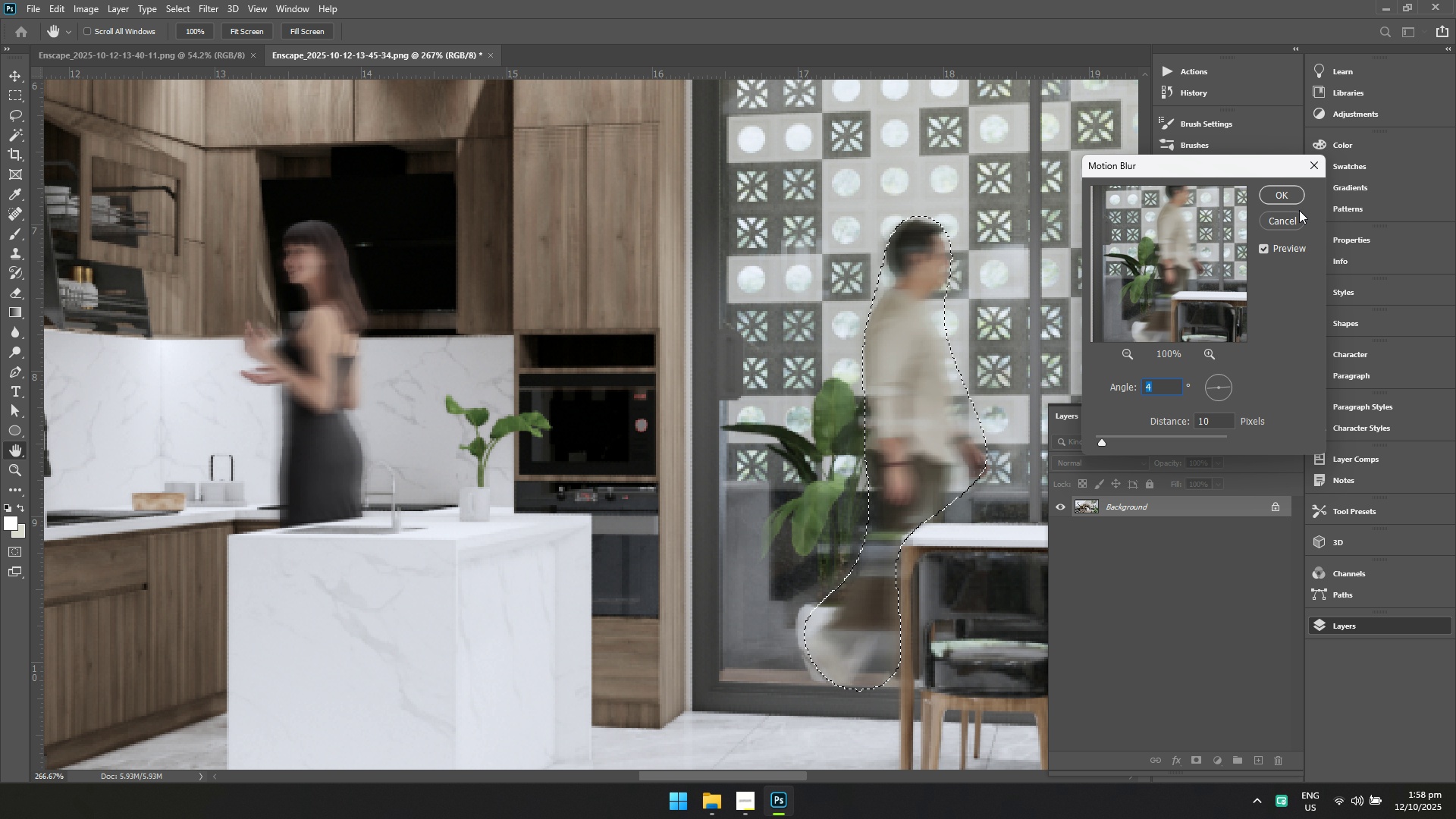 
left_click([1292, 196])
 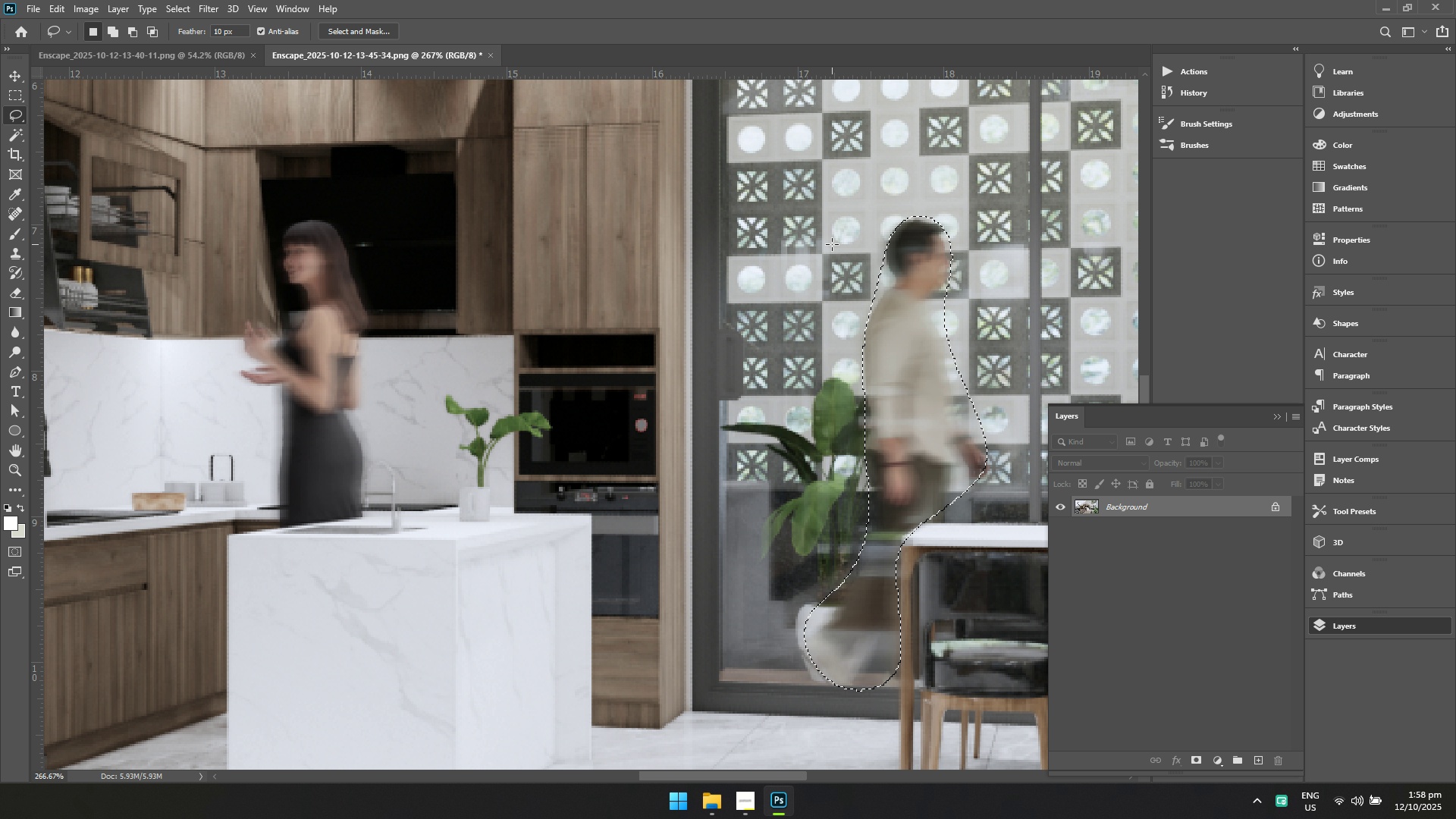 
right_click([832, 244])
 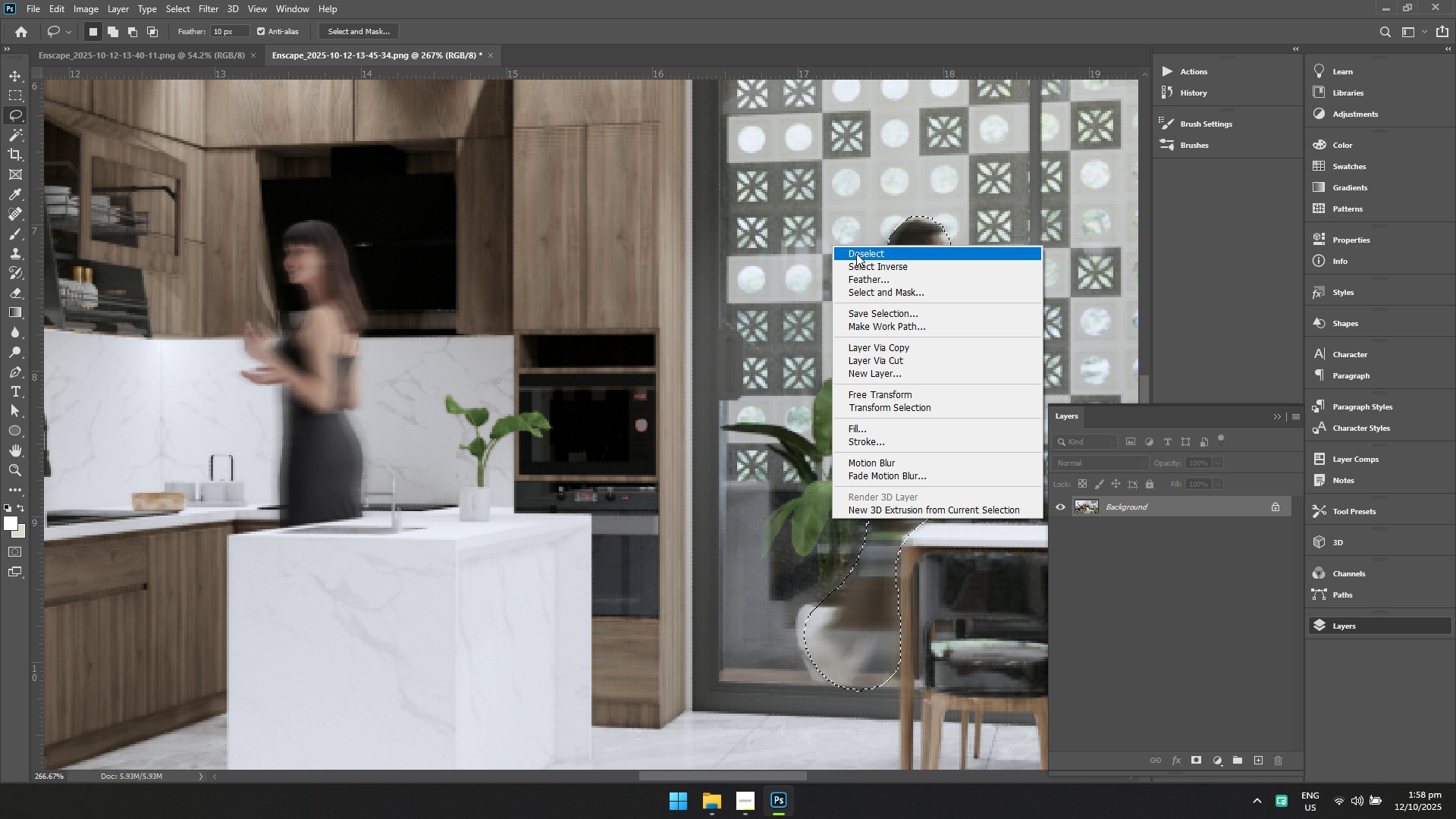 
left_click([856, 253])
 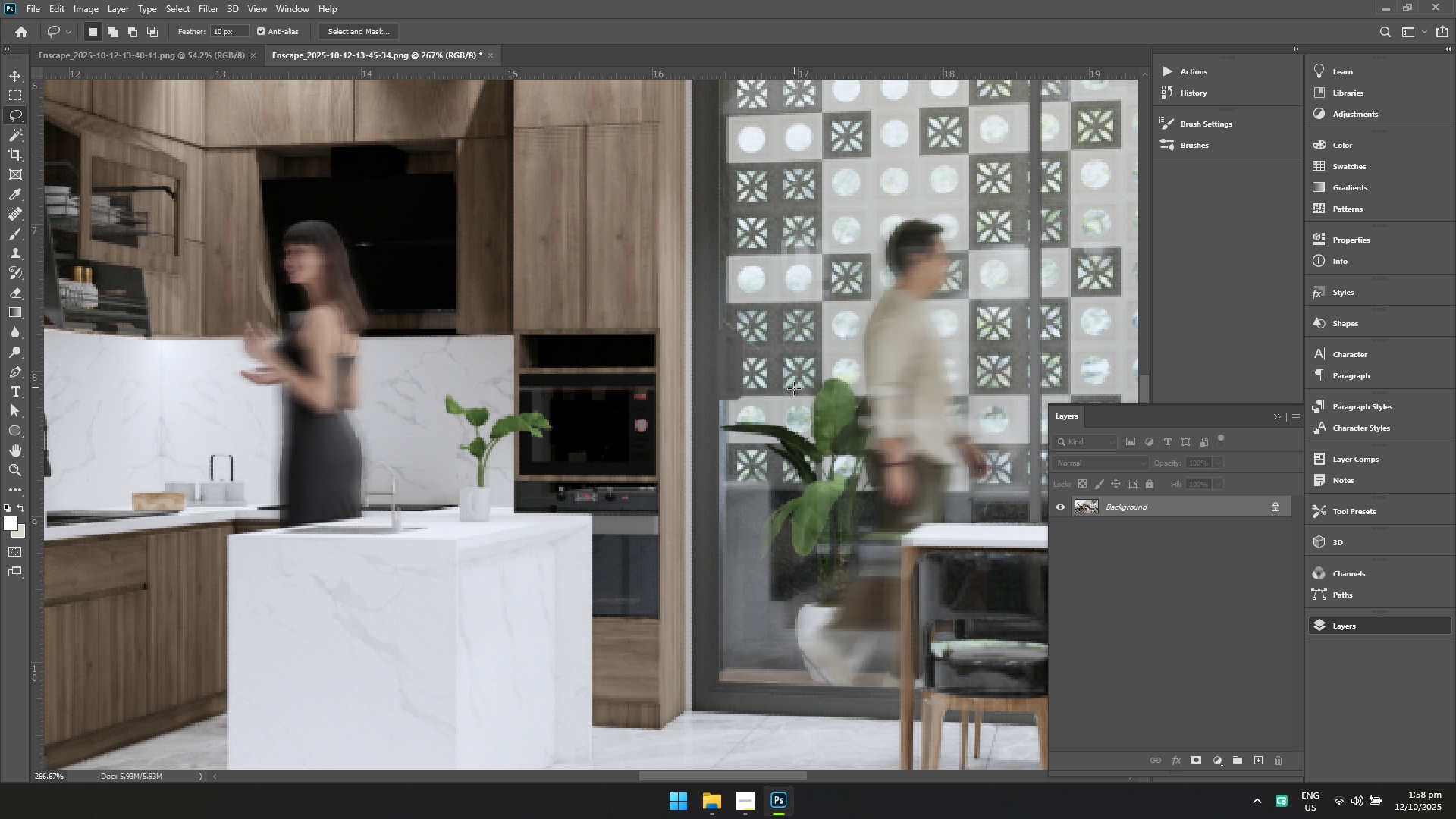 
hold_key(key=ControlLeft, duration=1.33)
 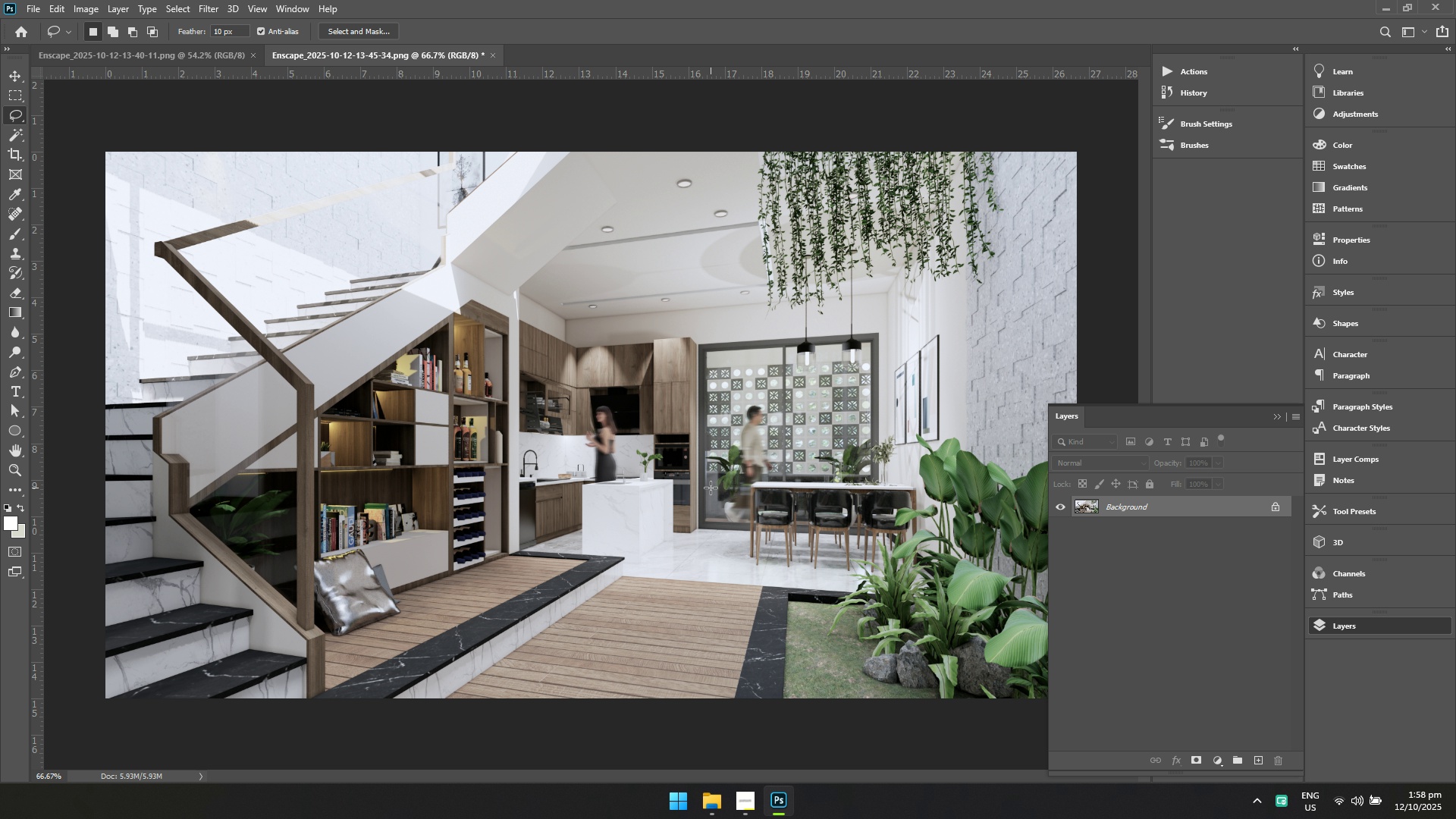 
hold_key(key=Space, duration=0.75)
 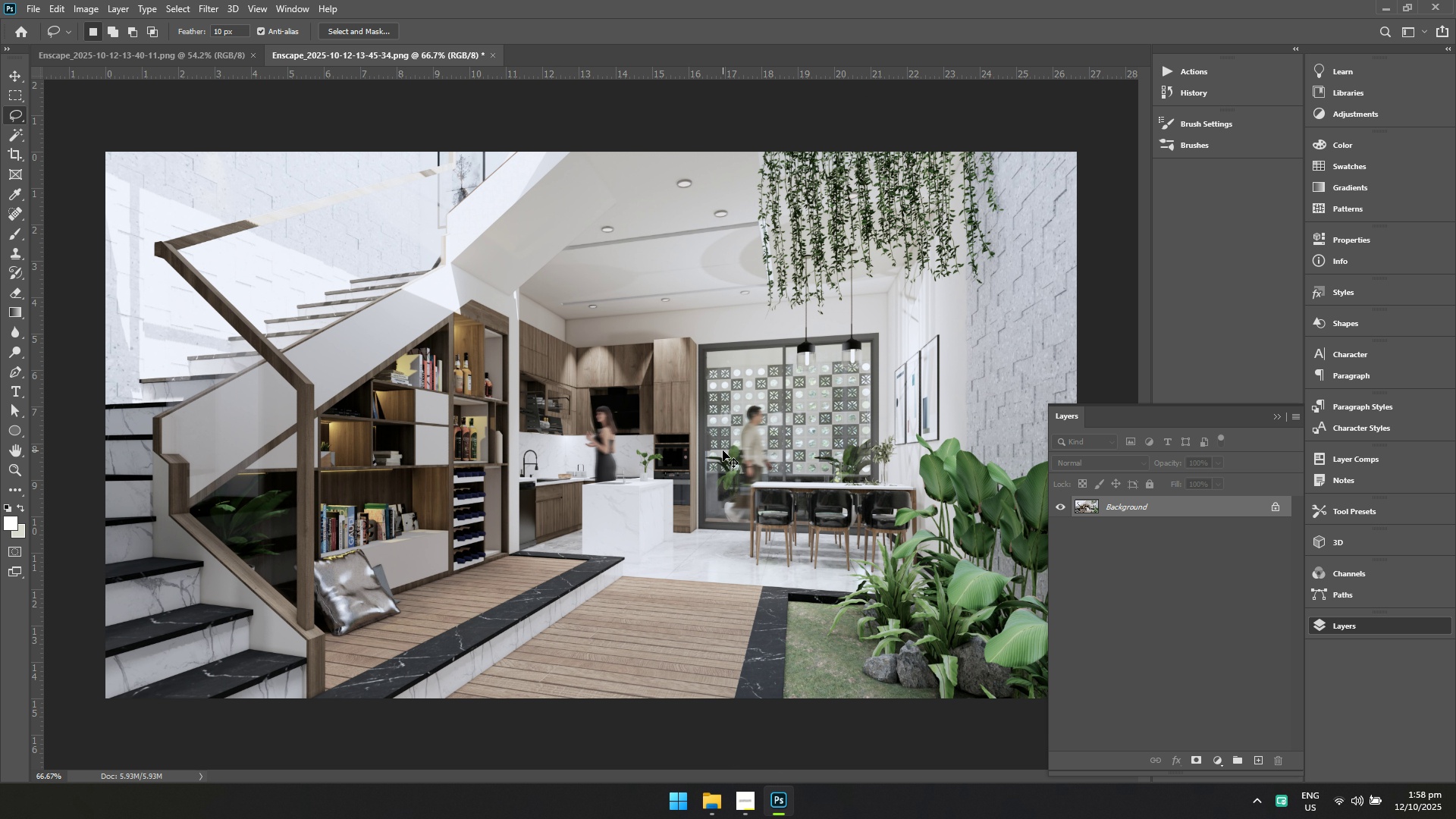 
left_click_drag(start_coordinate=[794, 394], to_coordinate=[709, 433])
 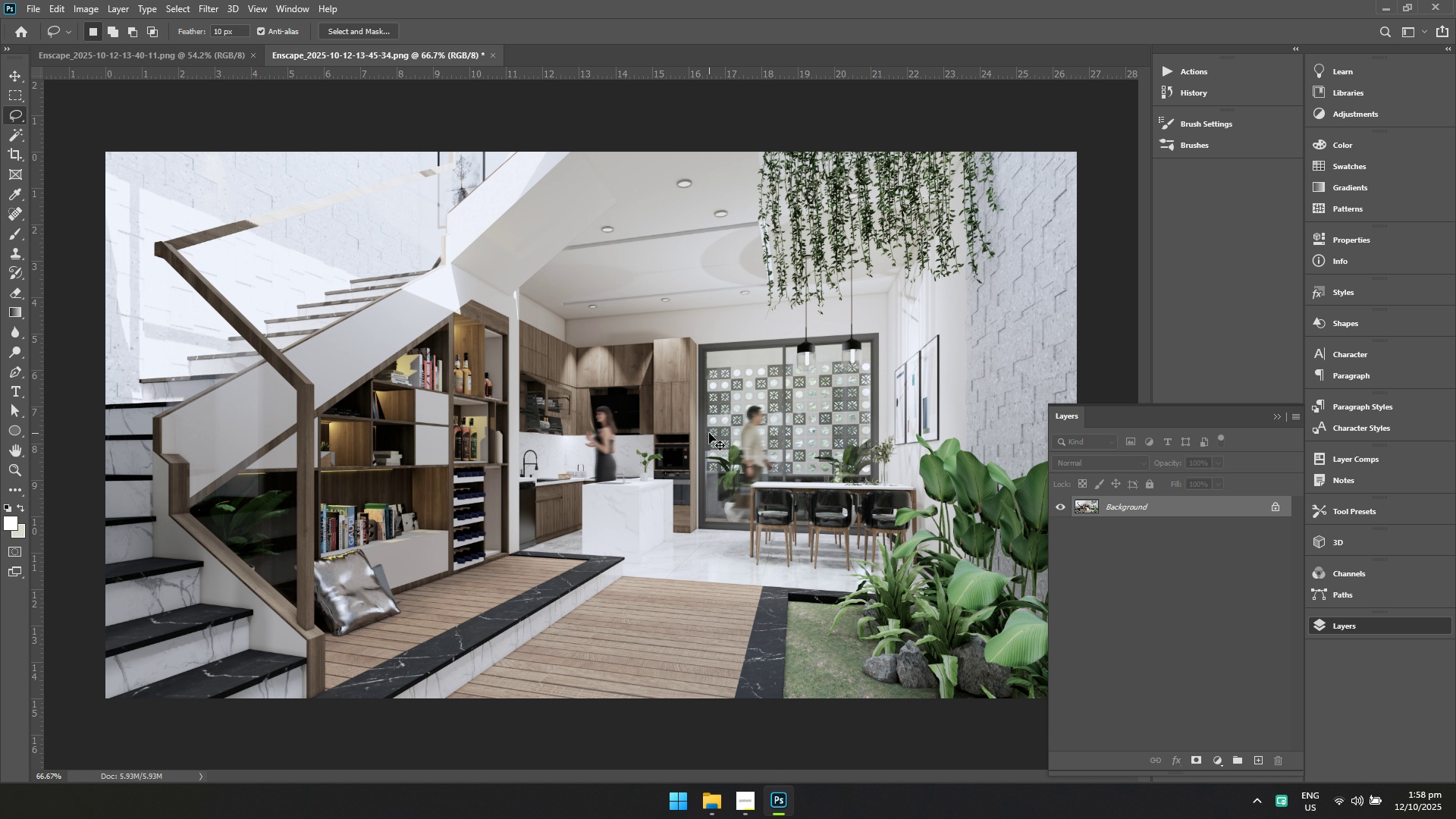 
hold_key(key=ShiftLeft, duration=0.46)
 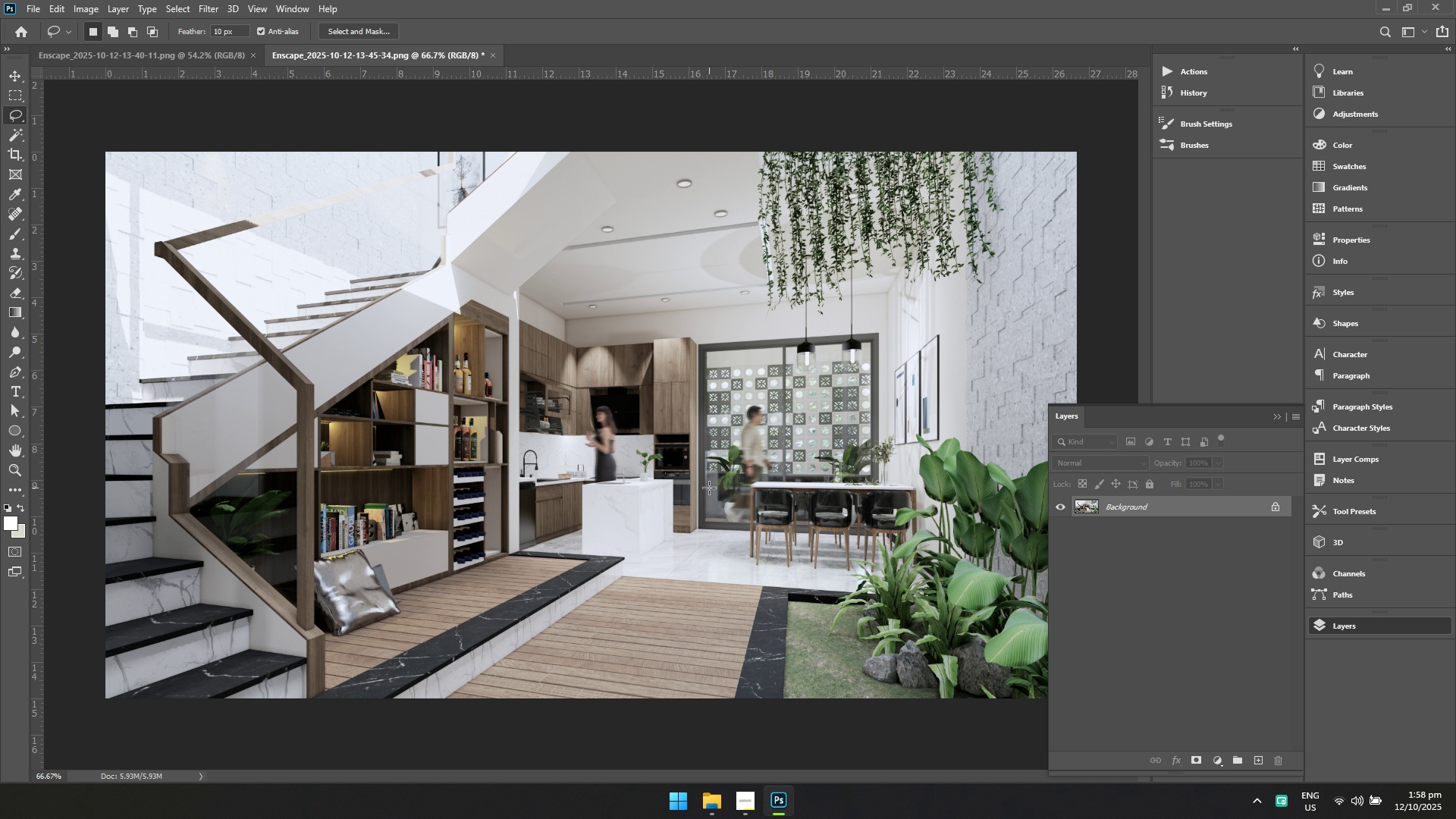 
hold_key(key=ControlLeft, duration=0.43)
 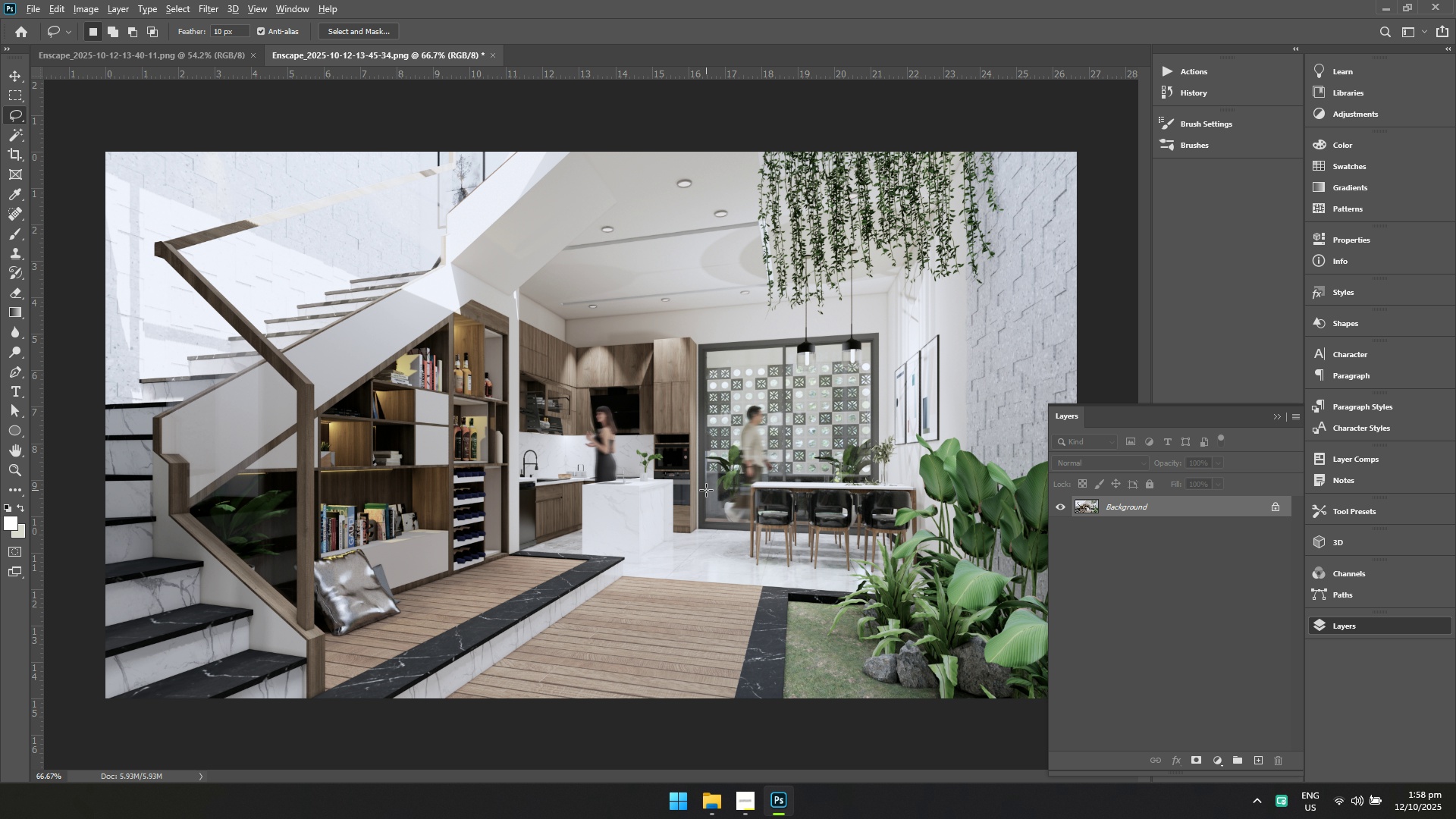 
hold_key(key=AltLeft, duration=0.38)
 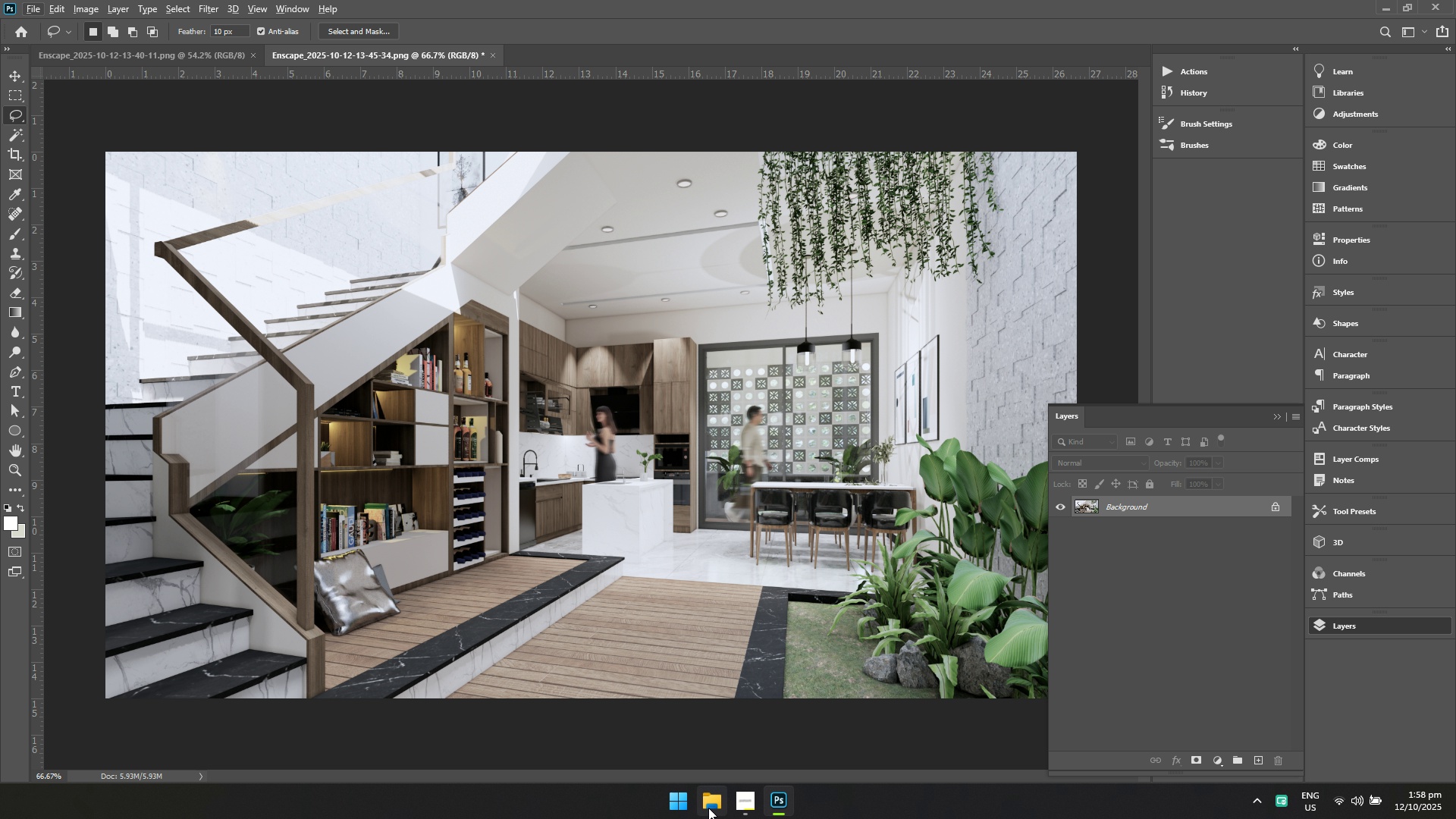 
left_click([709, 808])
 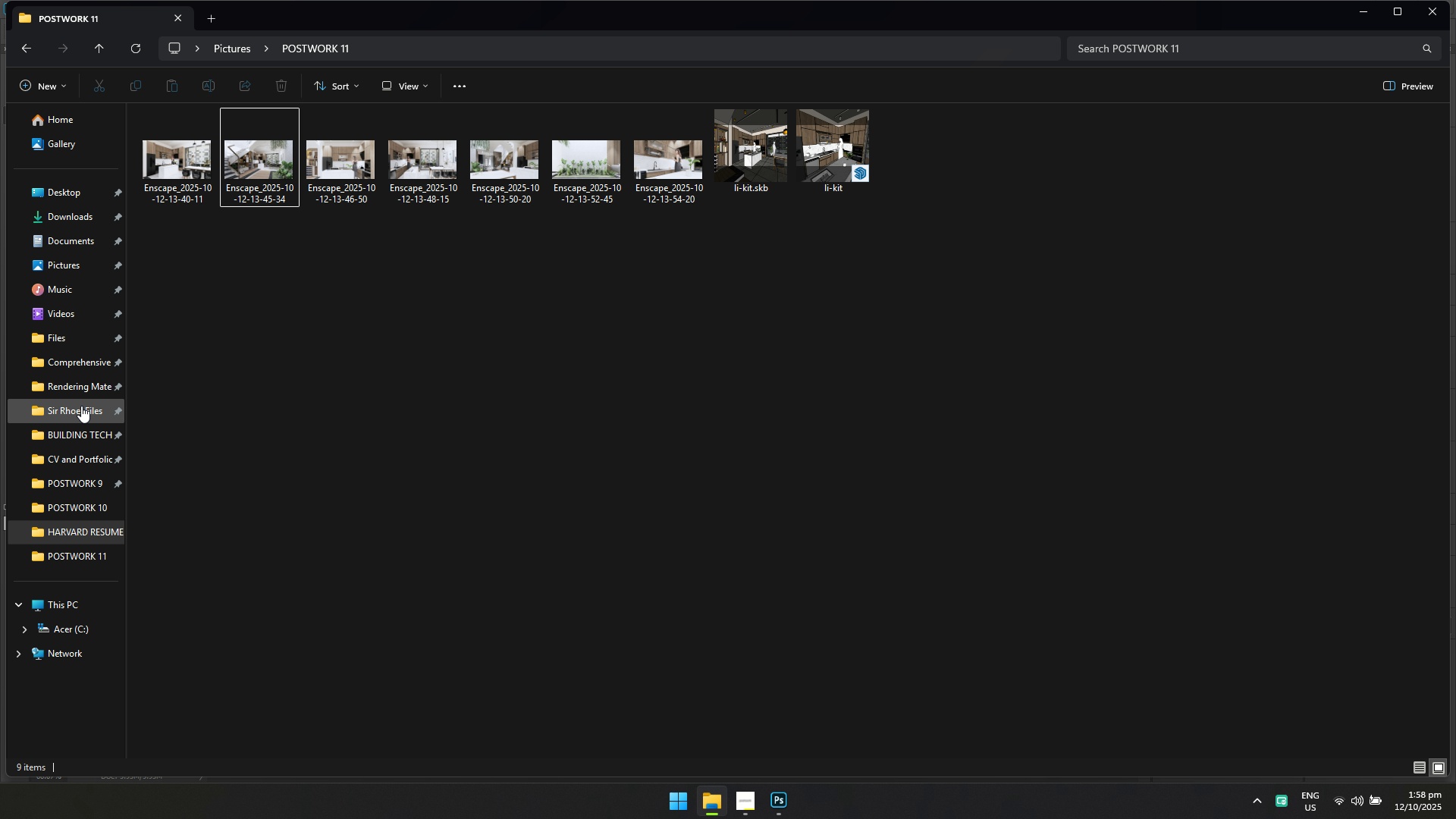 
left_click([77, 390])
 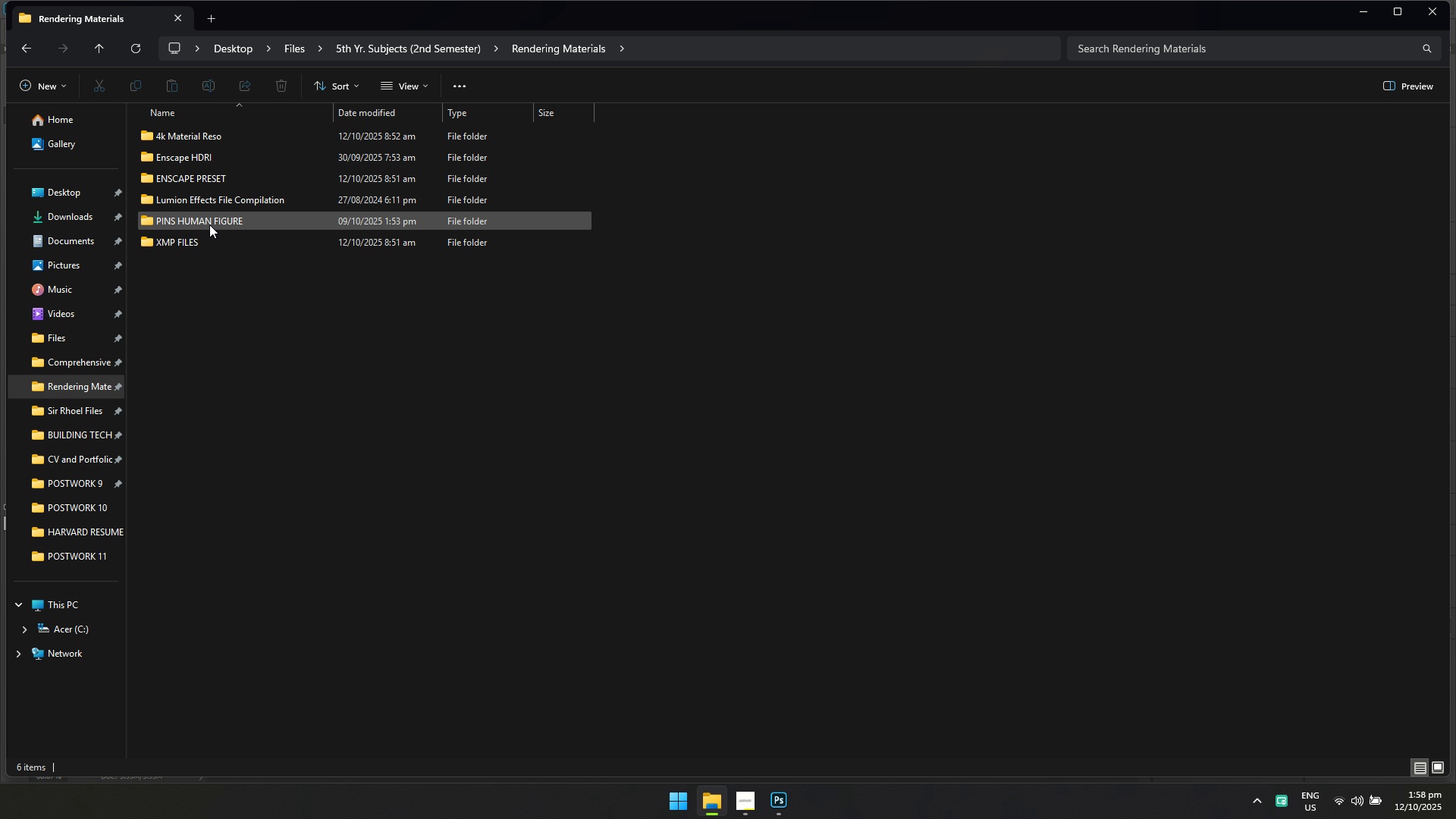 
double_click([209, 224])
 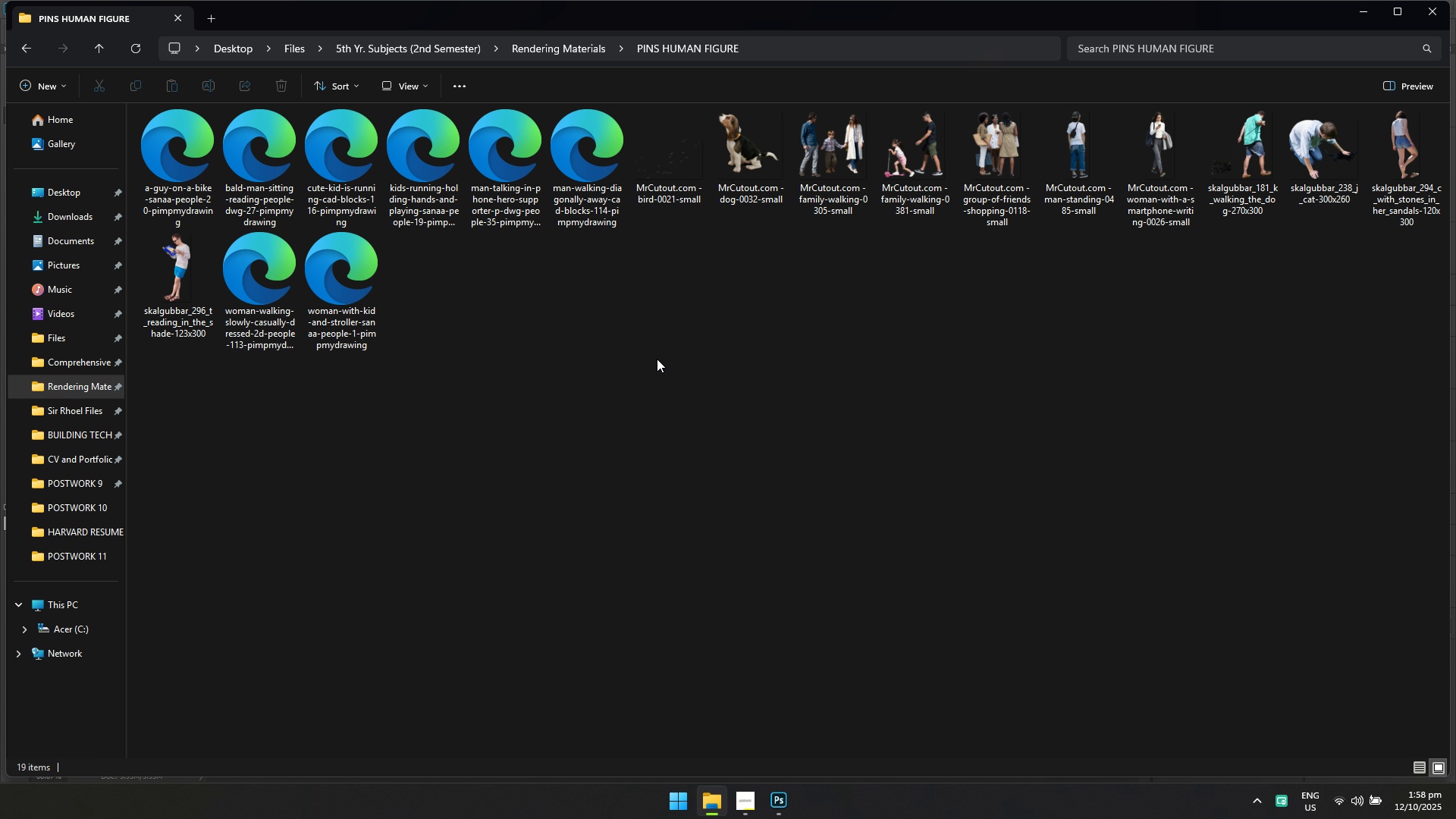 
triple_click([657, 359])
 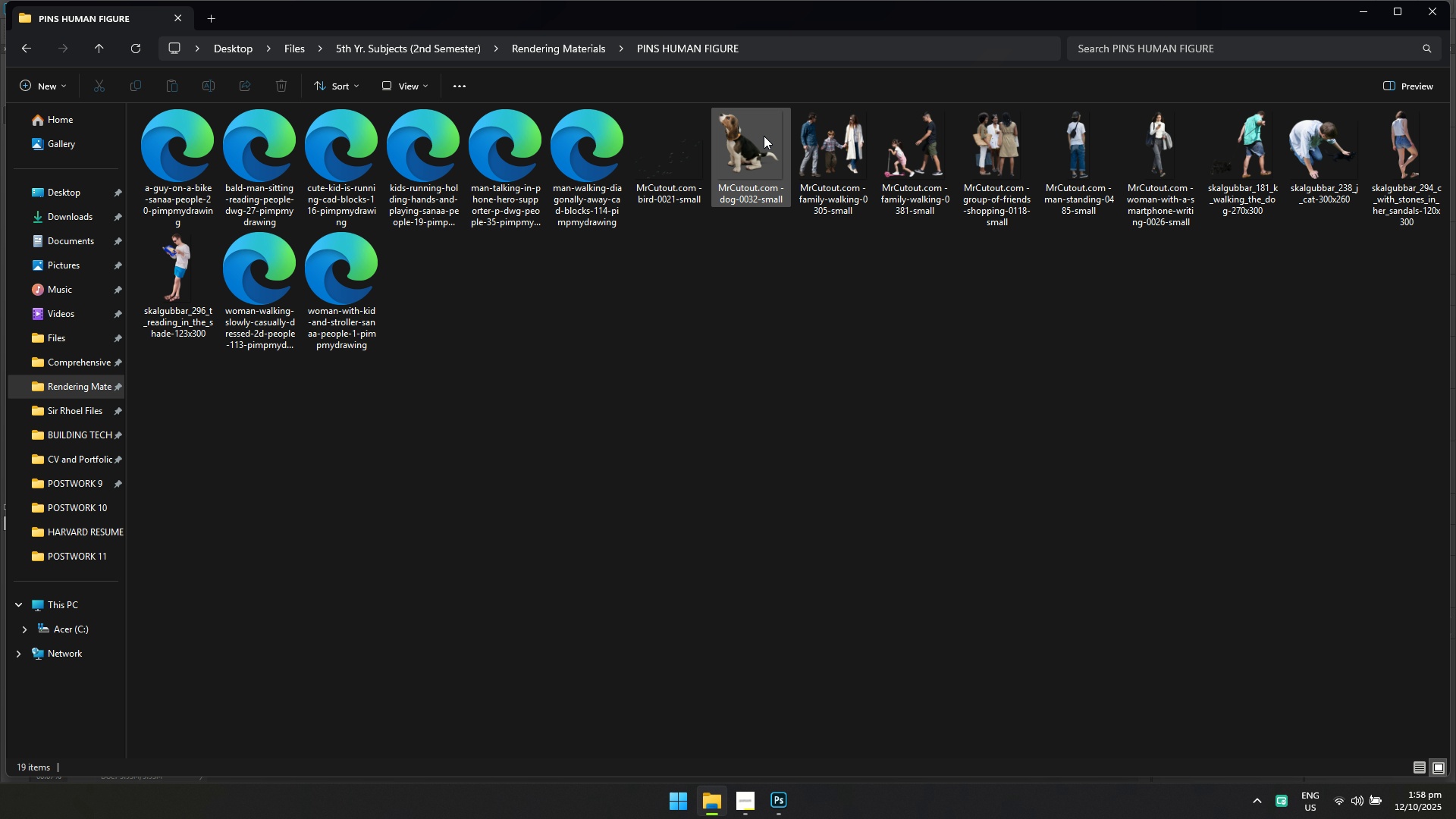 
left_click_drag(start_coordinate=[745, 132], to_coordinate=[688, 667])
 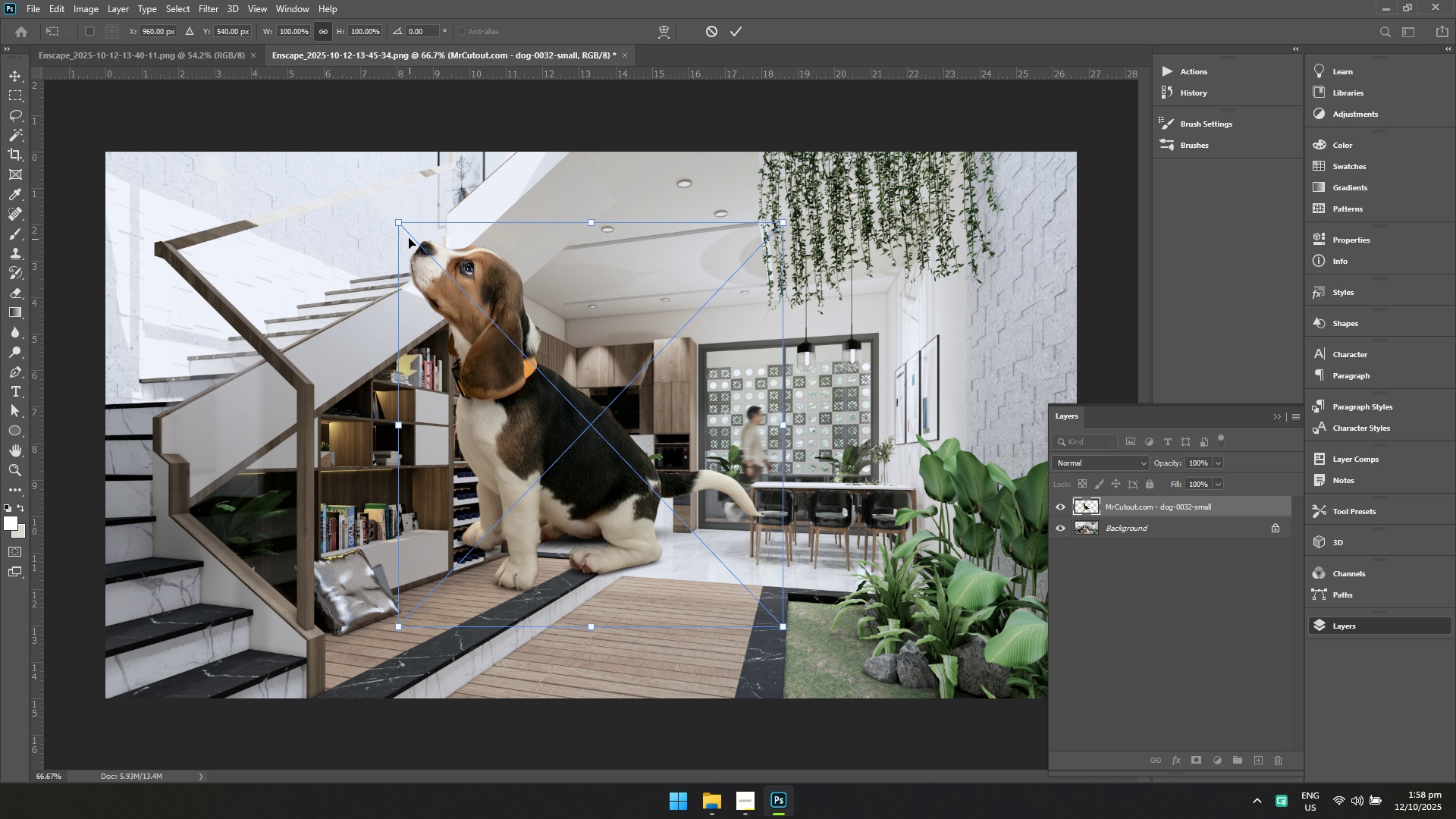 
left_click_drag(start_coordinate=[398, 226], to_coordinate=[699, 520])
 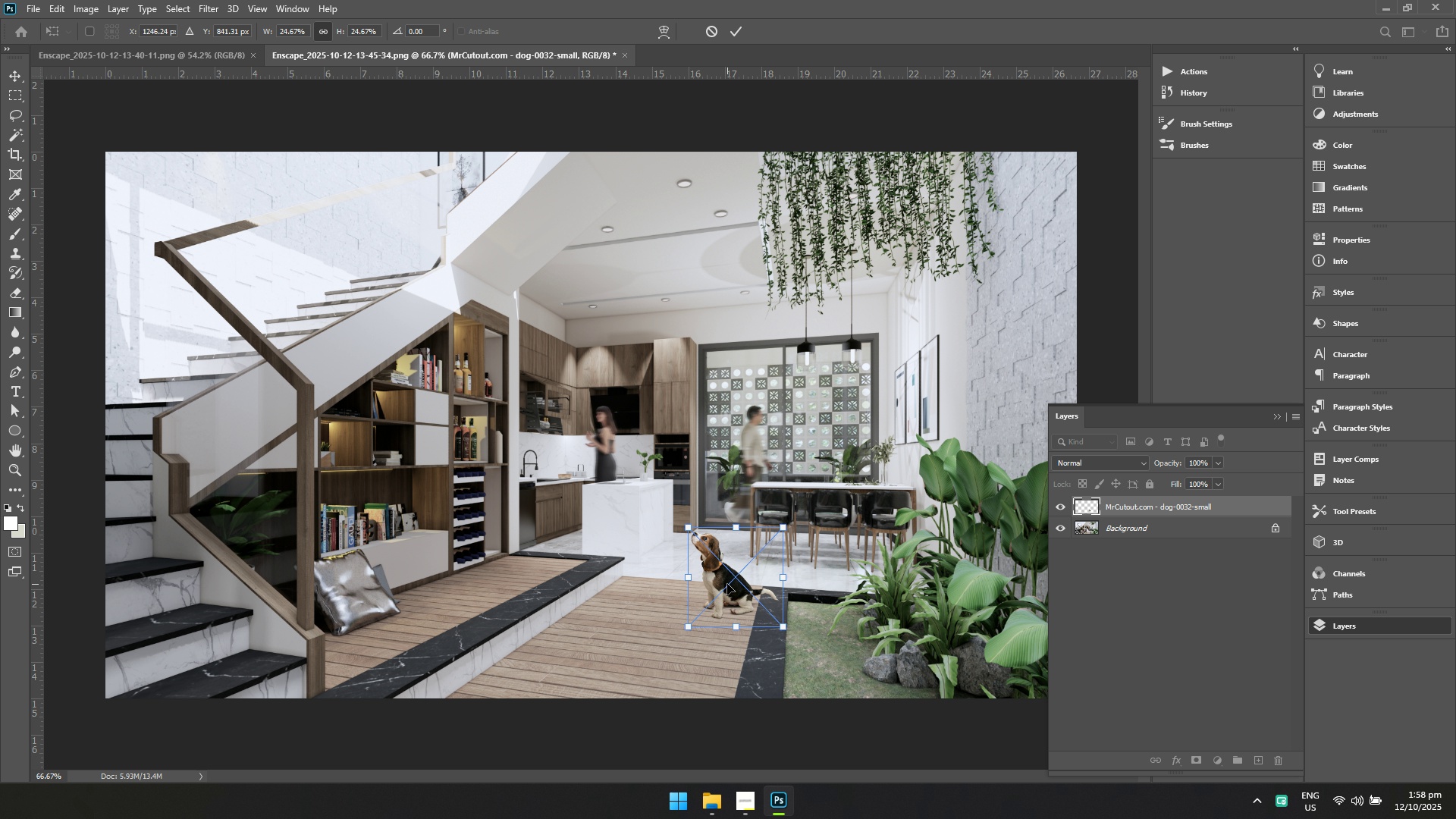 
left_click_drag(start_coordinate=[728, 585], to_coordinate=[687, 628])
 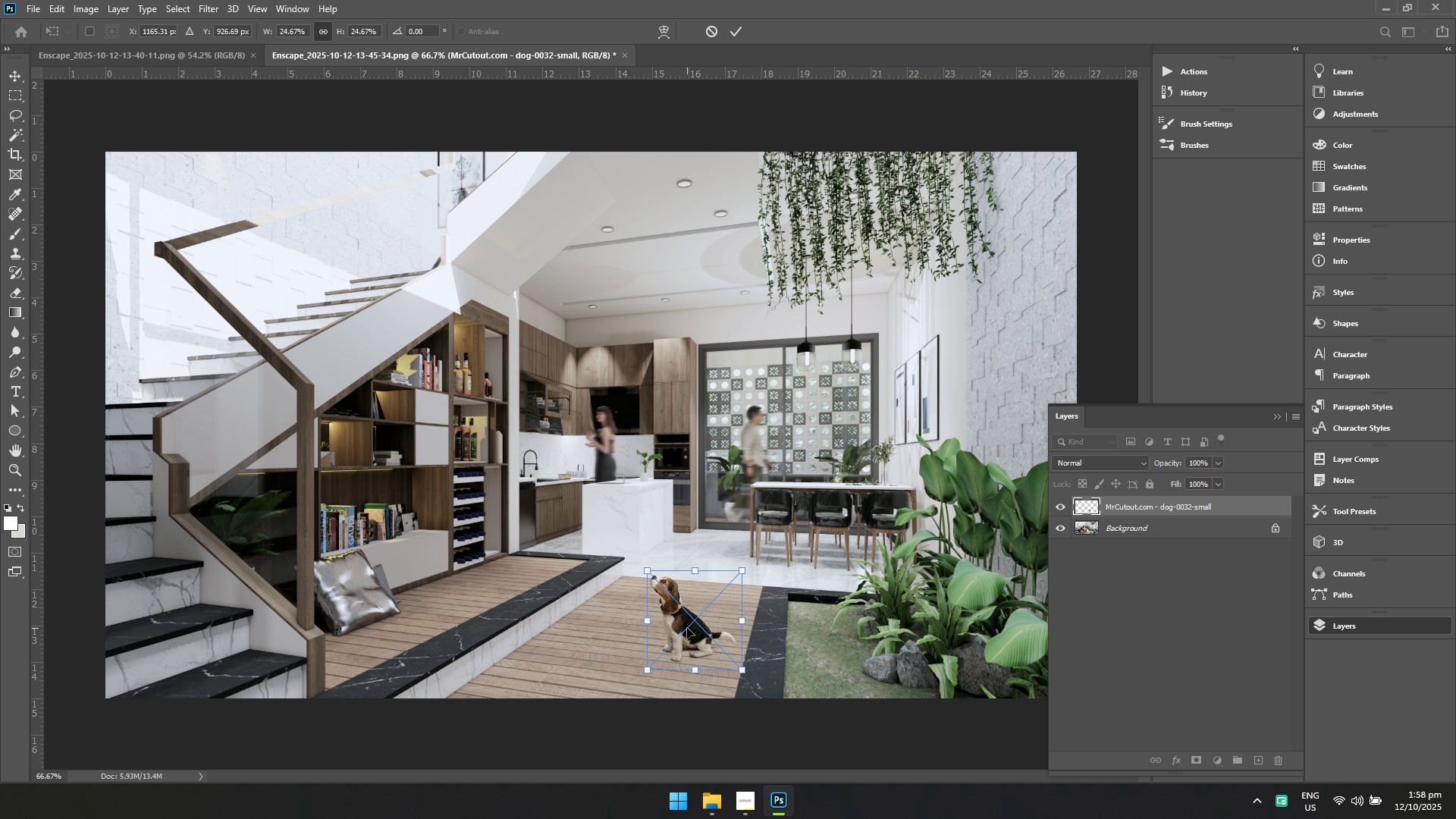 
left_click([687, 628])
 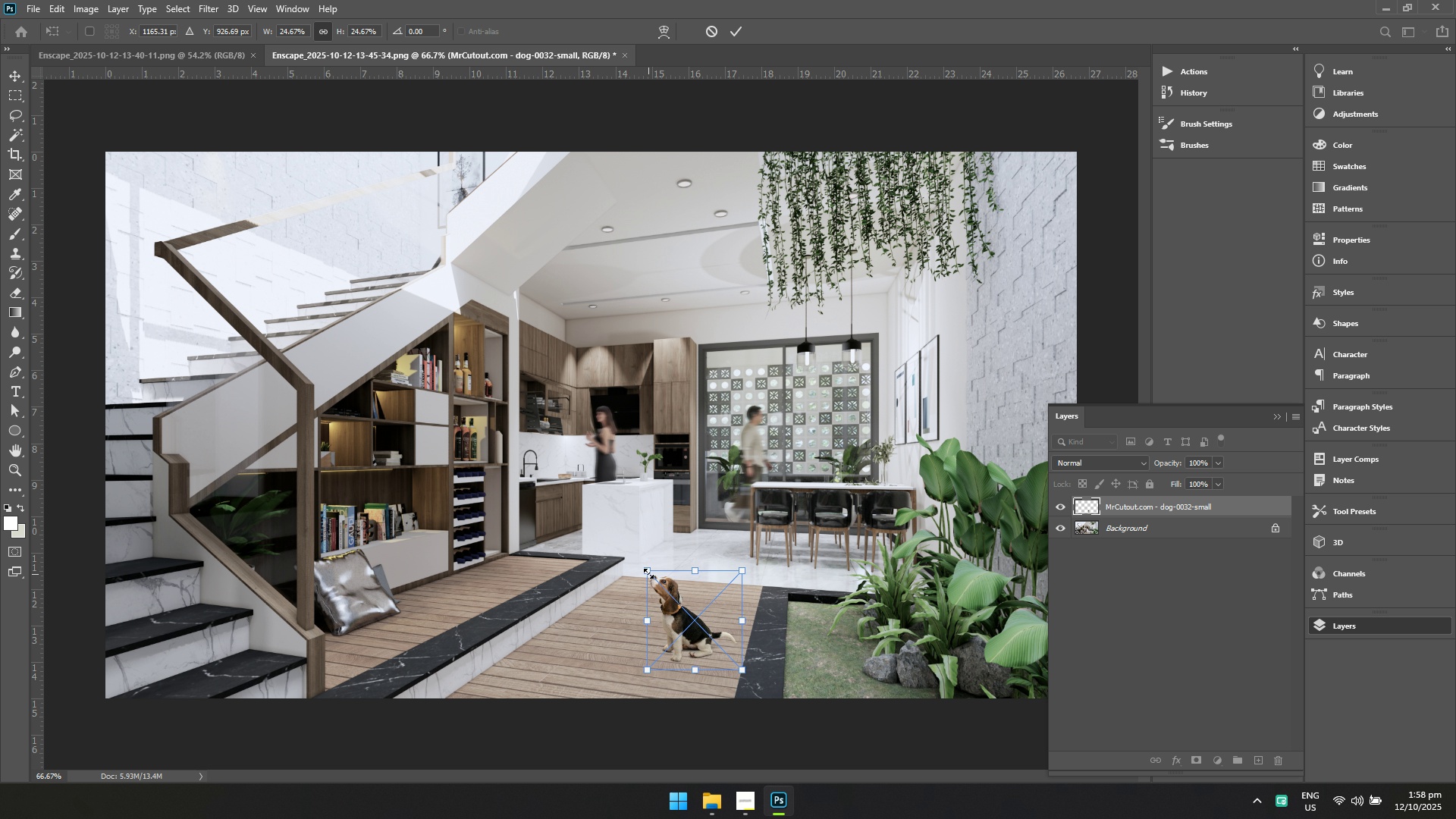 
left_click_drag(start_coordinate=[649, 572], to_coordinate=[614, 534])
 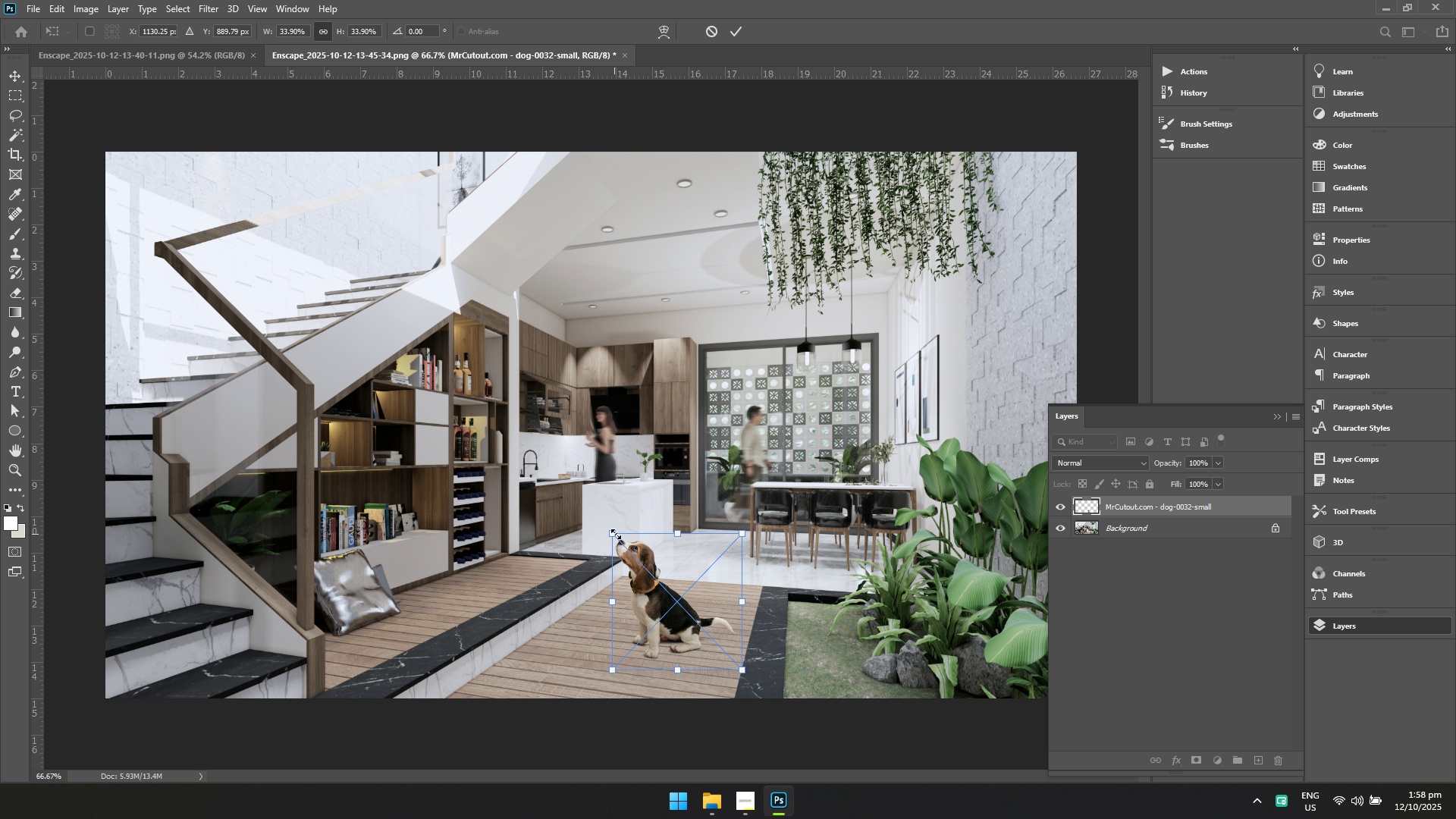 
left_click([614, 534])
 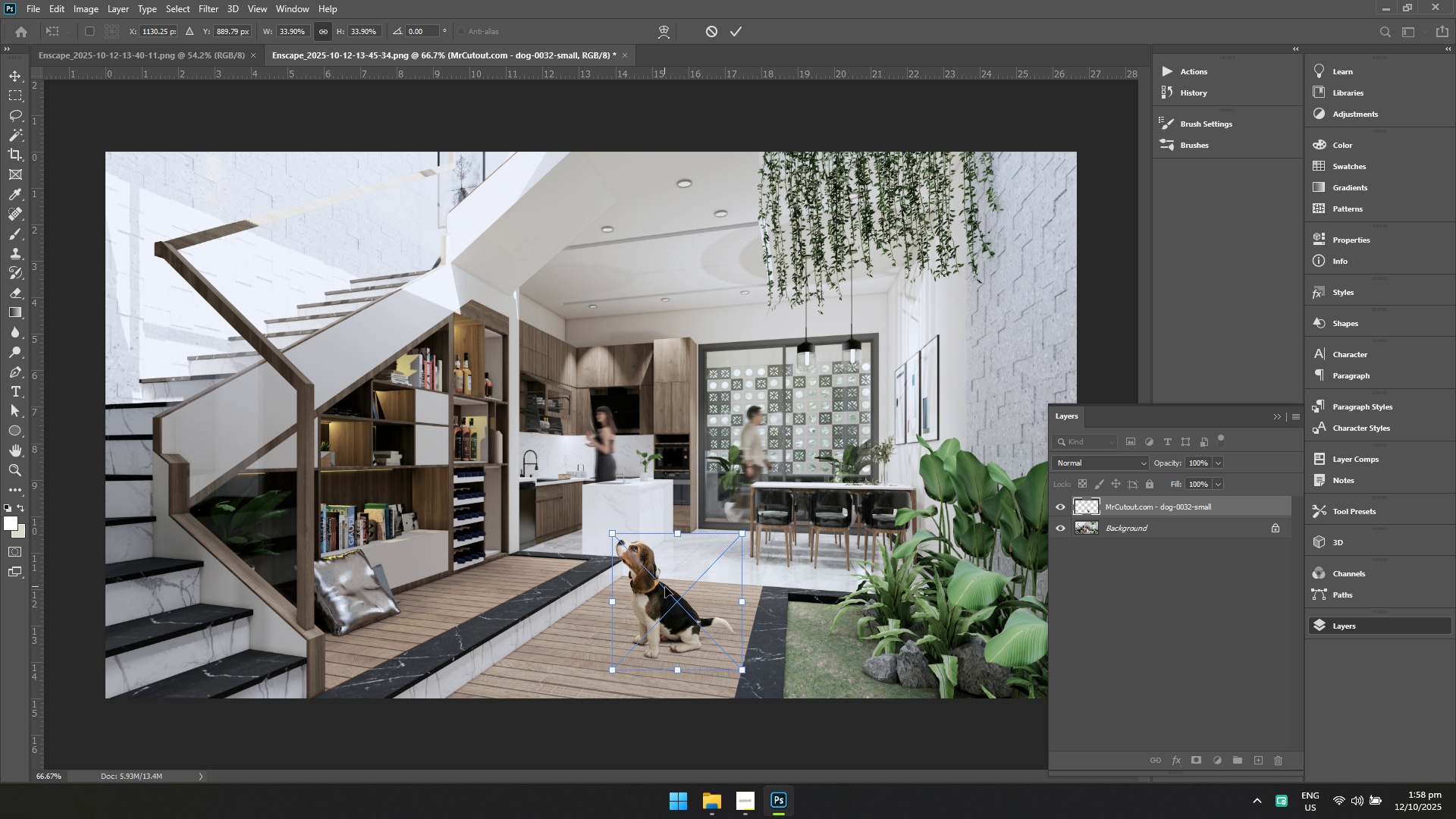 
left_click_drag(start_coordinate=[673, 594], to_coordinate=[695, 592])
 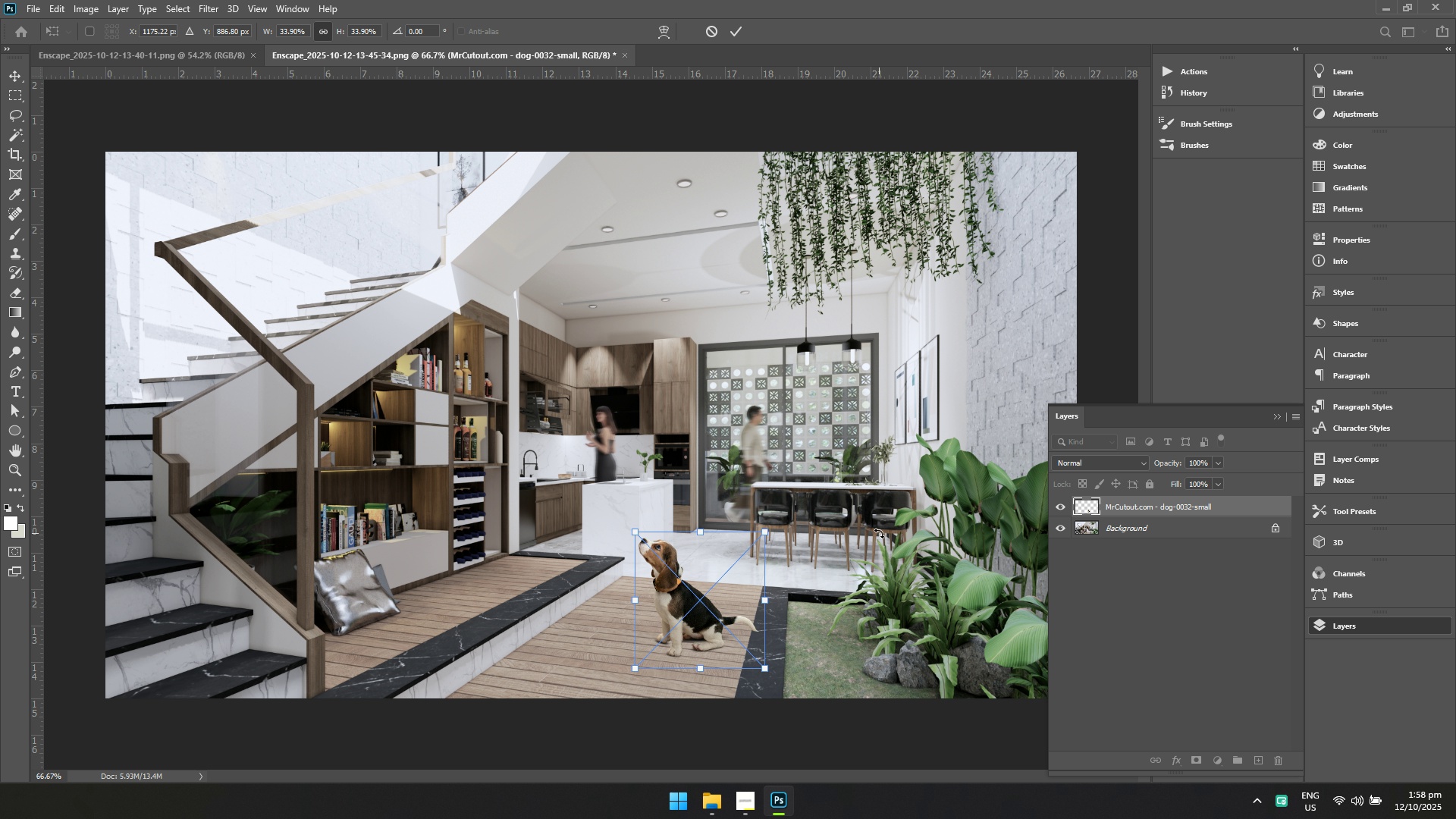 
key(Enter)
 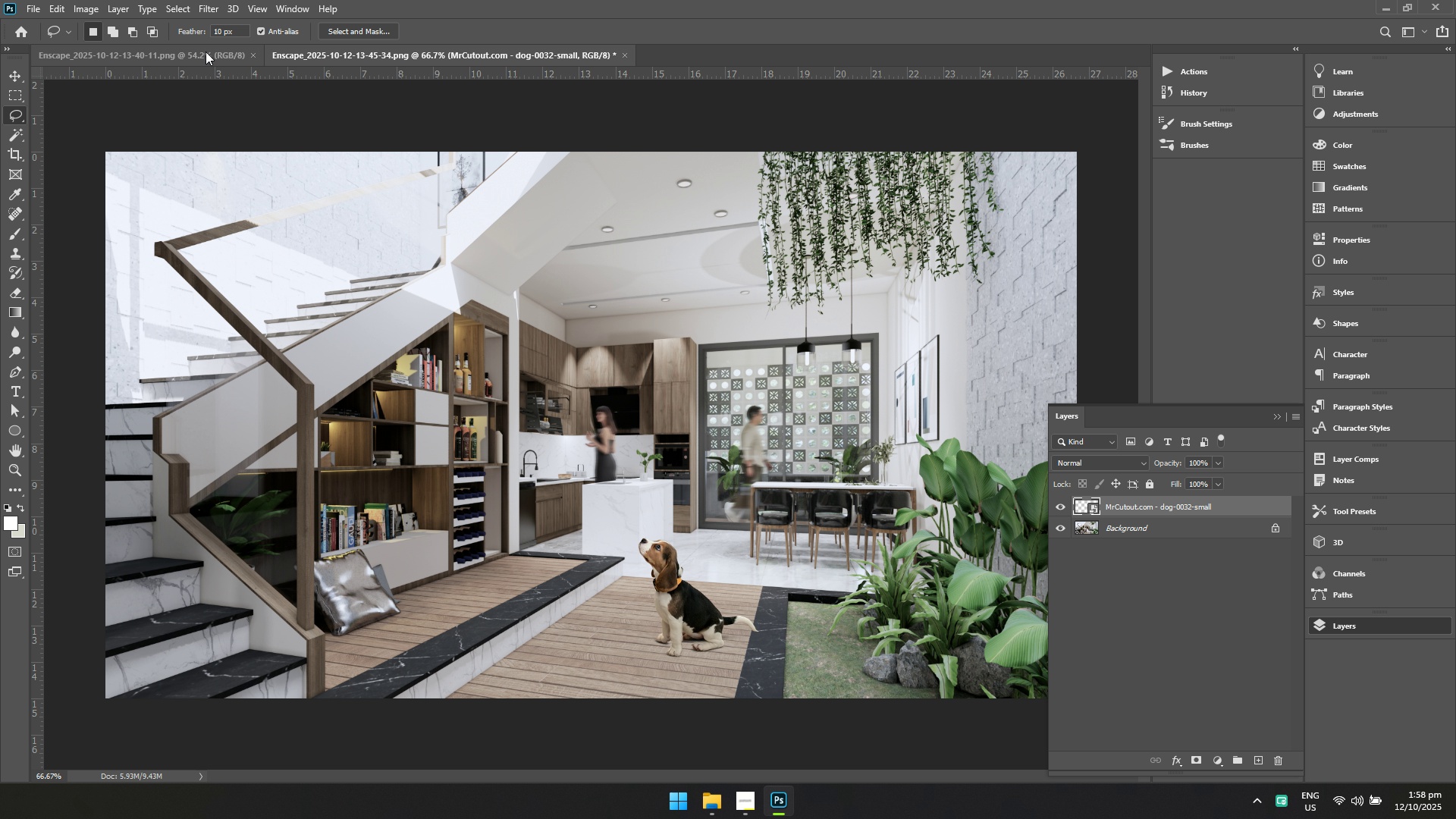 
left_click([212, 7])
 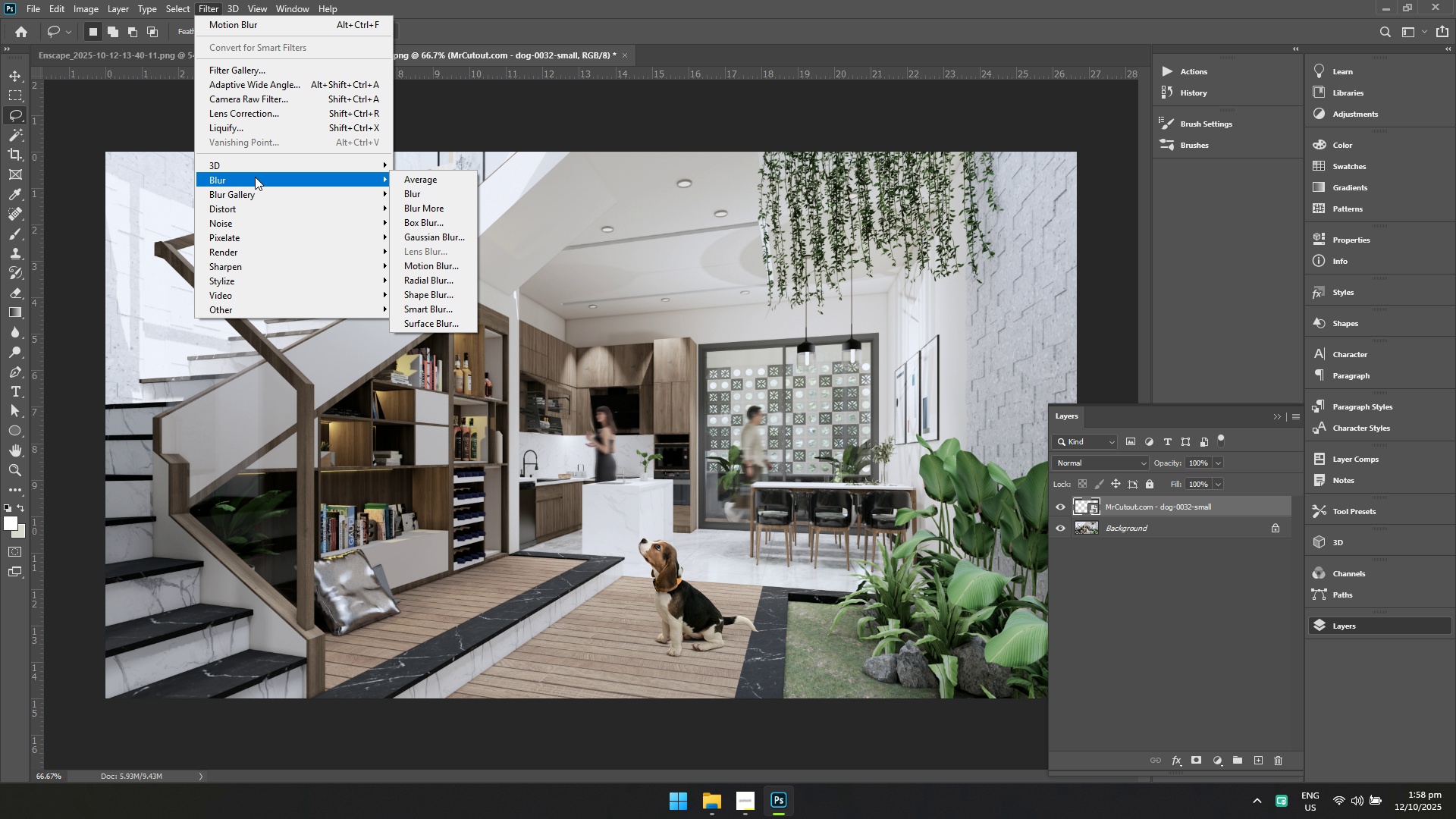 
left_click([255, 177])
 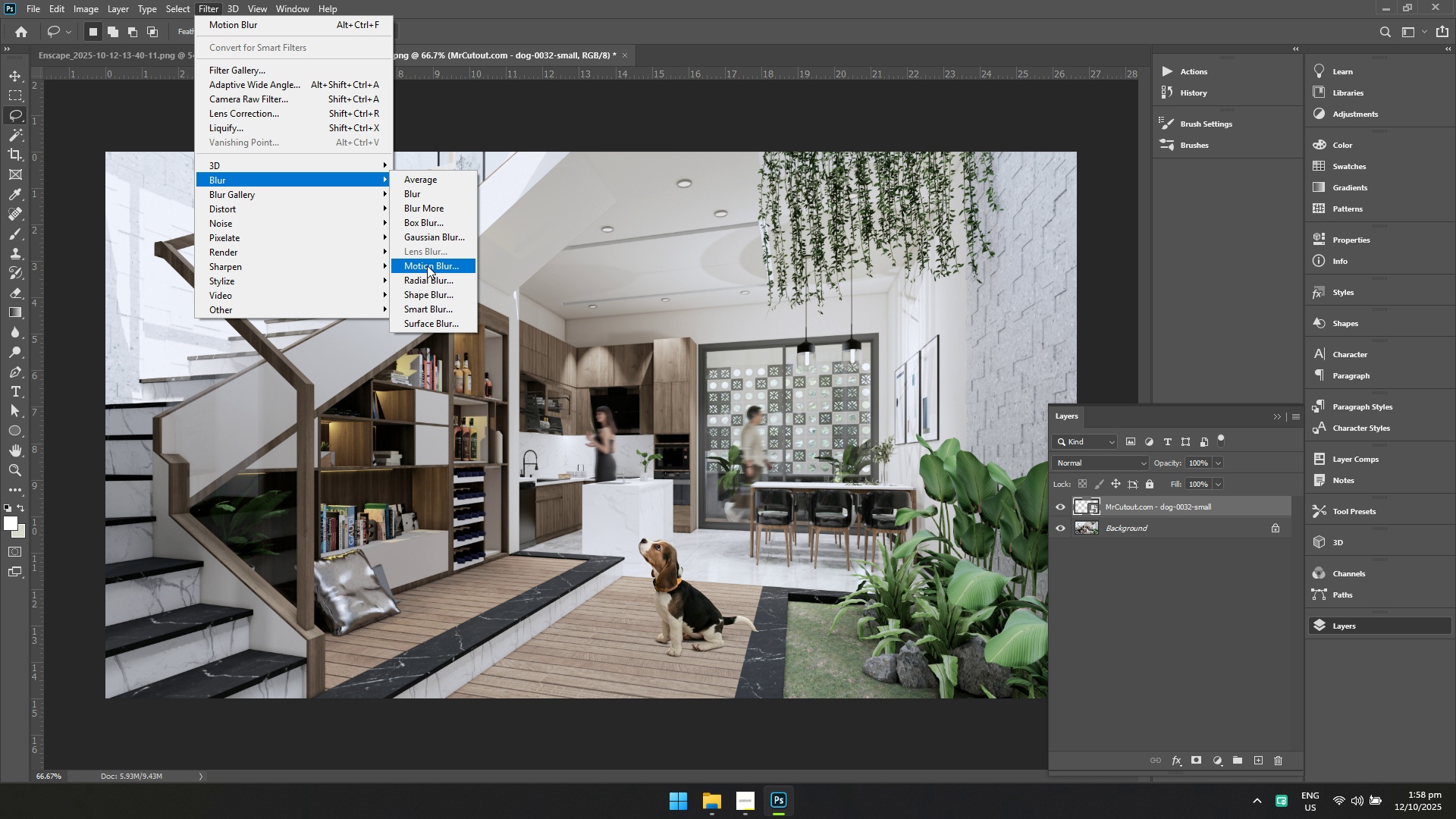 
left_click([427, 266])
 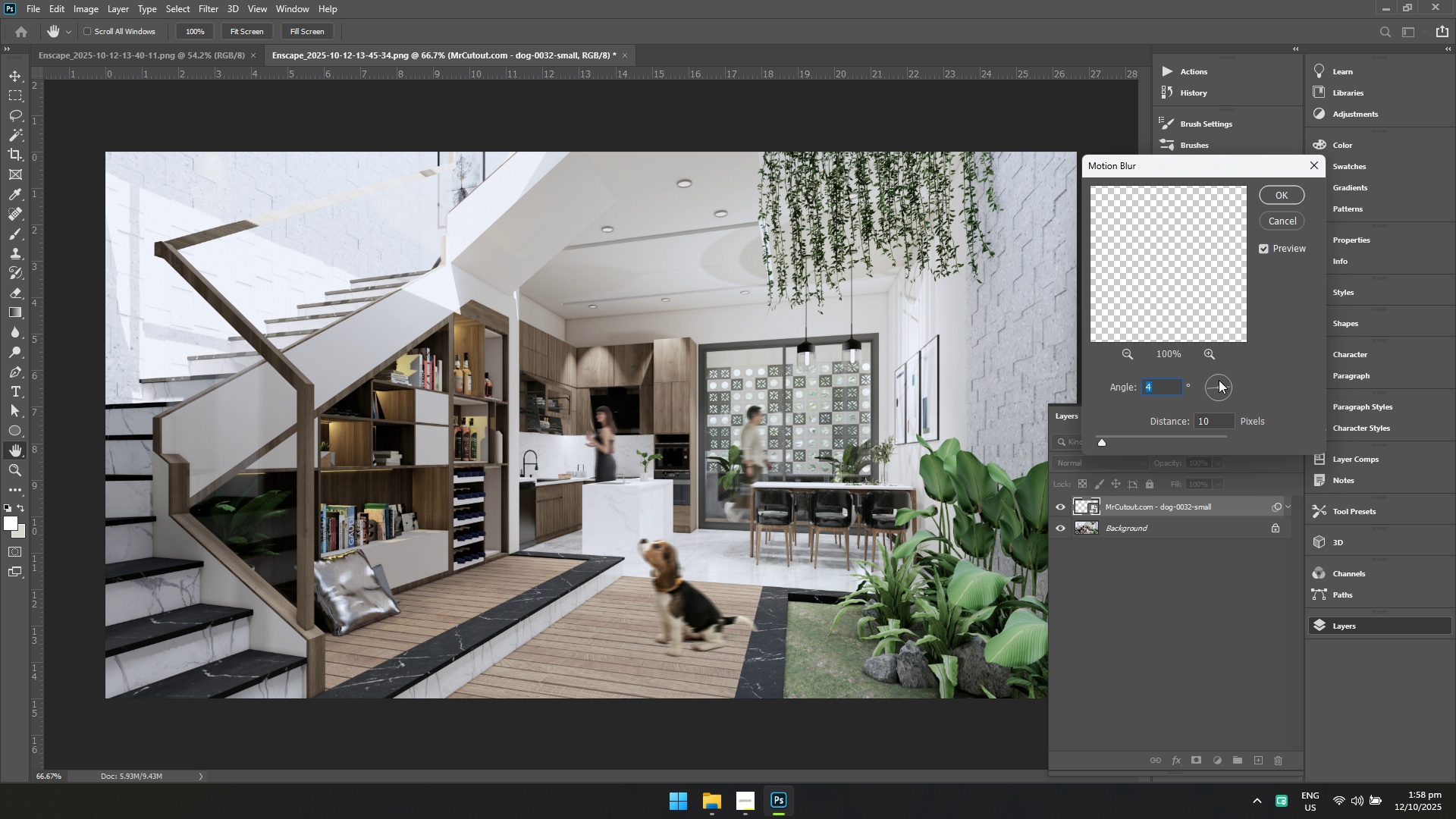 
left_click_drag(start_coordinate=[1210, 421], to_coordinate=[1167, 423])
 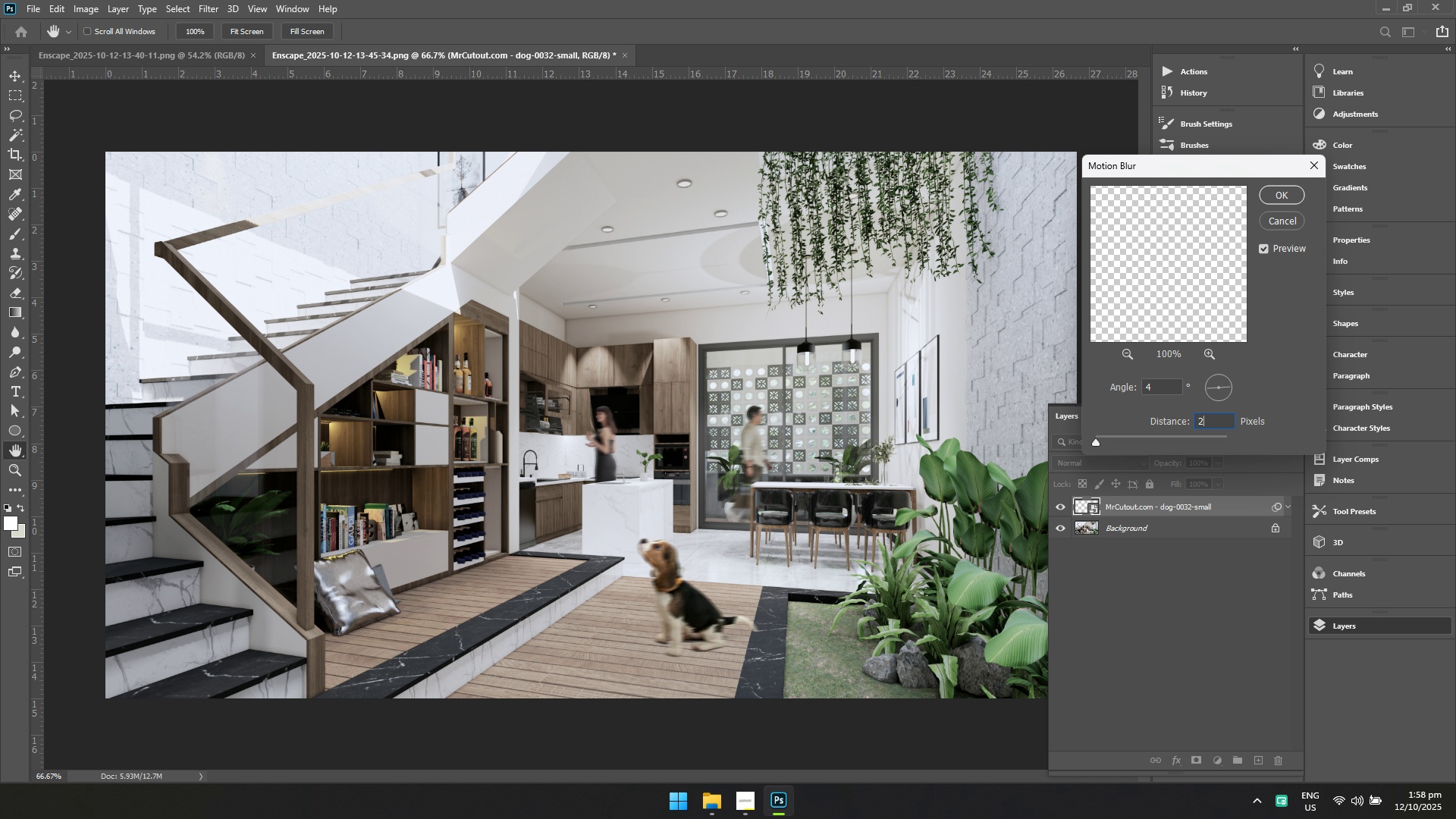 
key(Control+ControlLeft)
 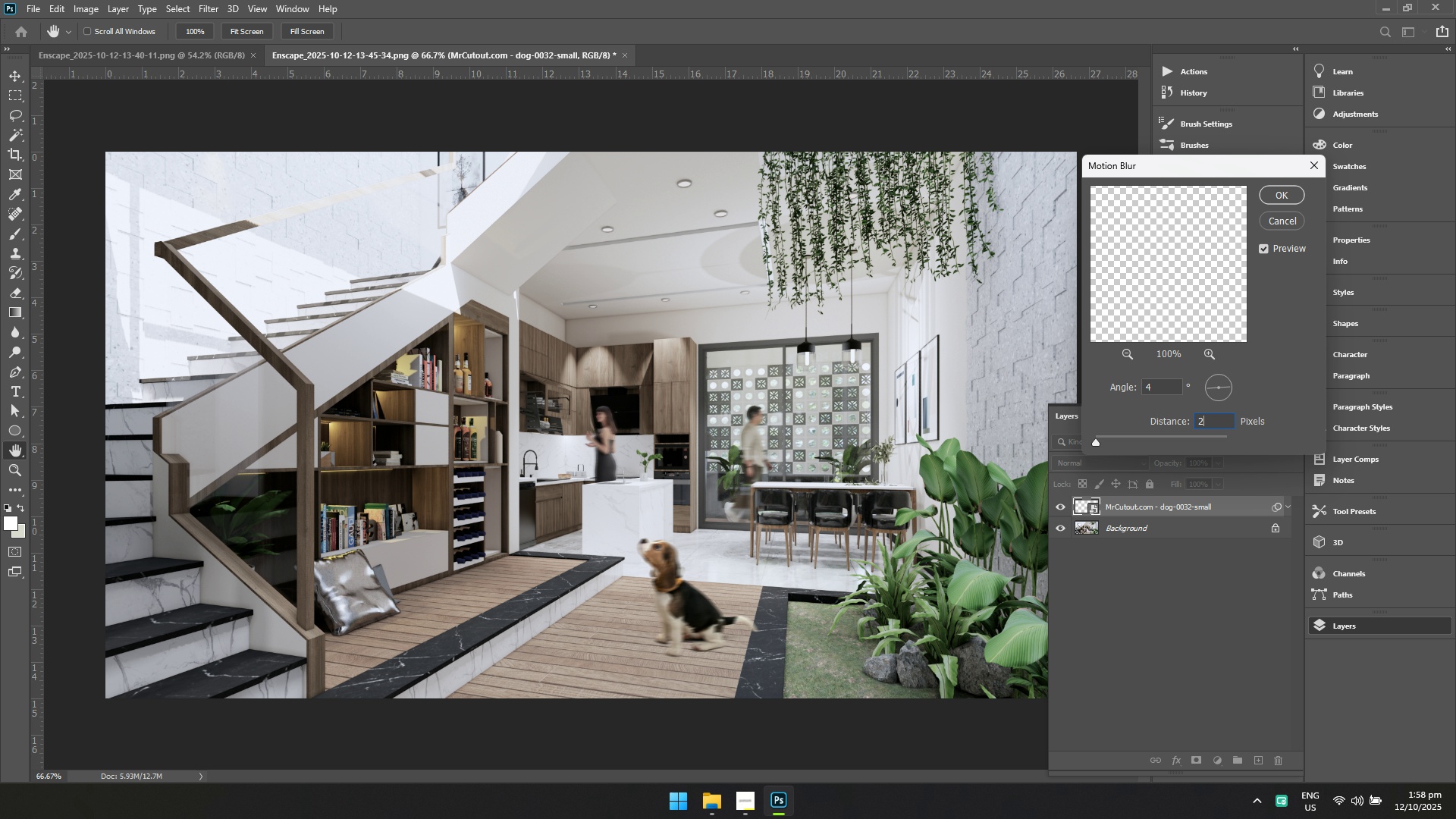 
type(20)
 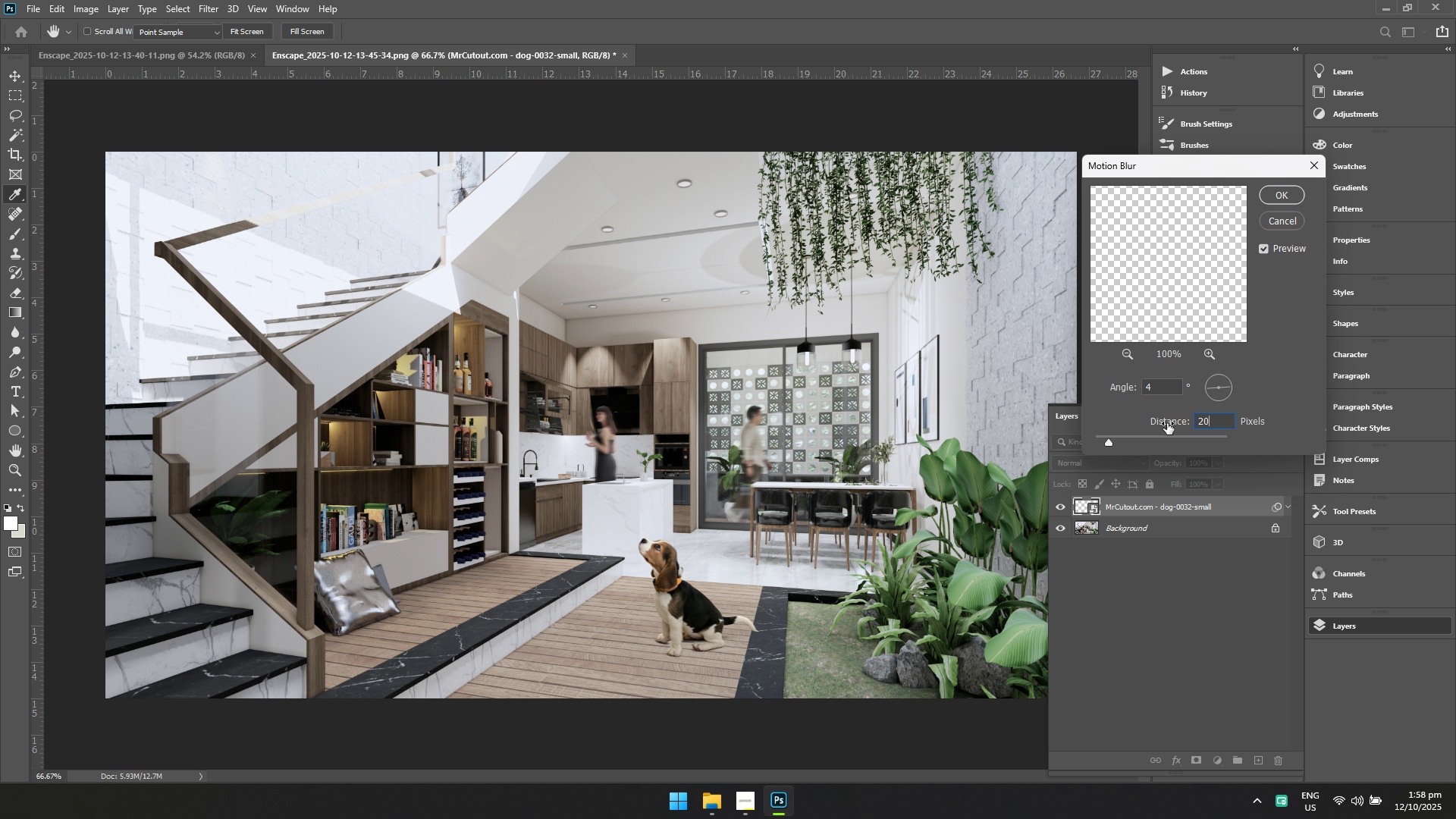 
key(Enter)
 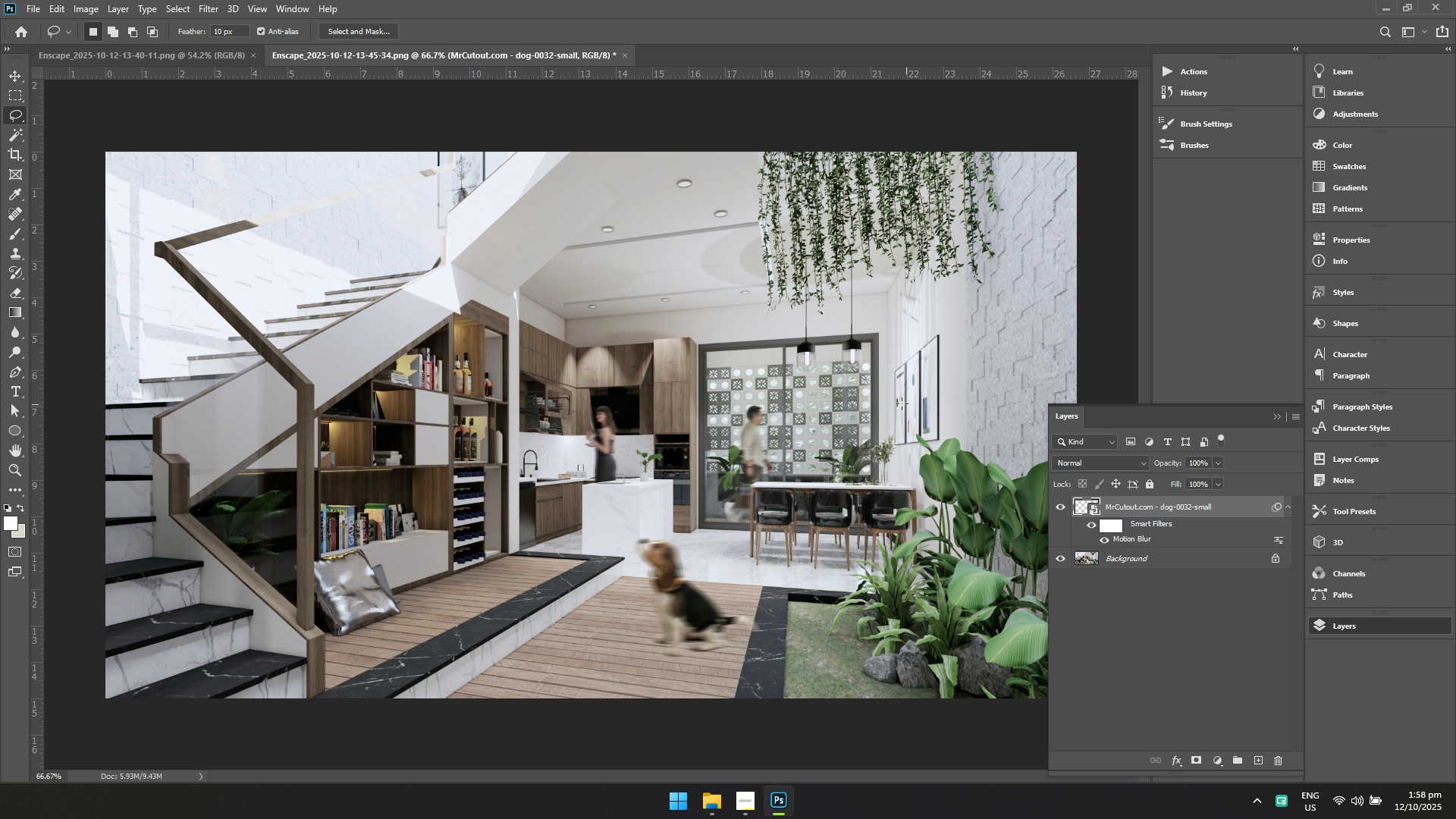 
right_click([832, 396])
 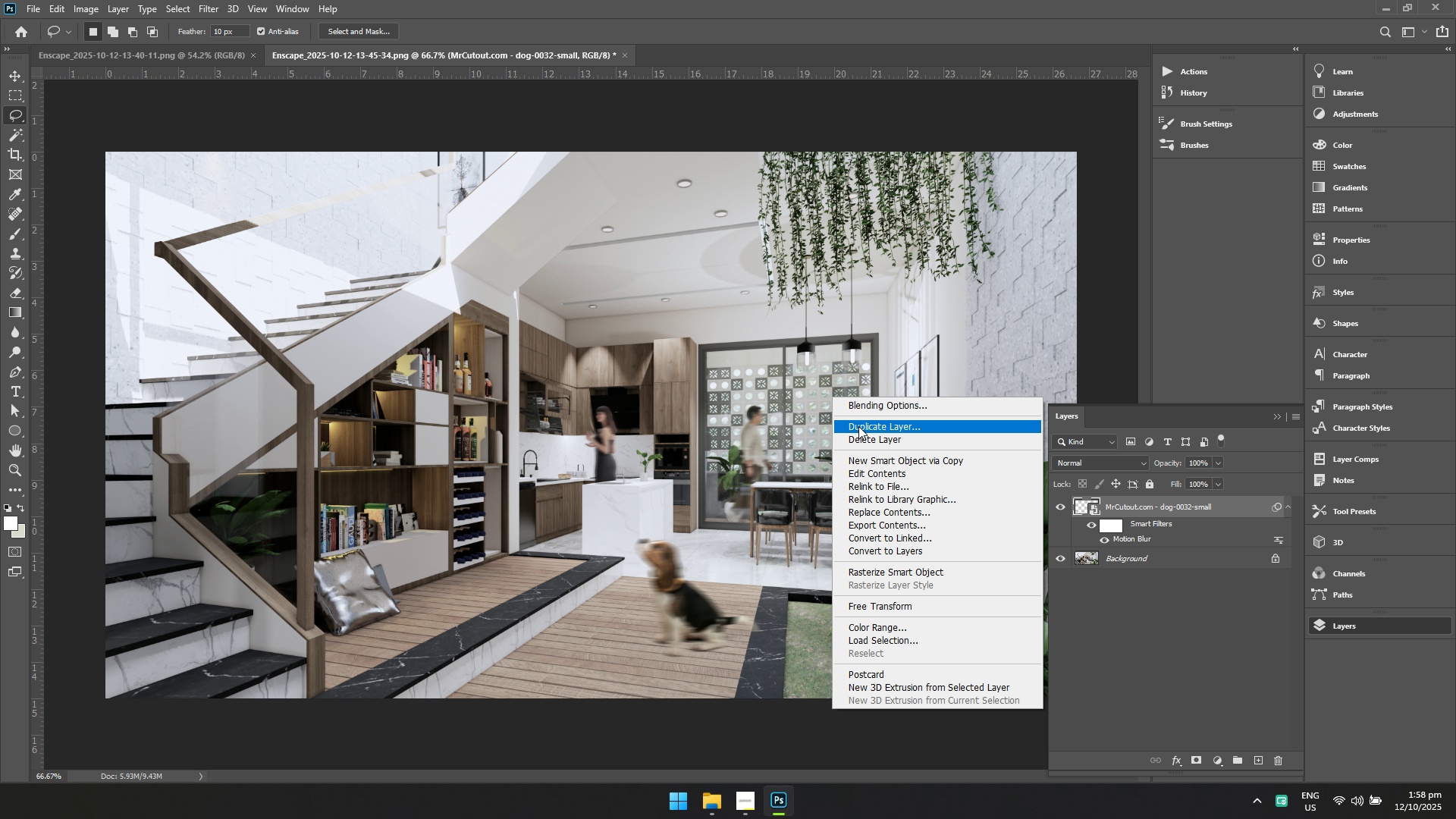 
left_click([730, 424])
 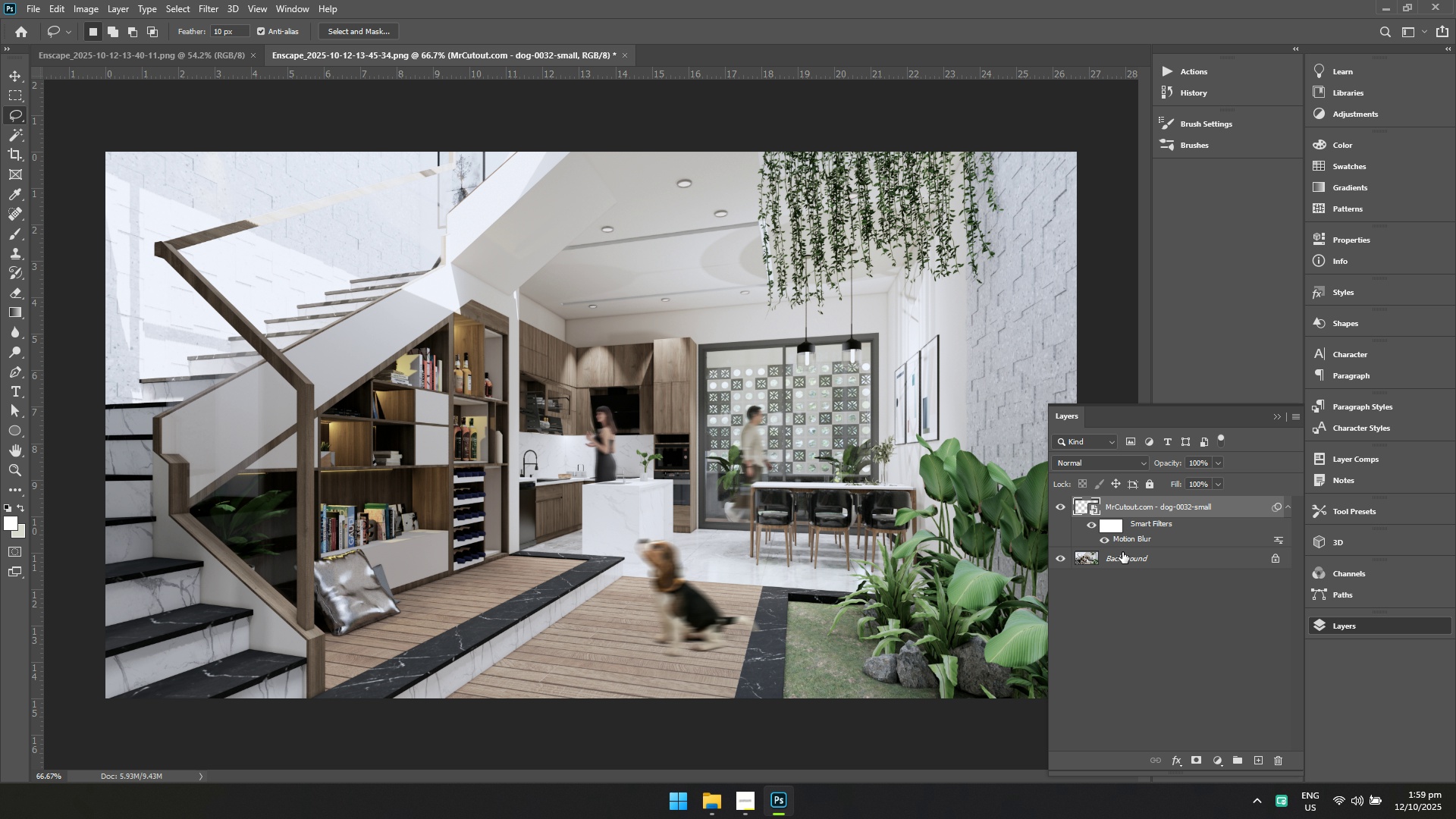 
hold_key(key=ShiftLeft, duration=0.32)
left_click([1136, 558])
 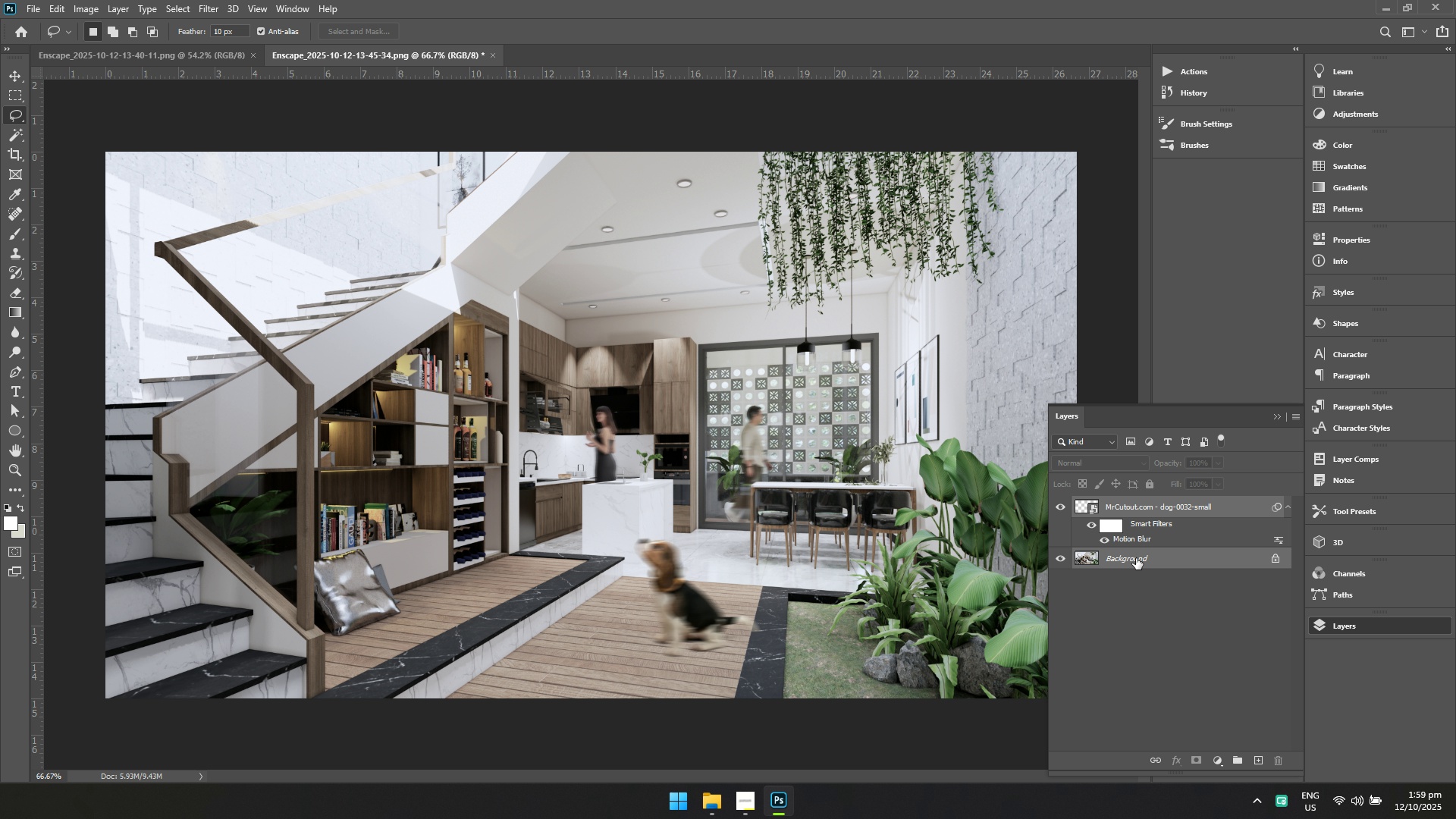 
right_click([1136, 558])
 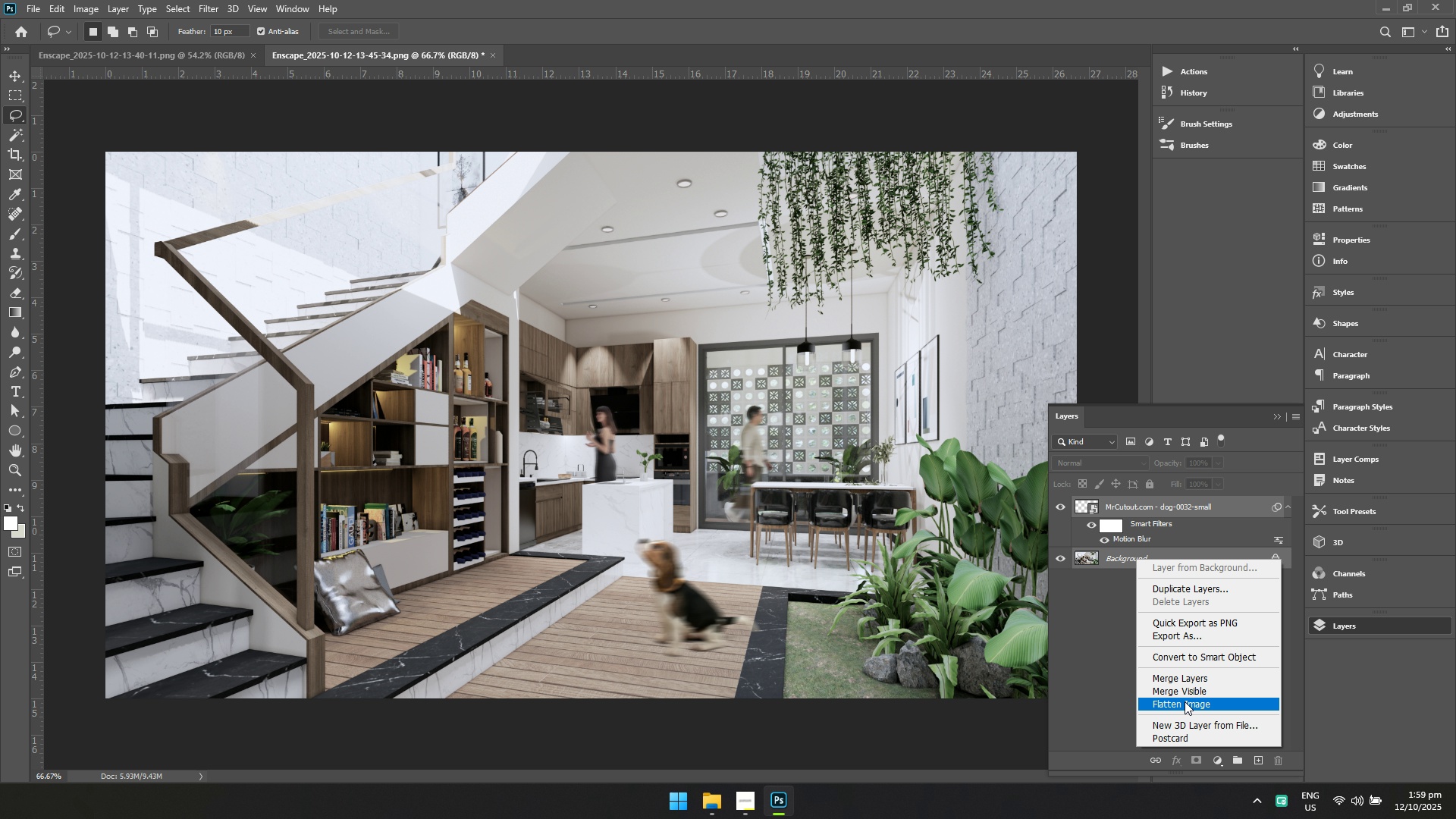 
left_click([1185, 701])
 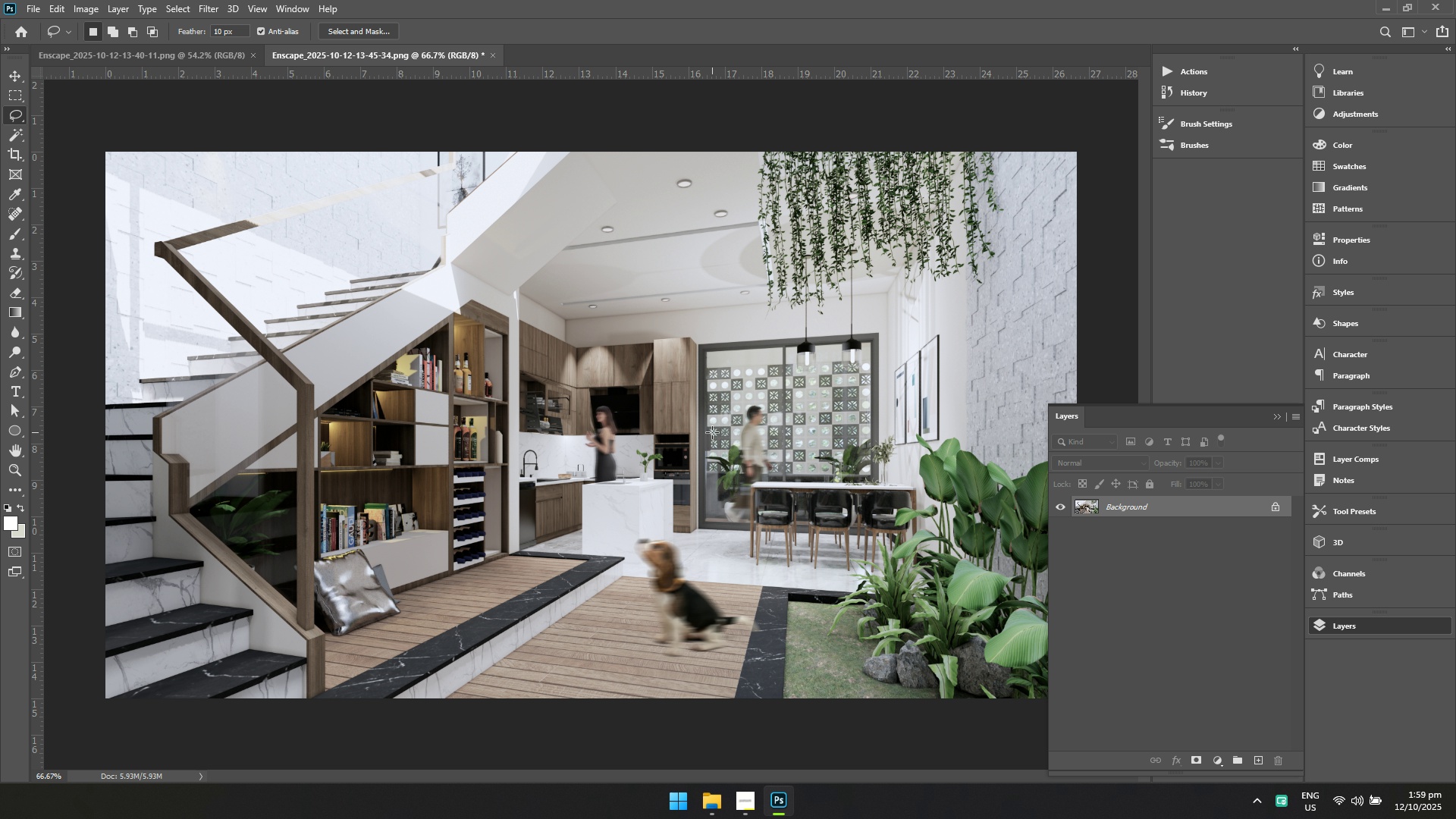 
key(Control+Shift+A)
 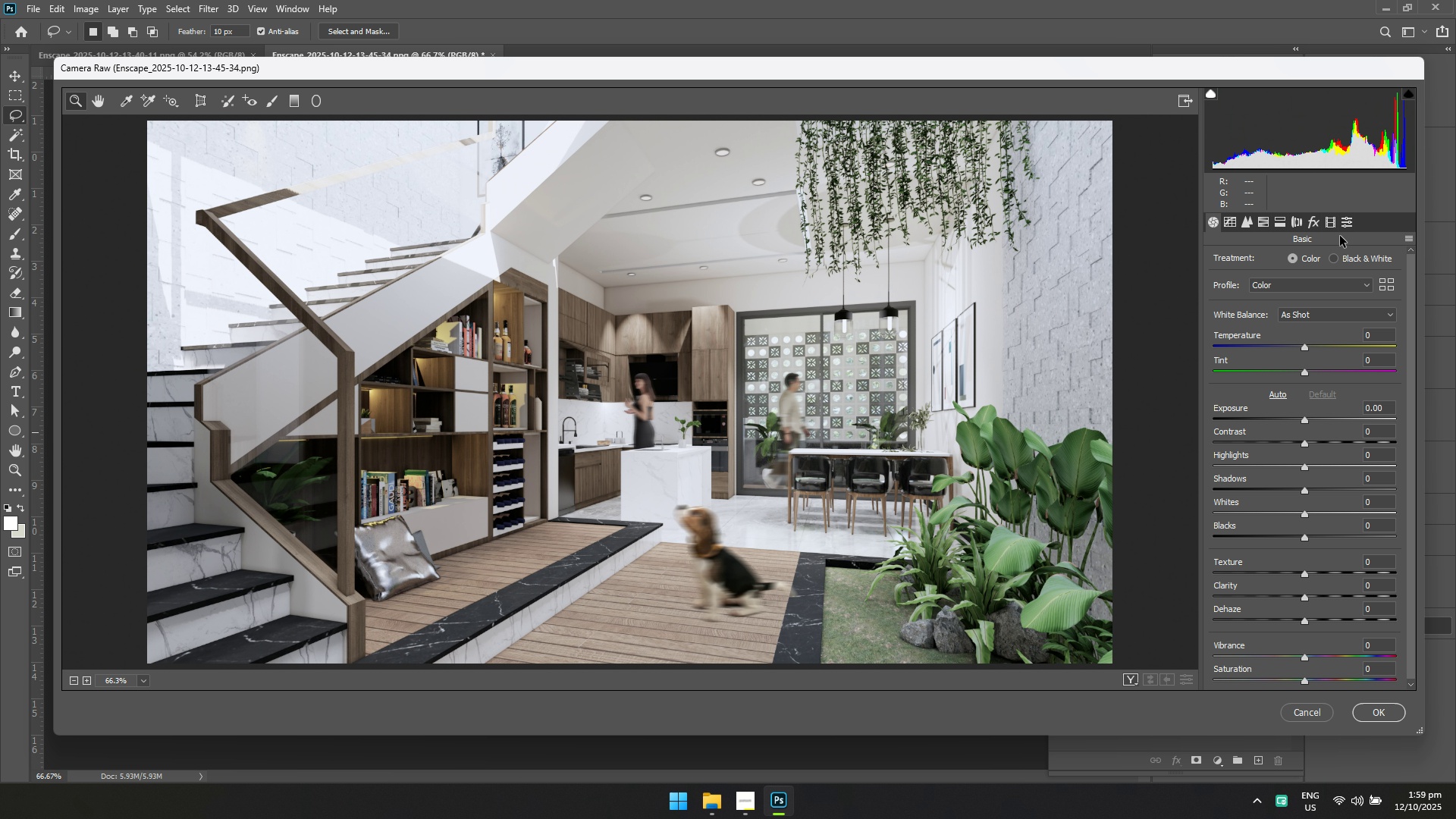 
left_click([1415, 240])
 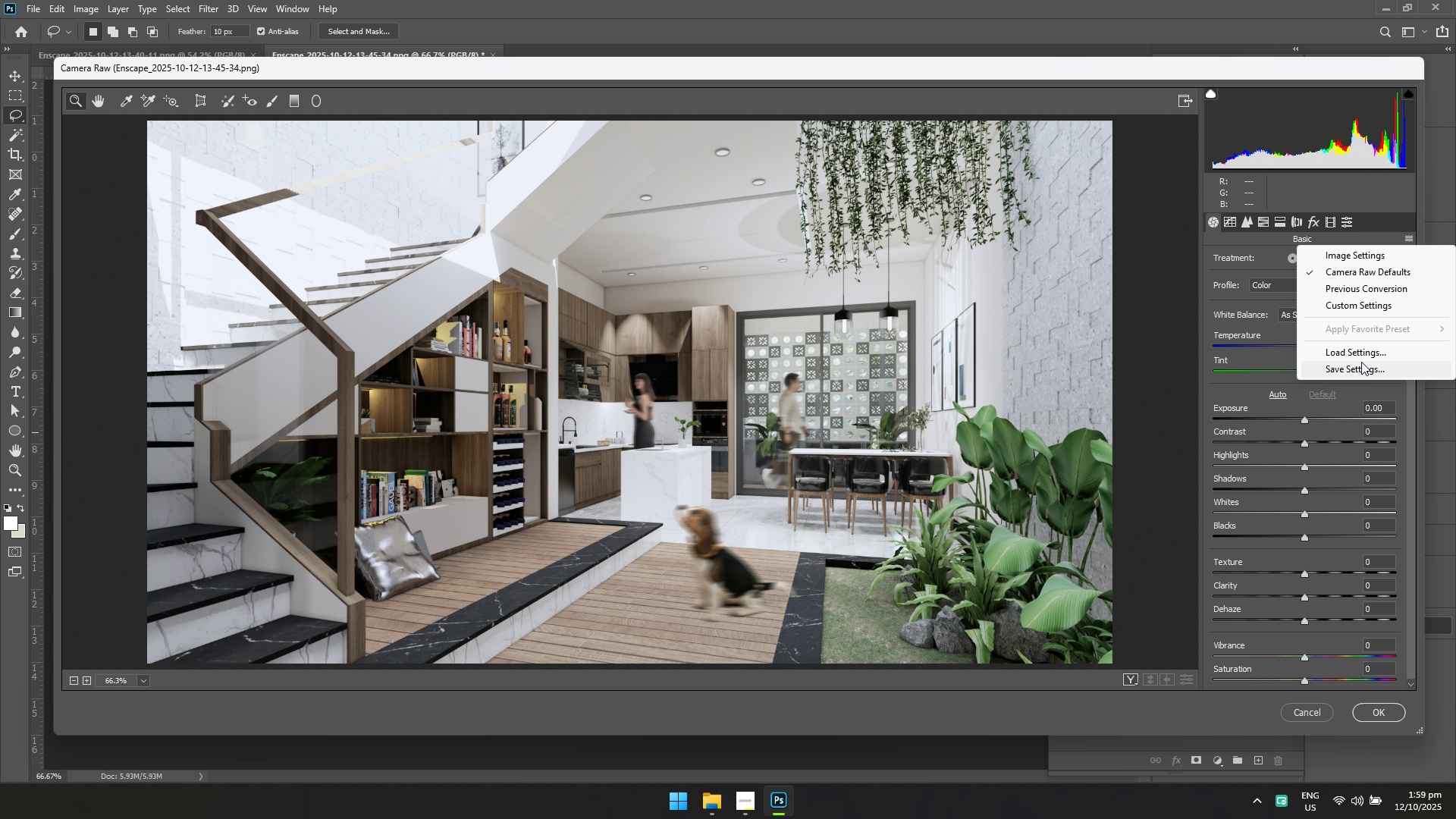 
left_click([1361, 362])
 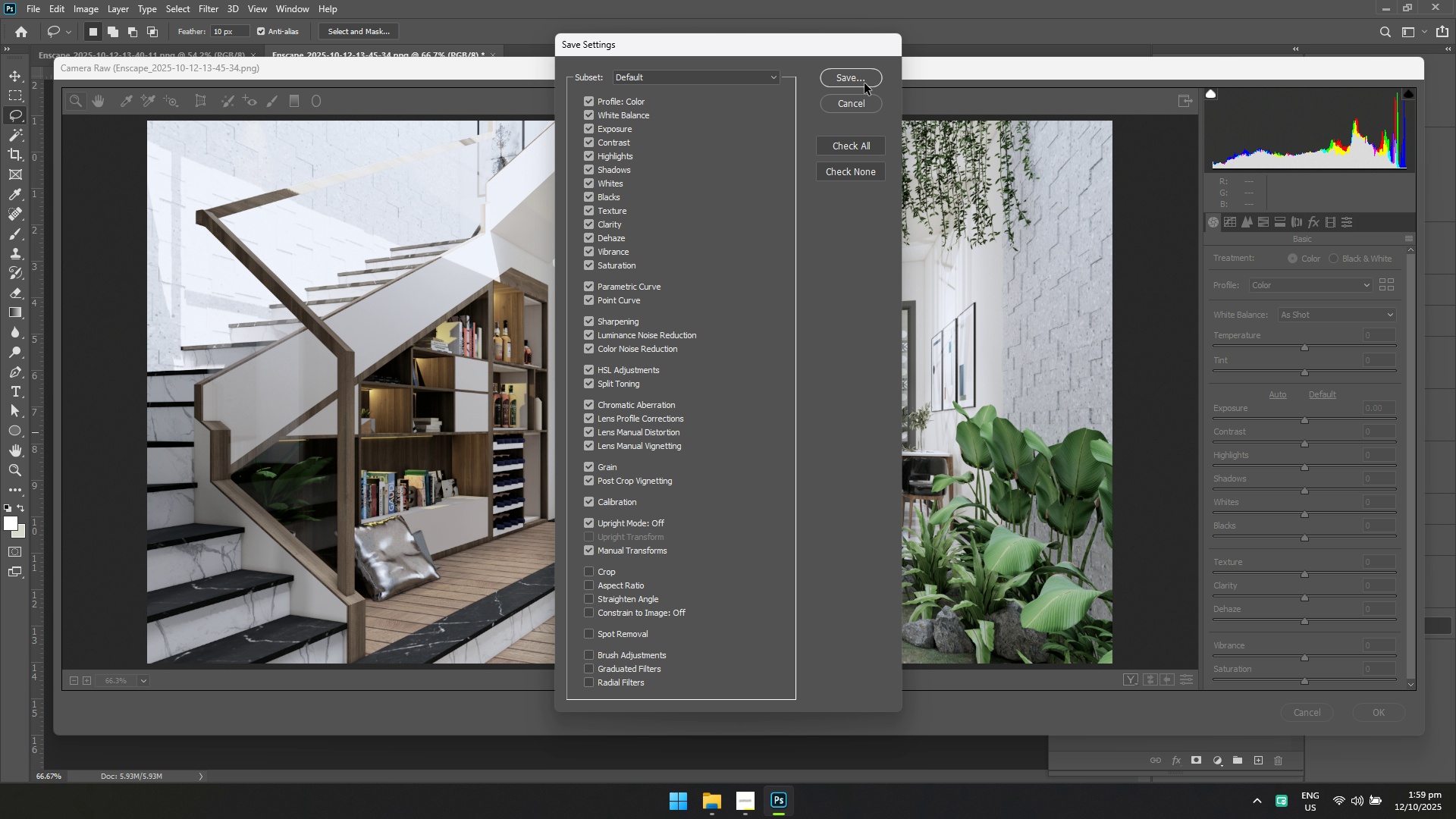 
left_click([861, 108])
 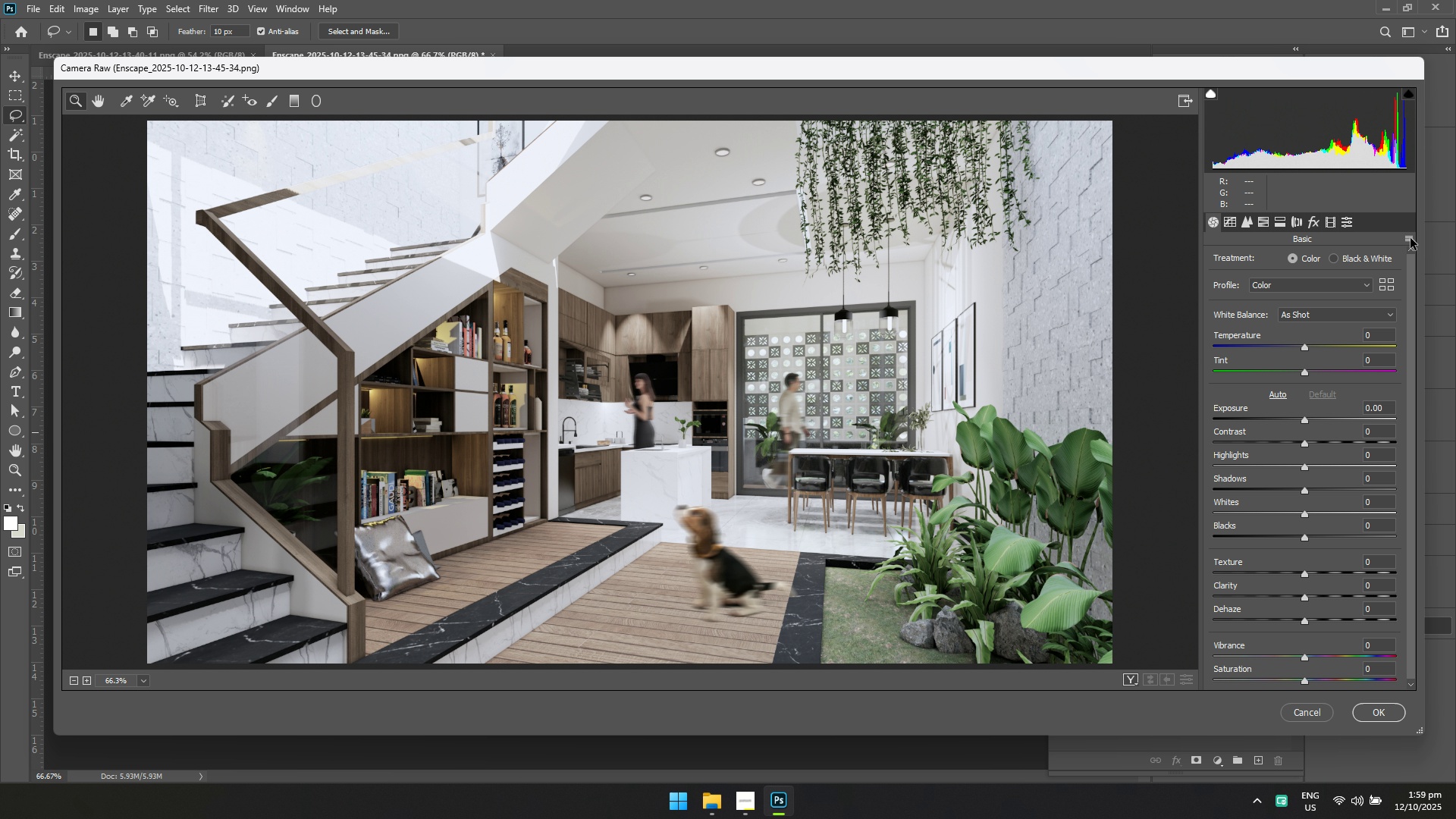 
left_click([1410, 237])
 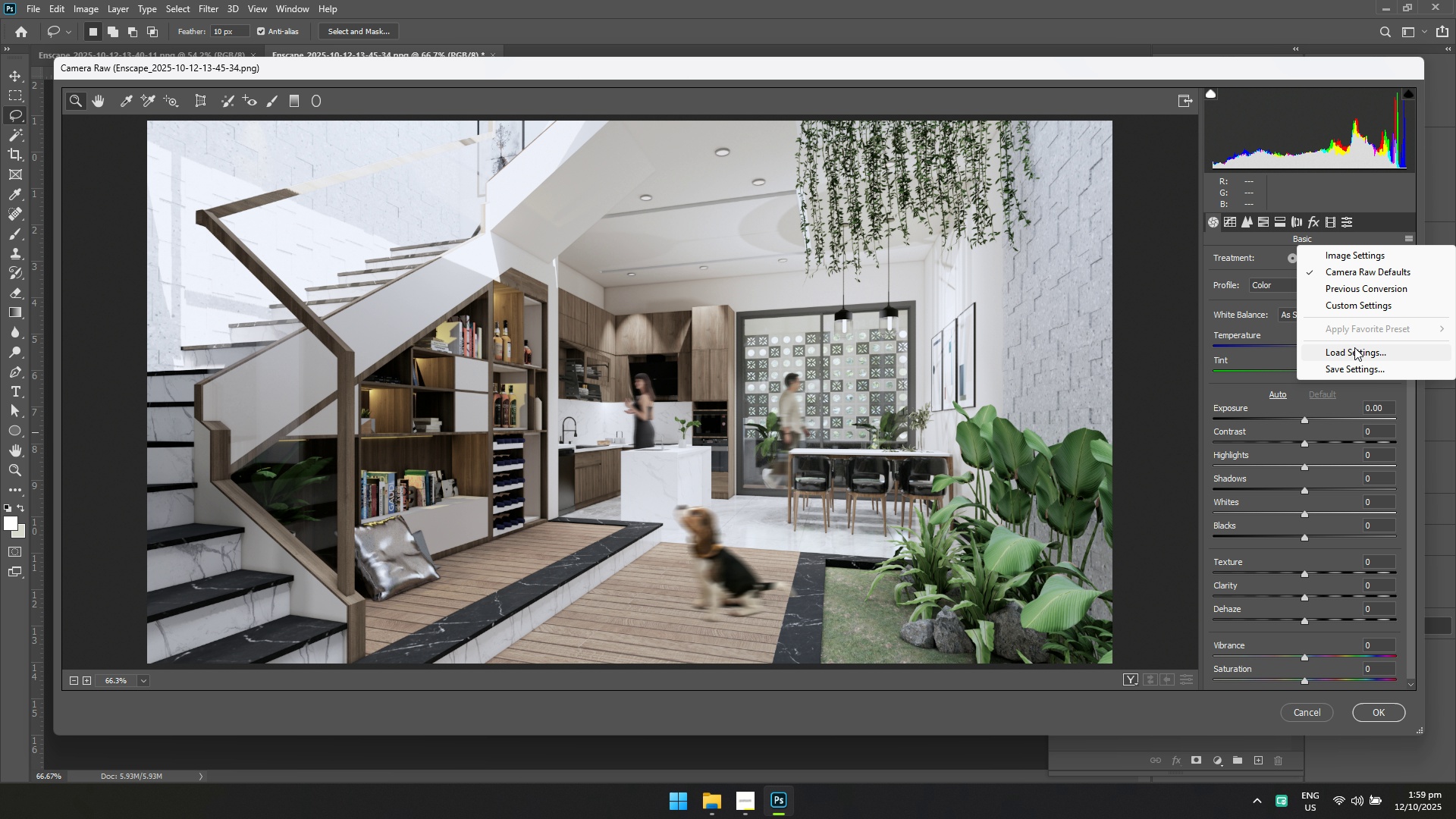 
left_click([1354, 347])
 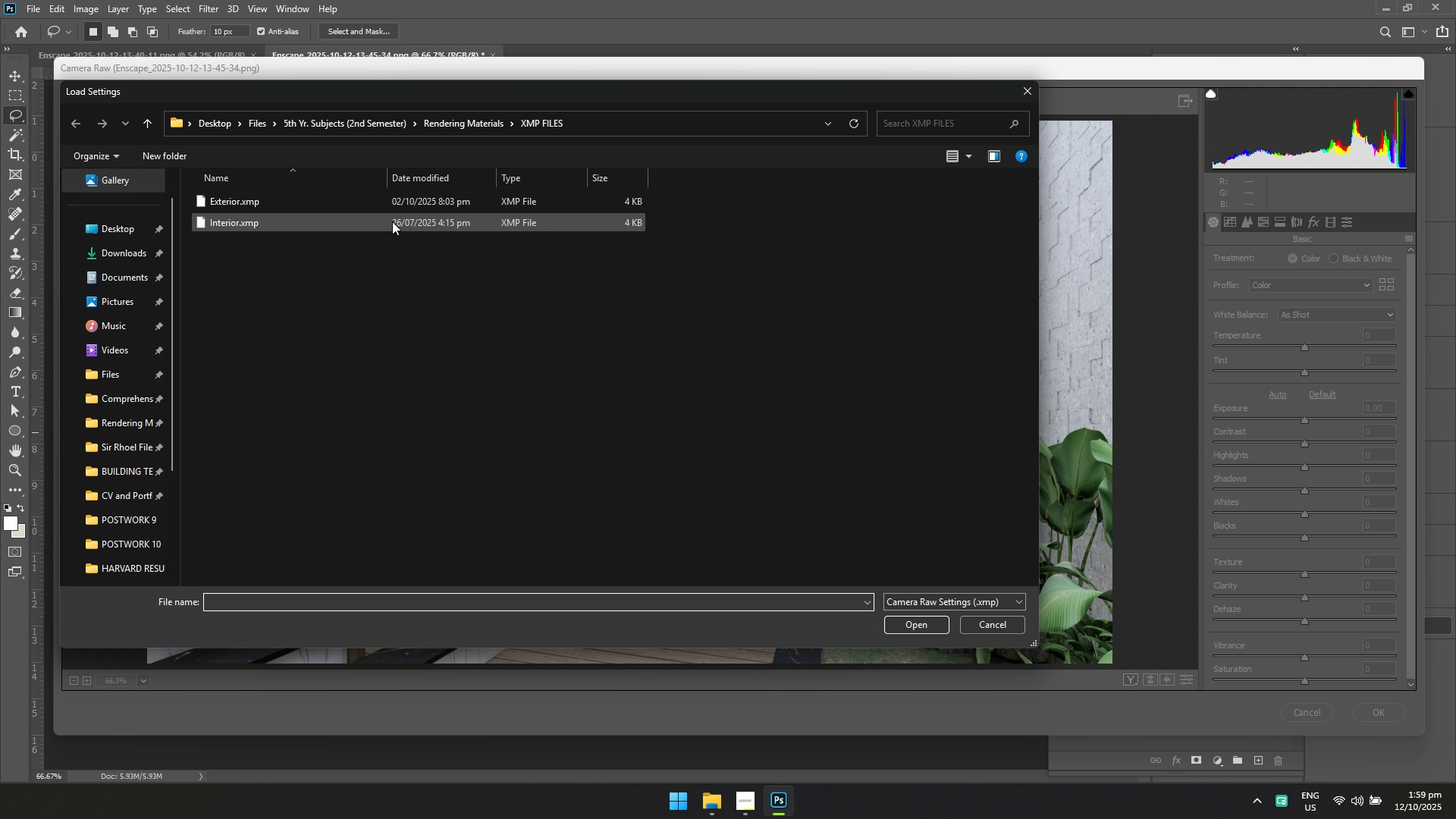 
left_click([392, 221])
 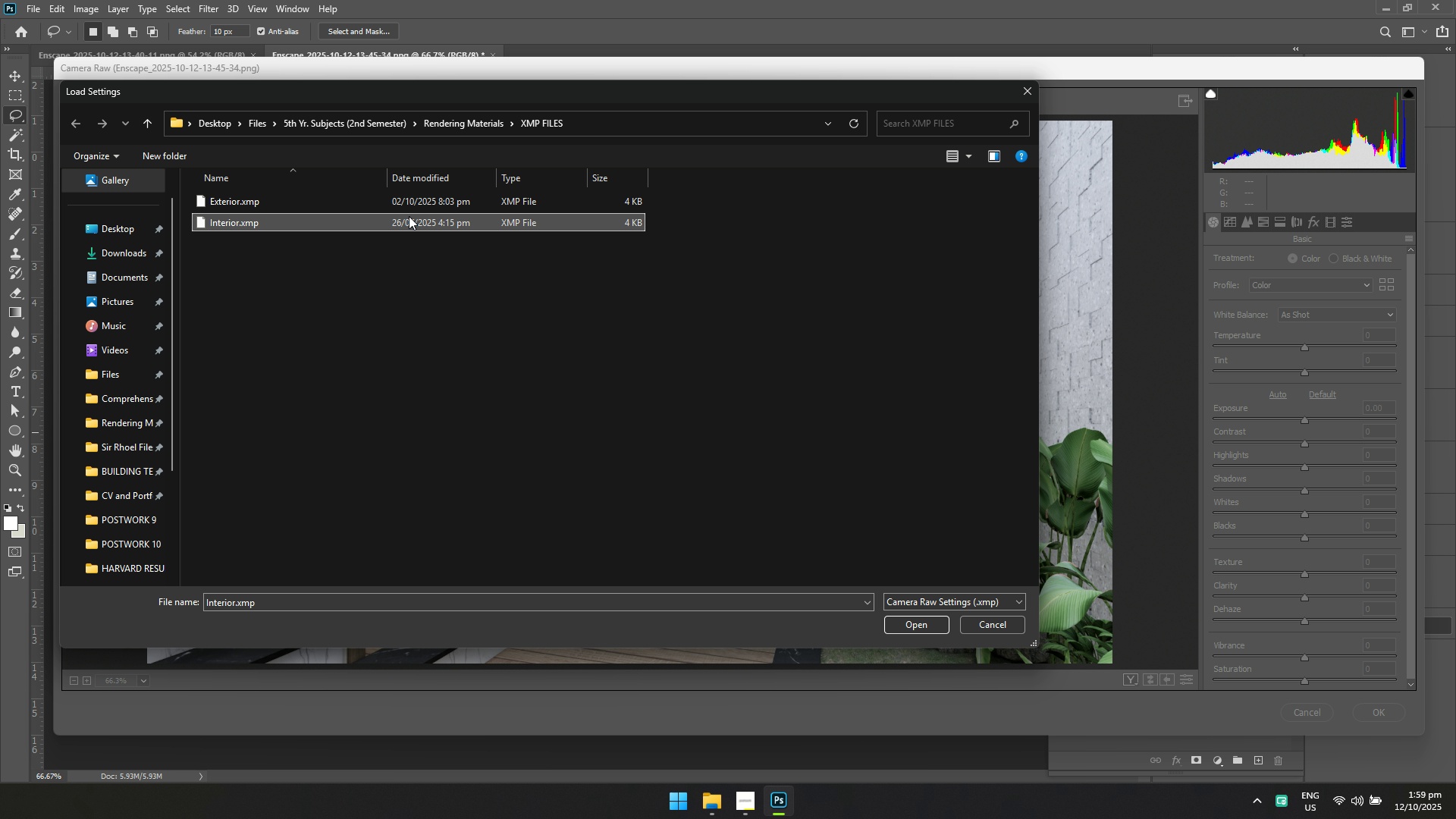 
key(Enter)
 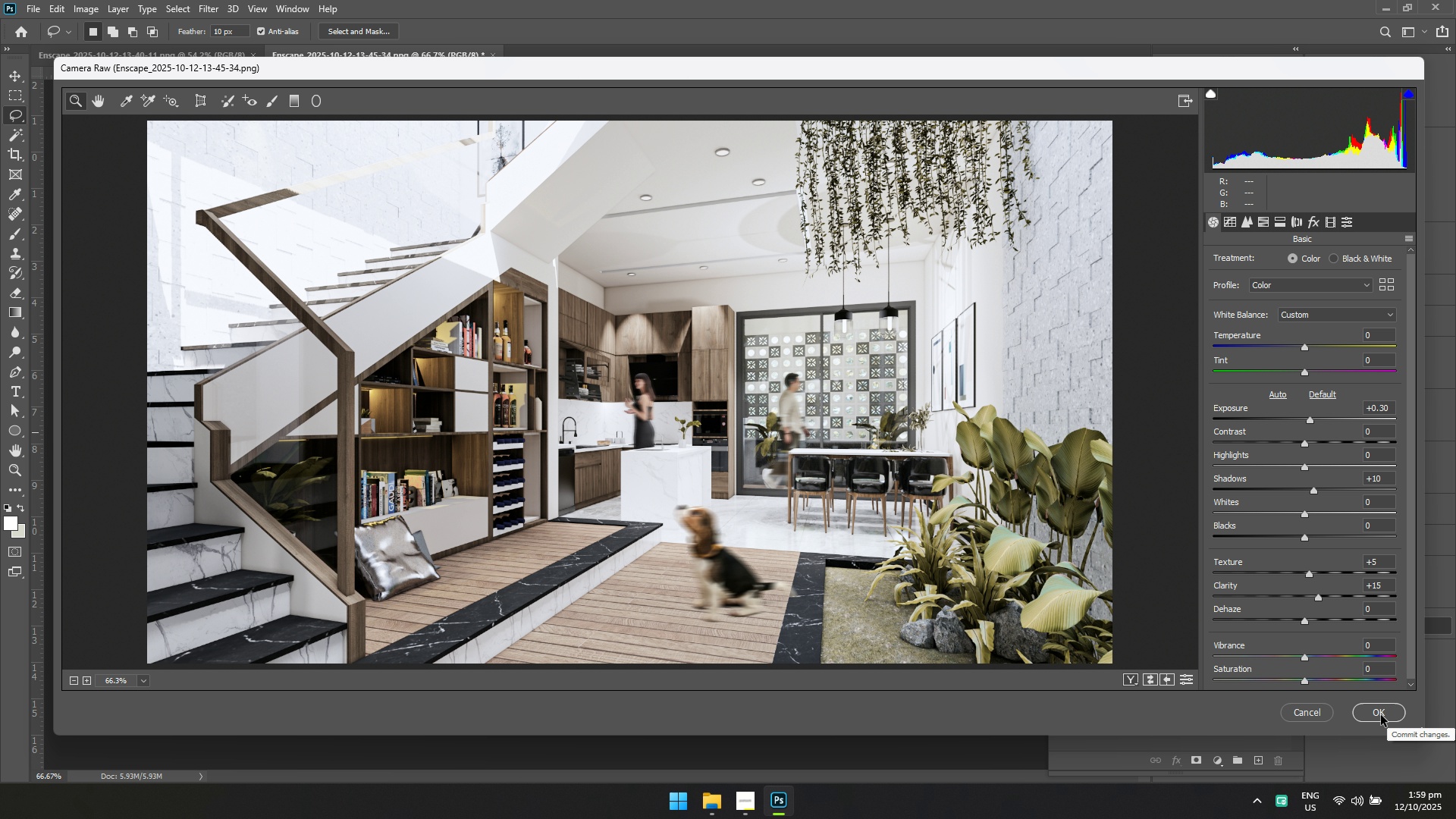 
left_click([1380, 722])
 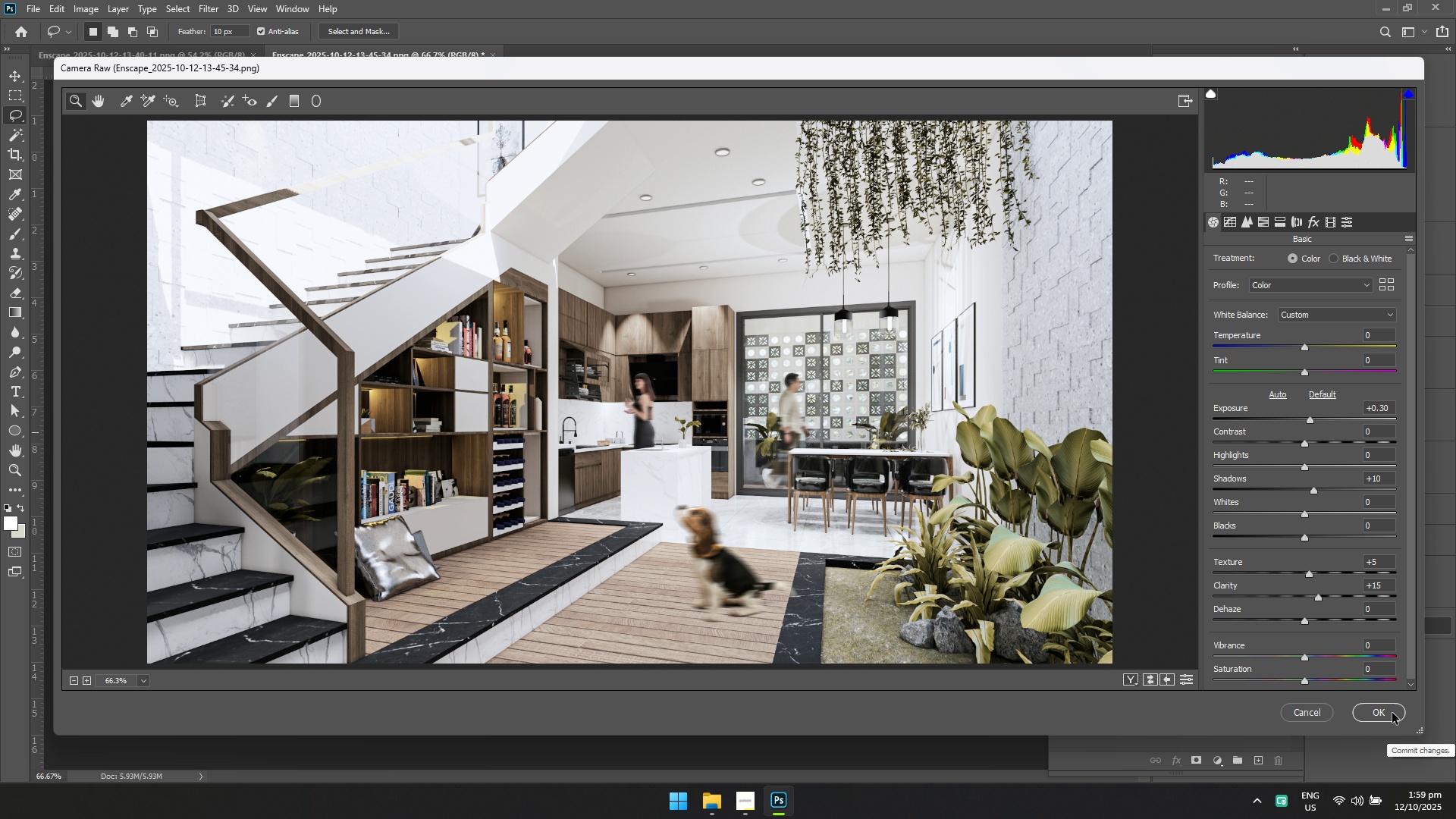 
key(Control+S)
 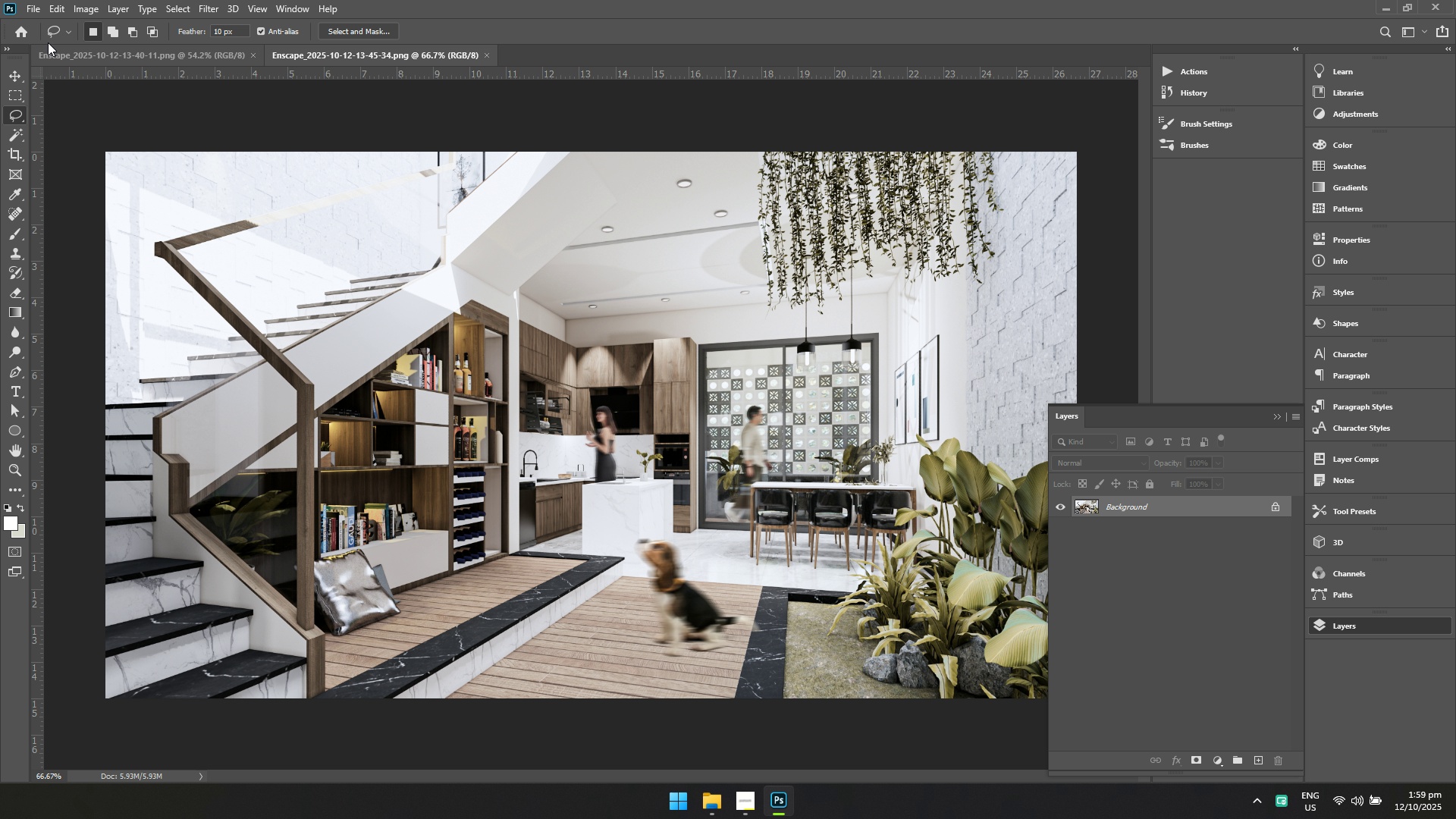 
left_click([38, 2])
 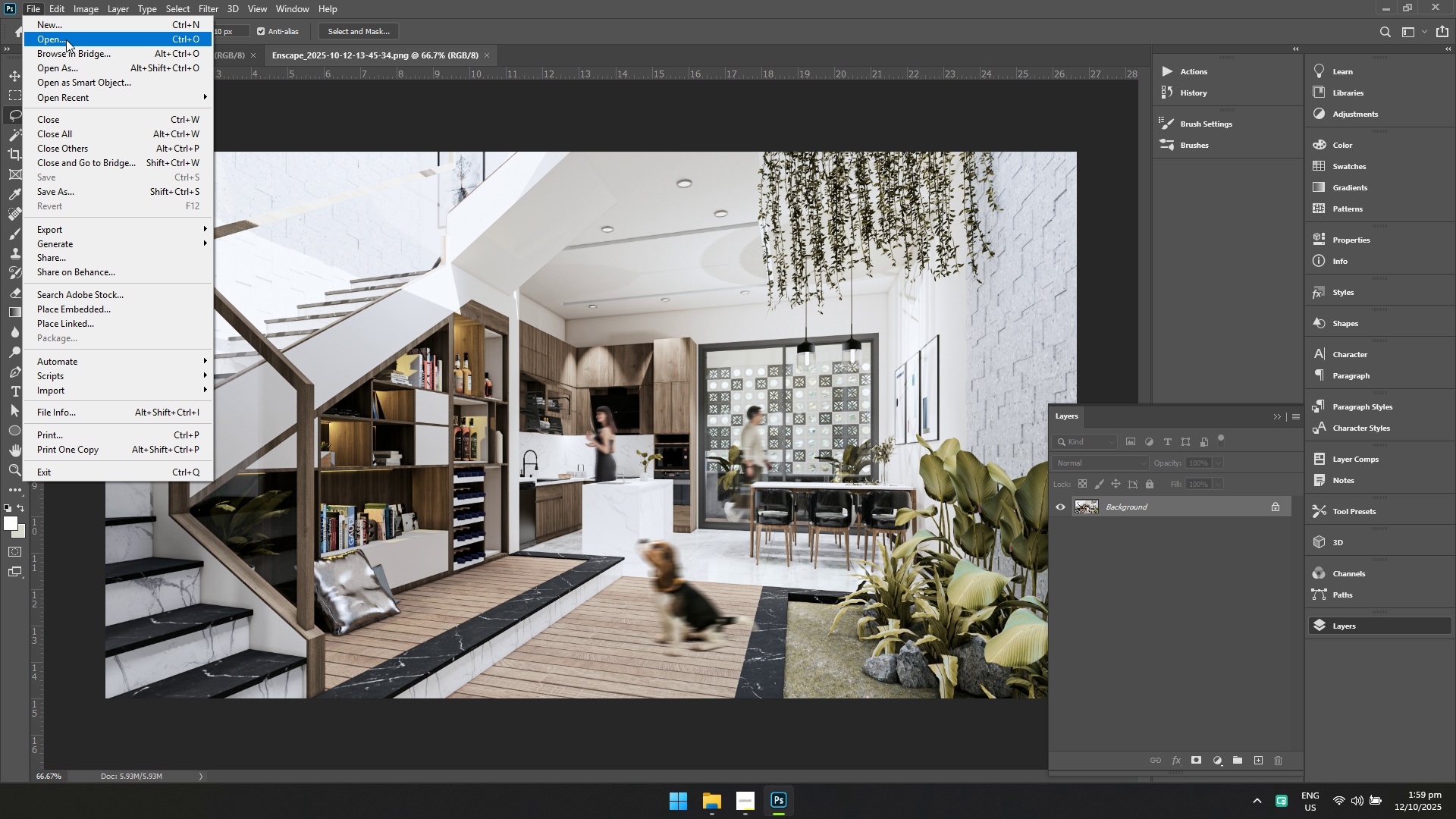 
left_click([69, 41])
 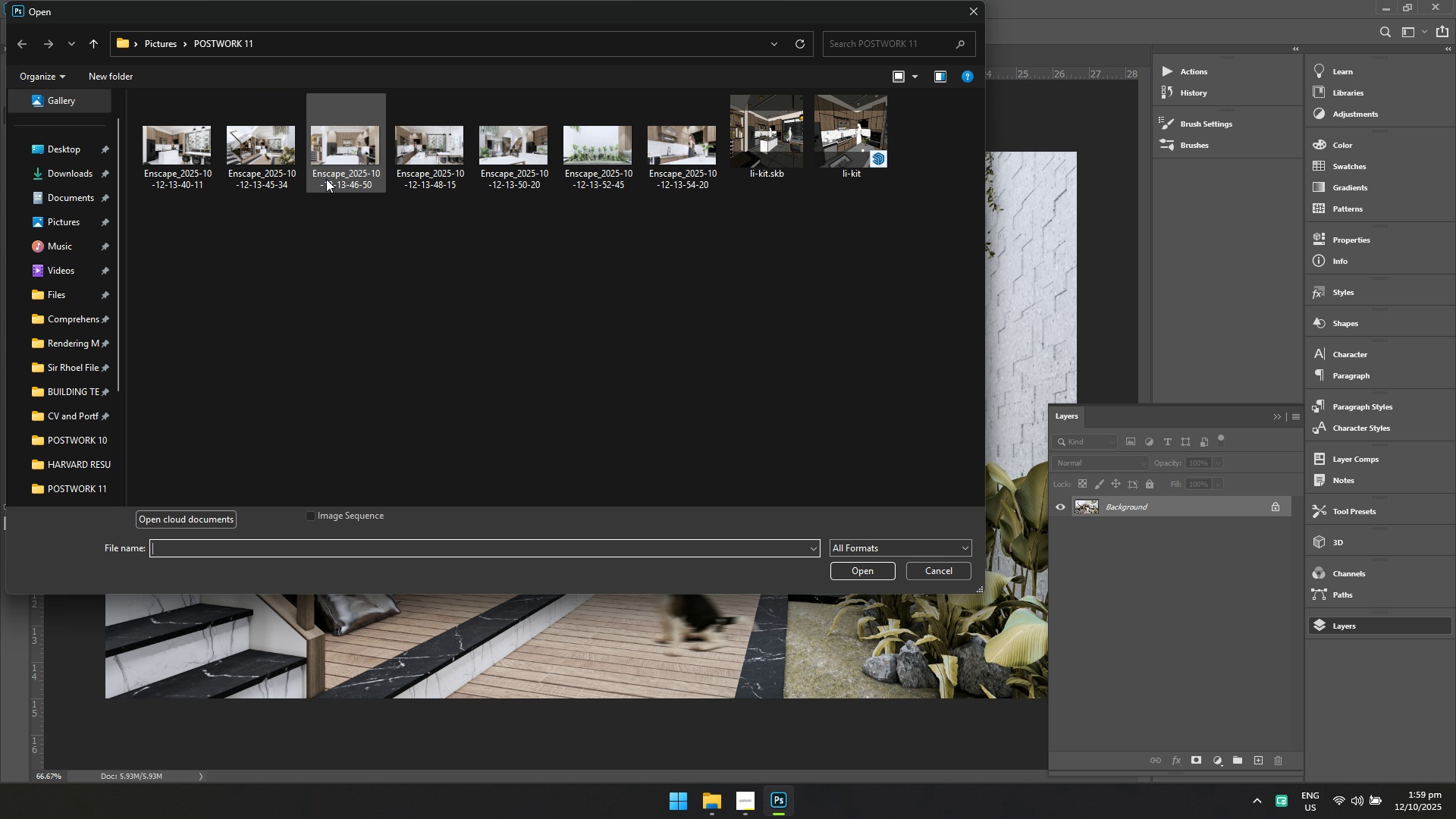 
left_click([337, 177])
 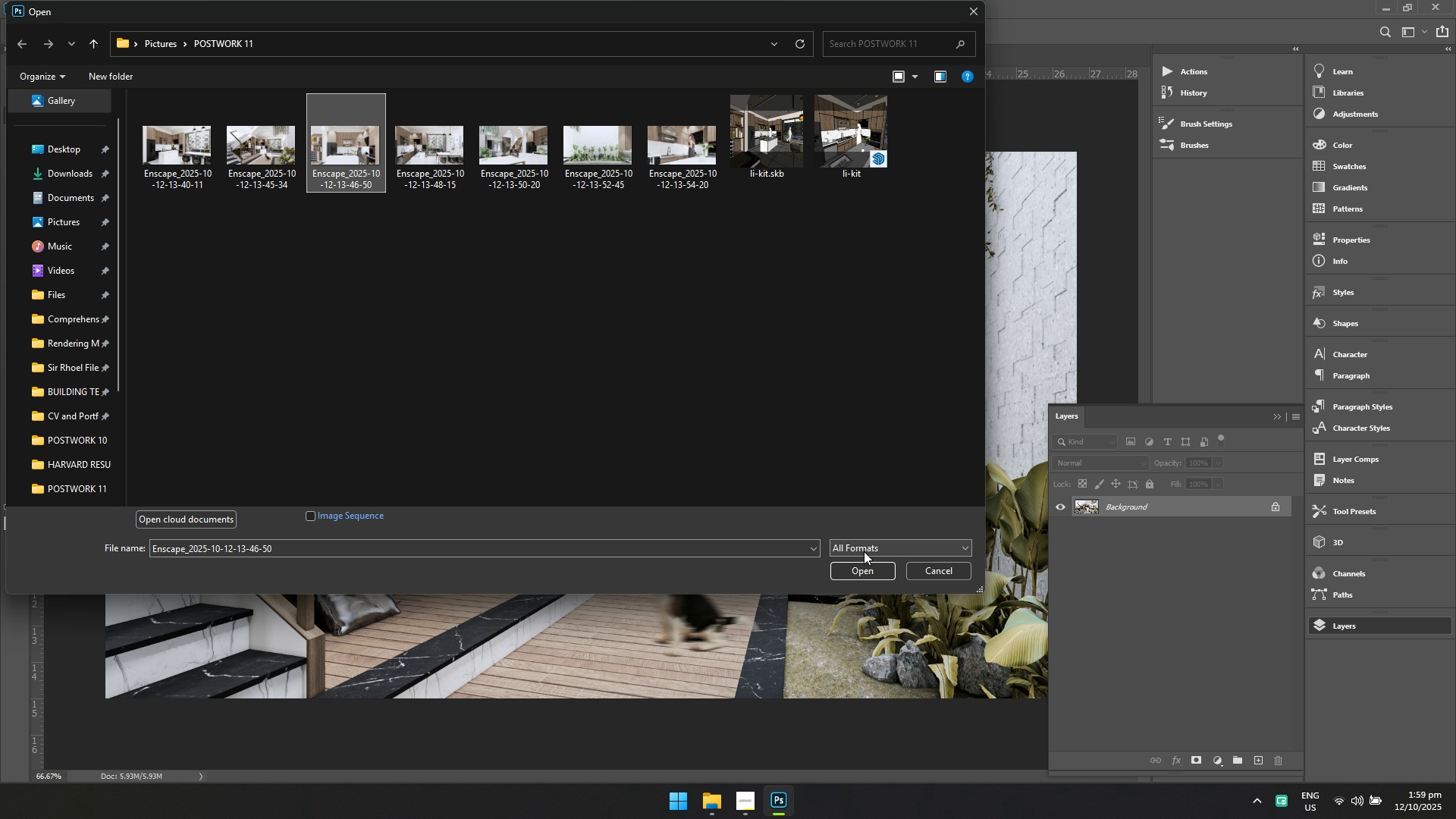 
left_click([864, 573])
 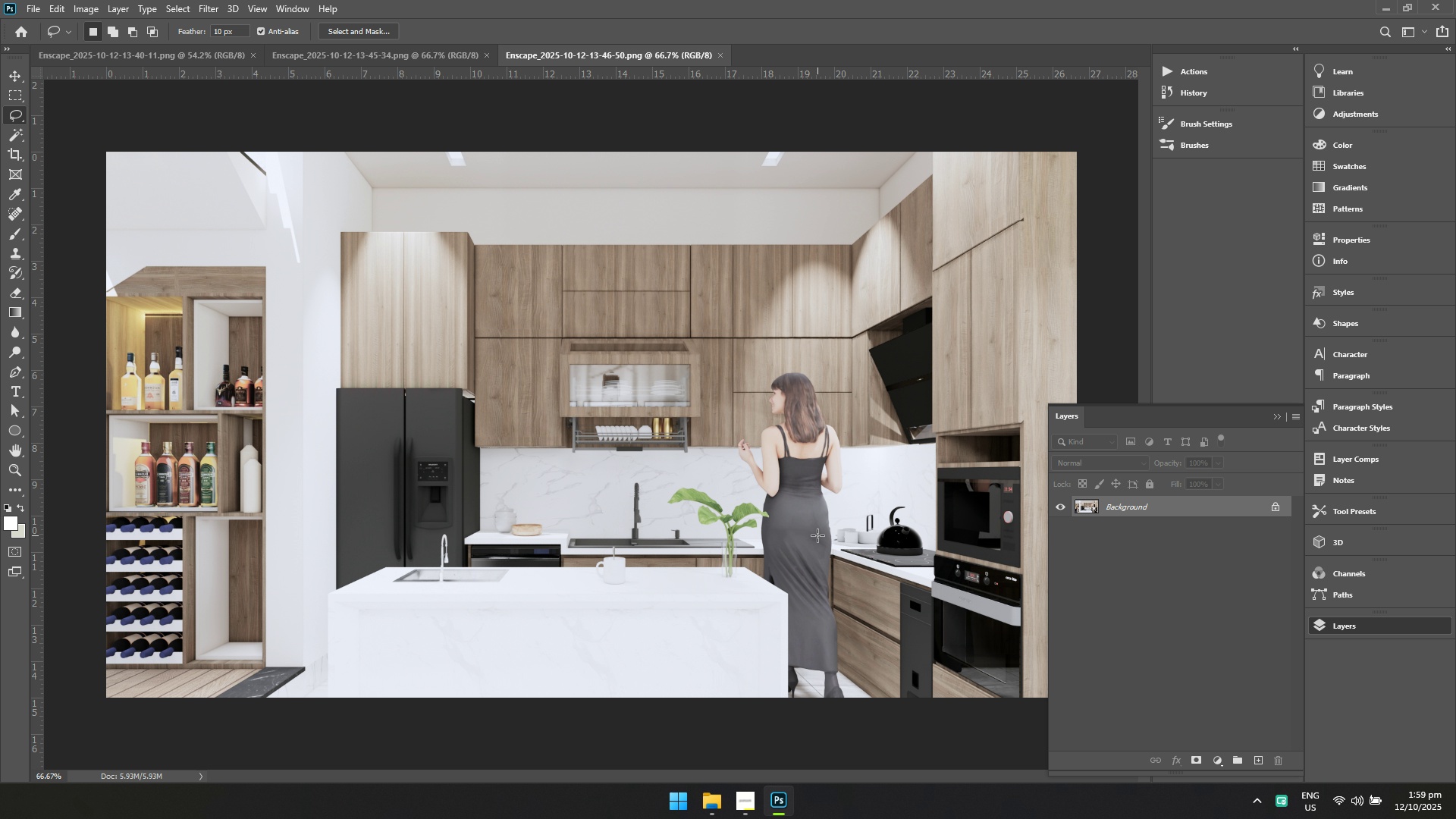 
hold_key(key=ControlLeft, duration=0.32)
 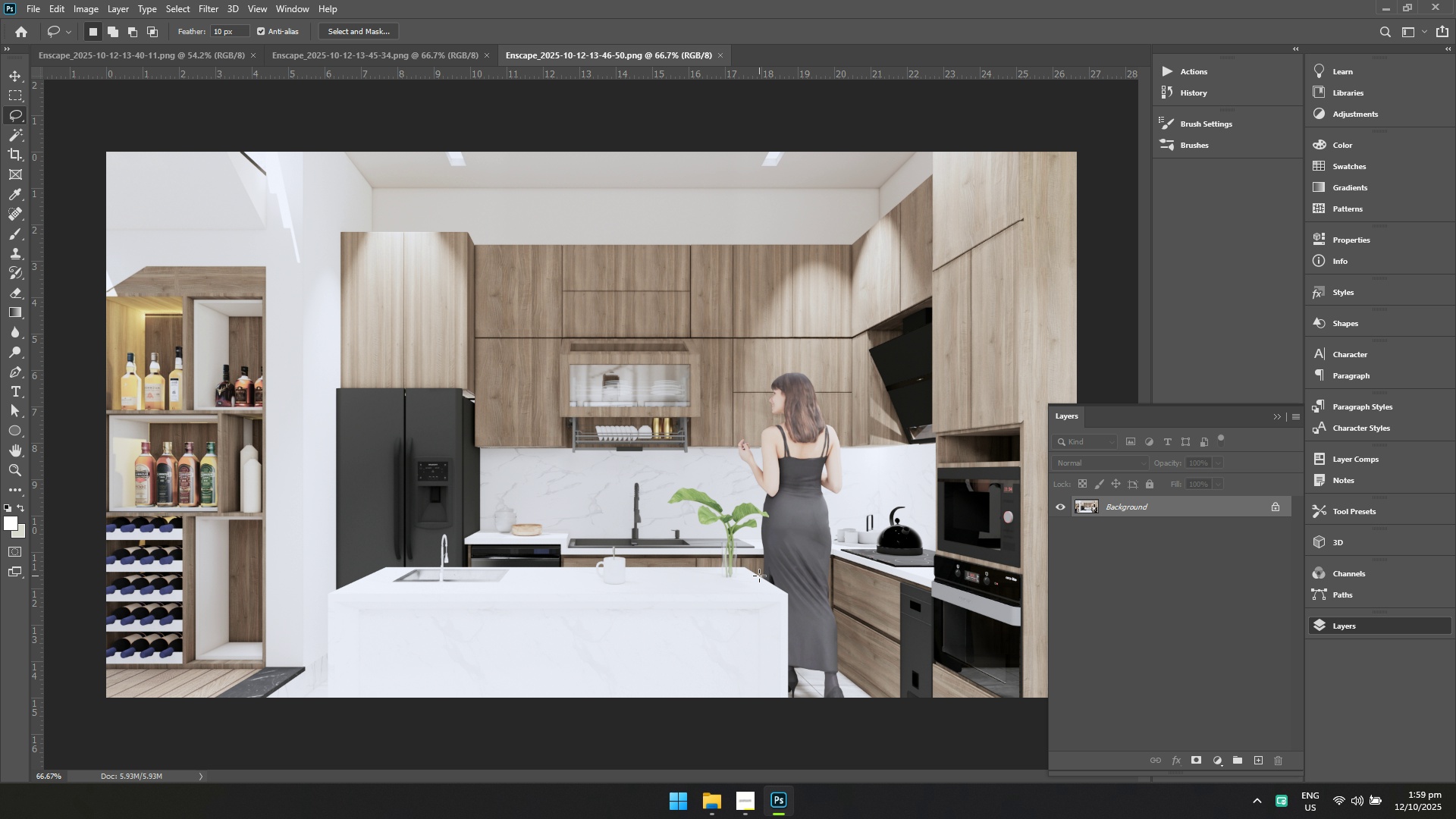 
left_click_drag(start_coordinate=[760, 576], to_coordinate=[758, 562])
 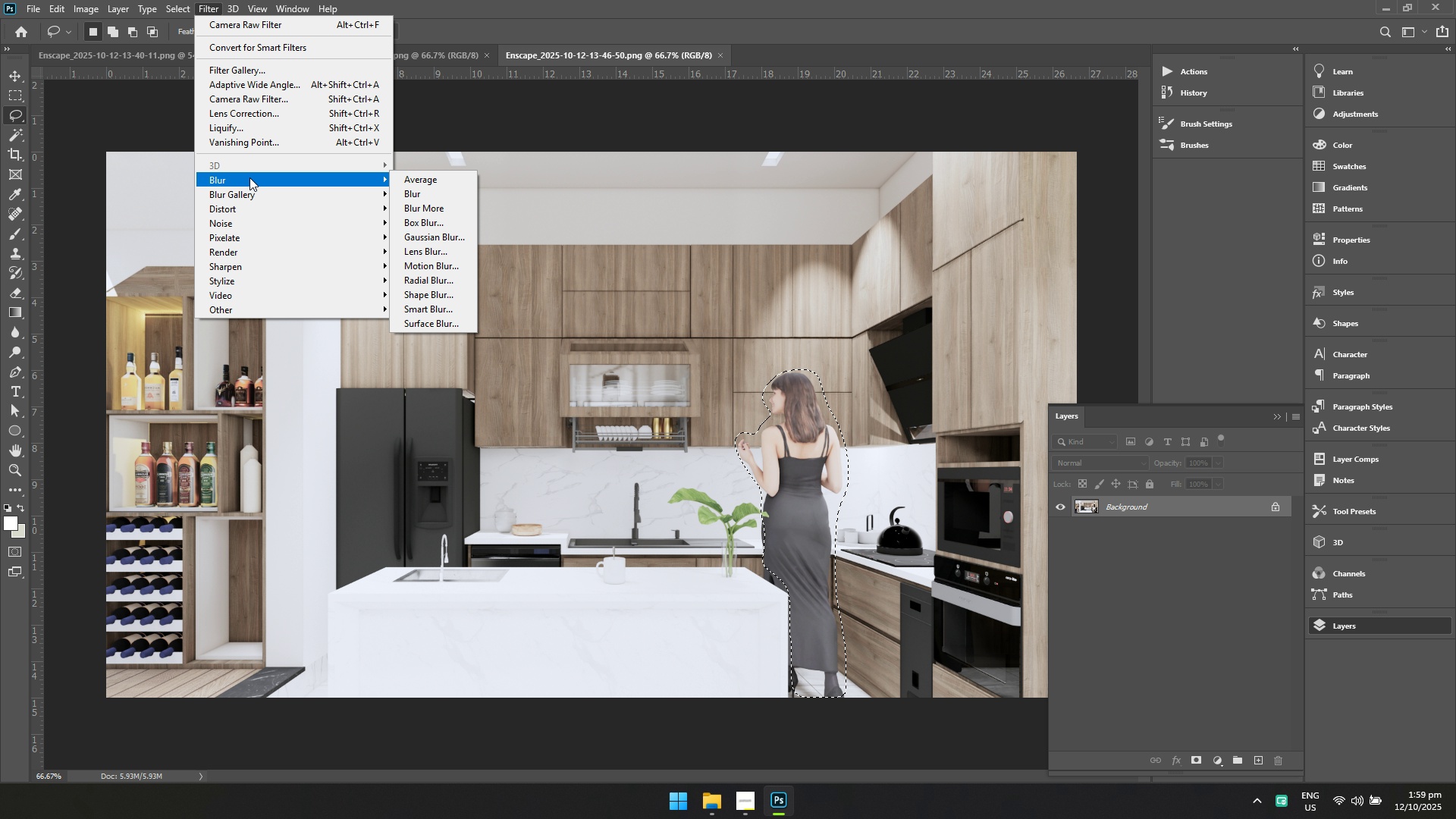 
left_click([421, 265])
 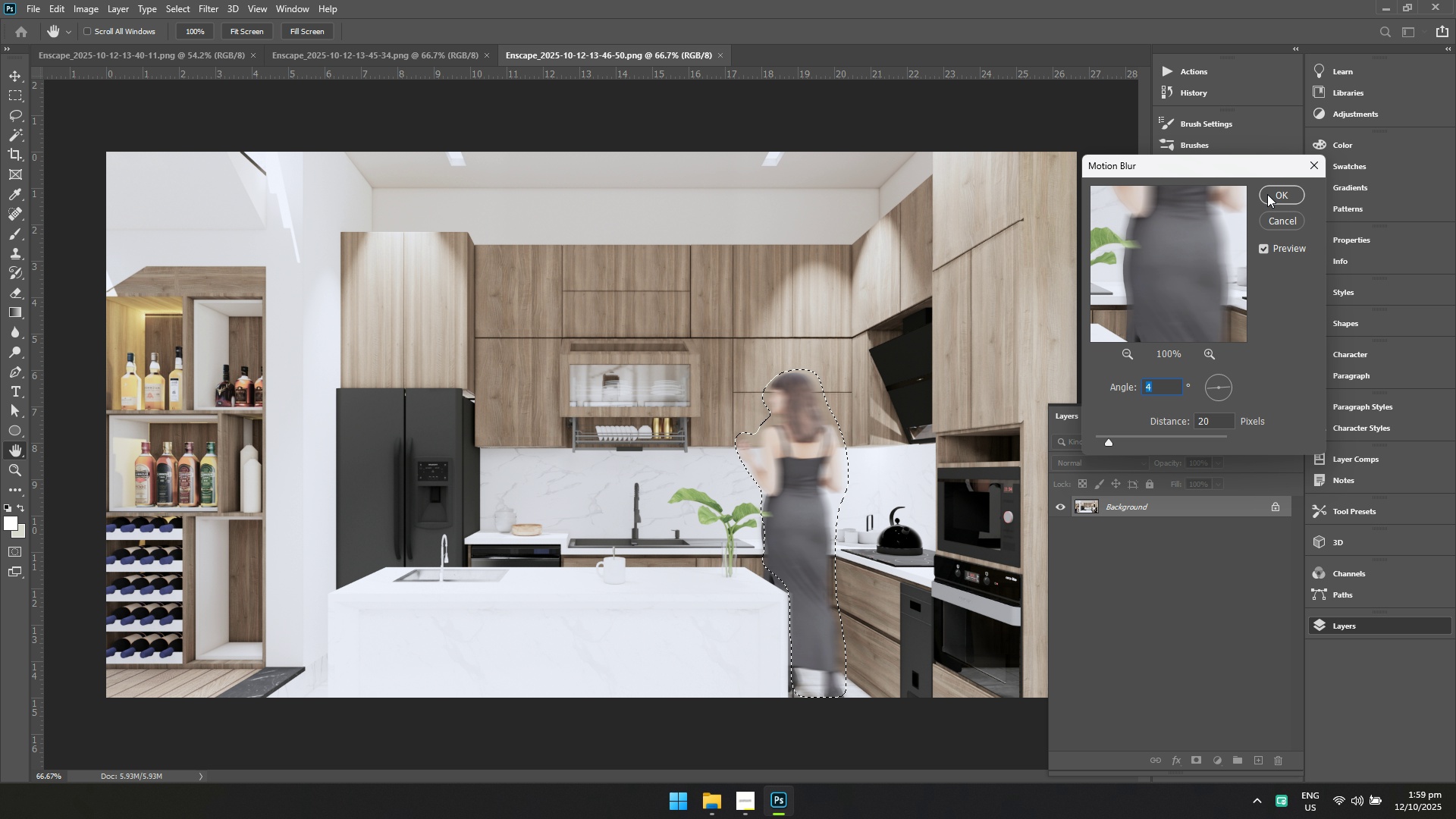 
left_click([1275, 195])
 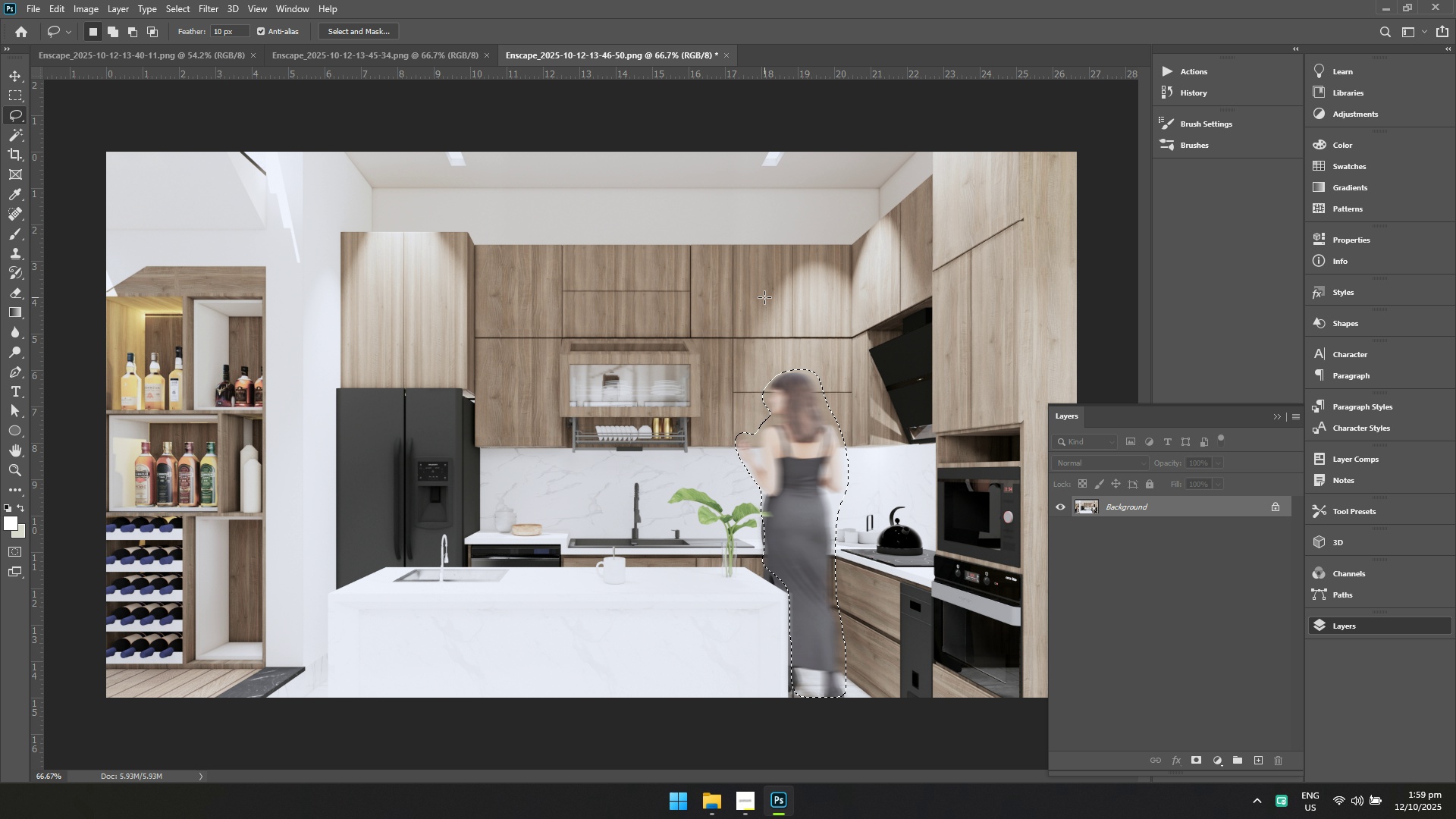 
right_click([764, 297])
 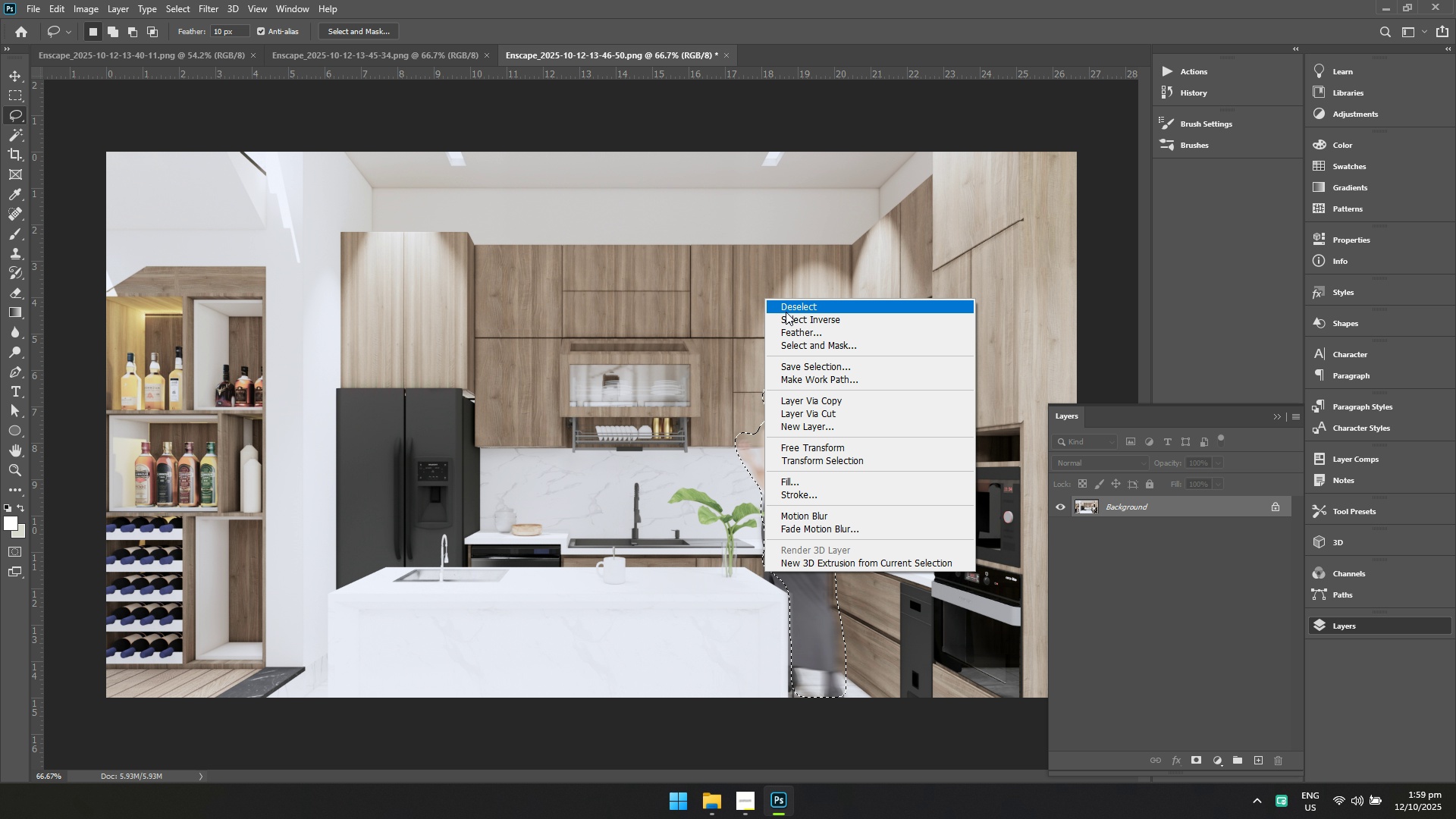 
left_click([786, 312])
 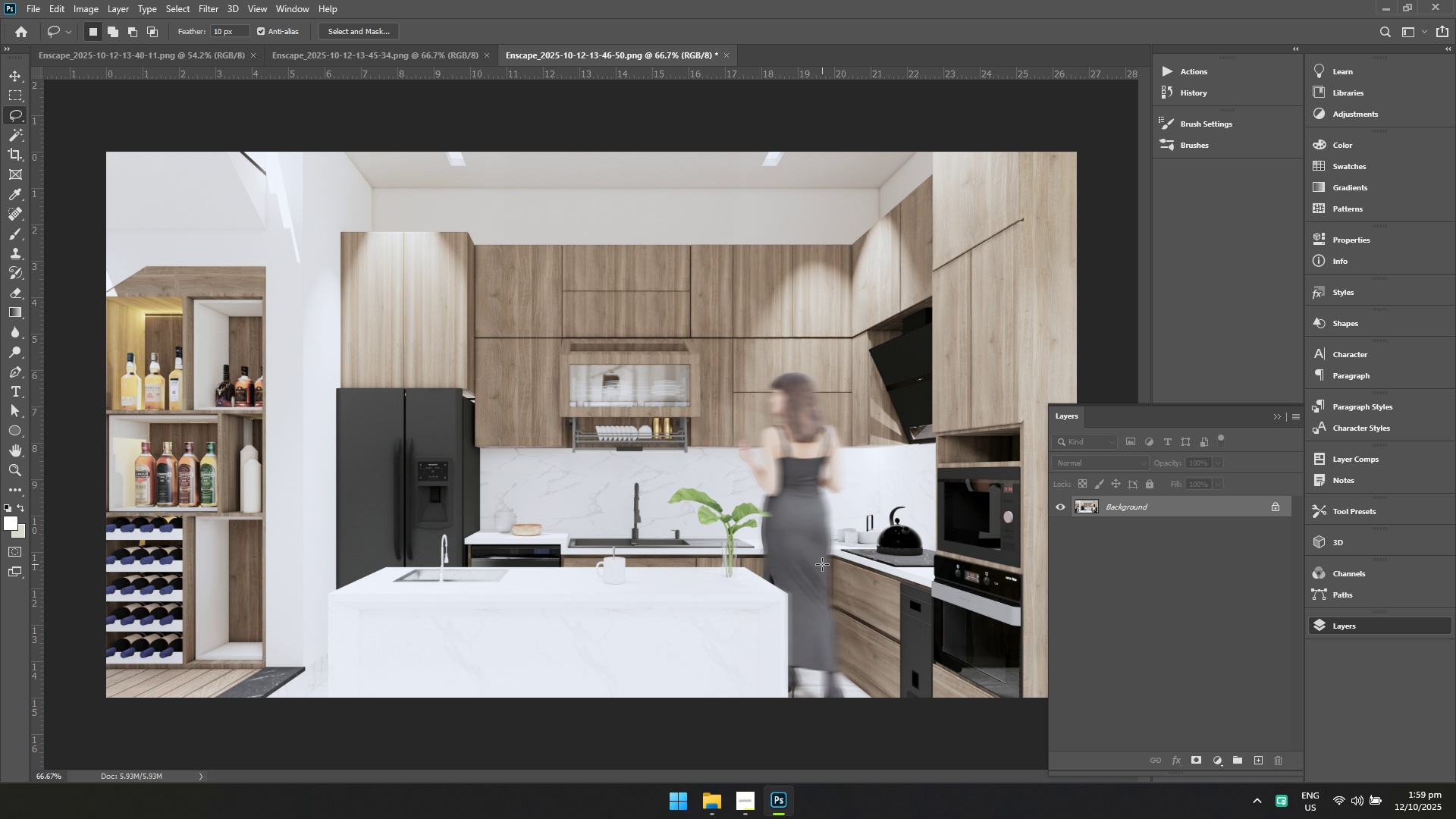 
key(Control+Shift+ShiftLeft)
 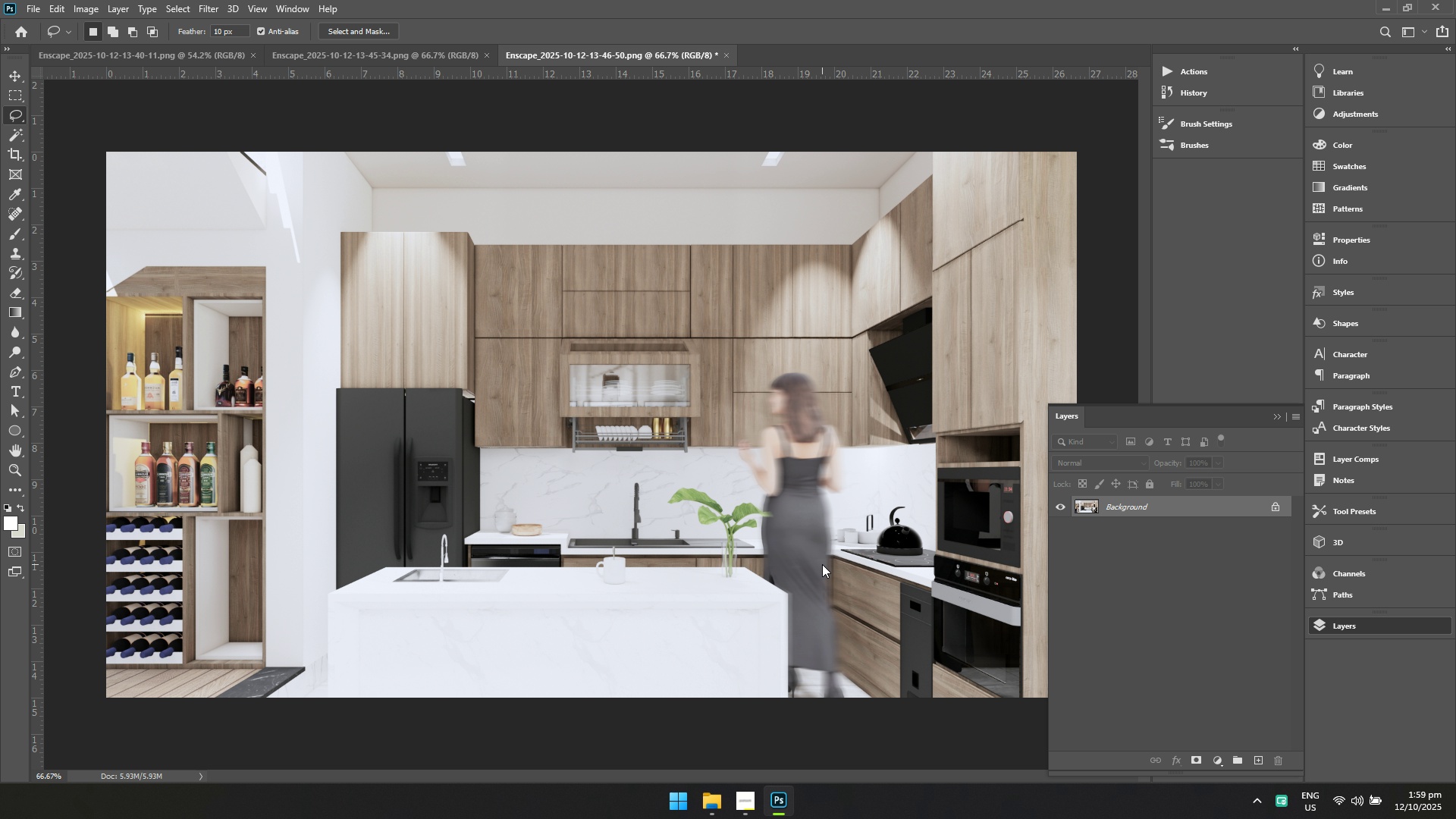 
key(Control+Shift+A)
 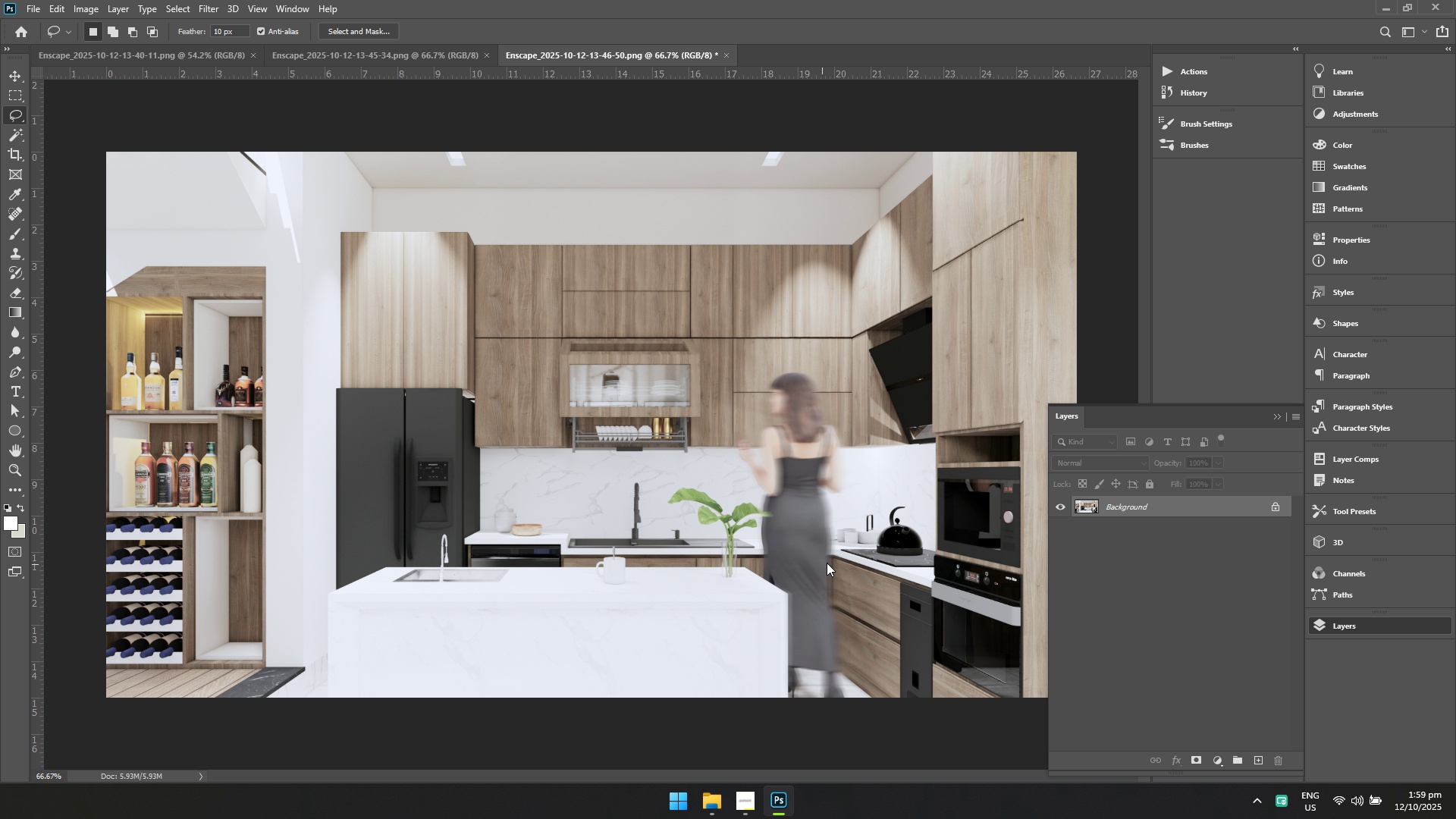 
key(Alt+Tab)
 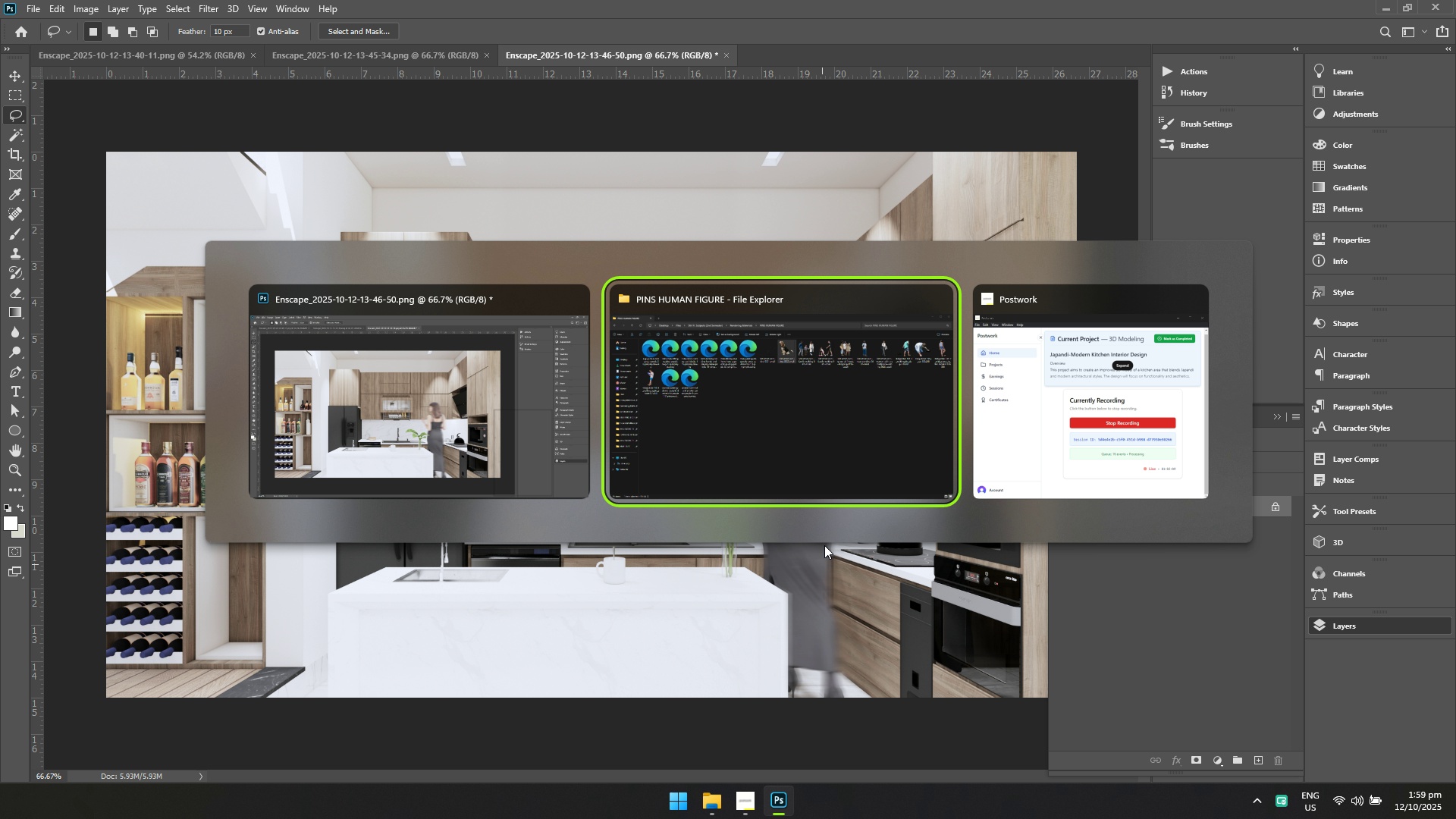 
key(Alt+Tab)
 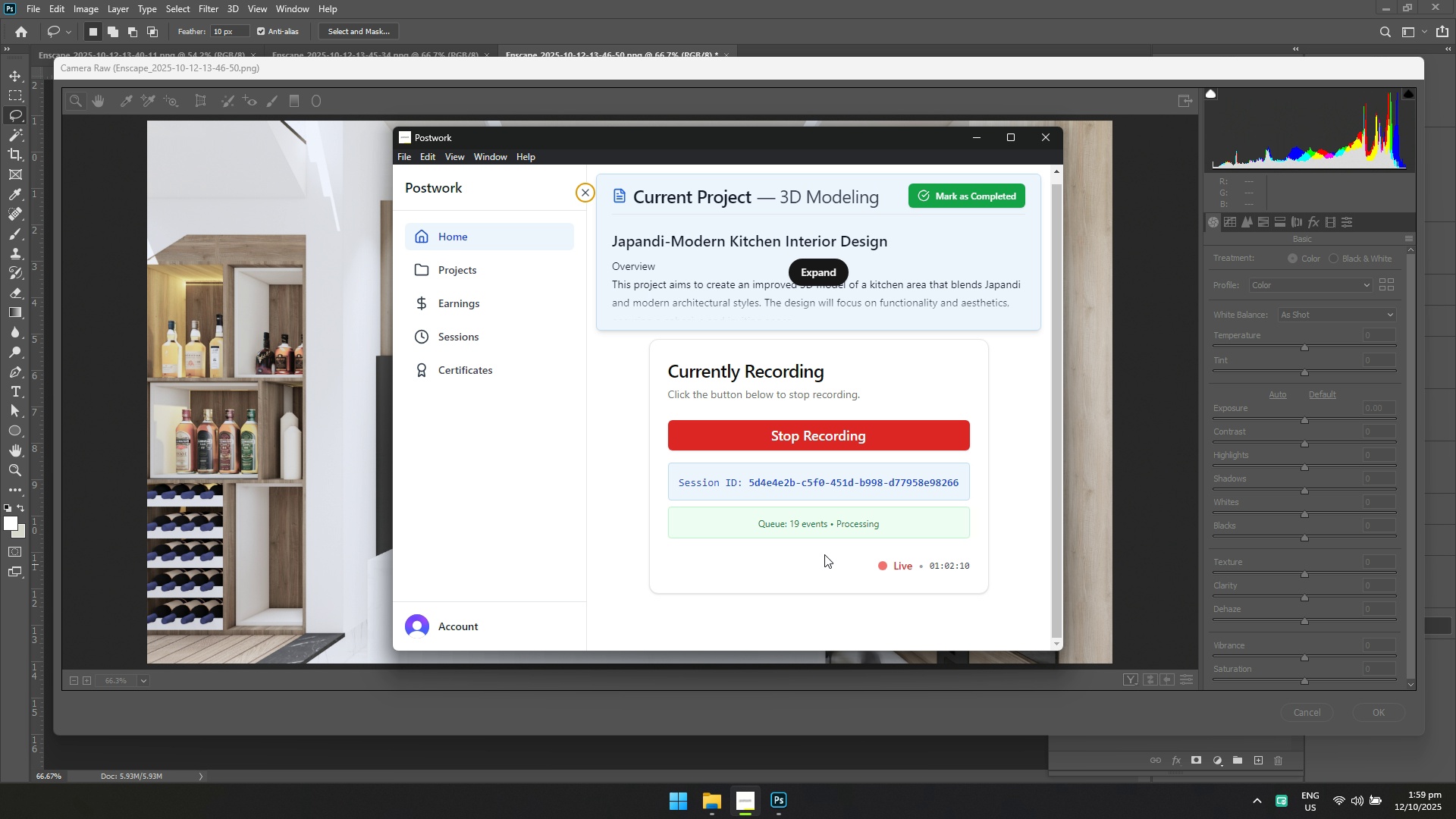 
key(Alt+AltLeft)
 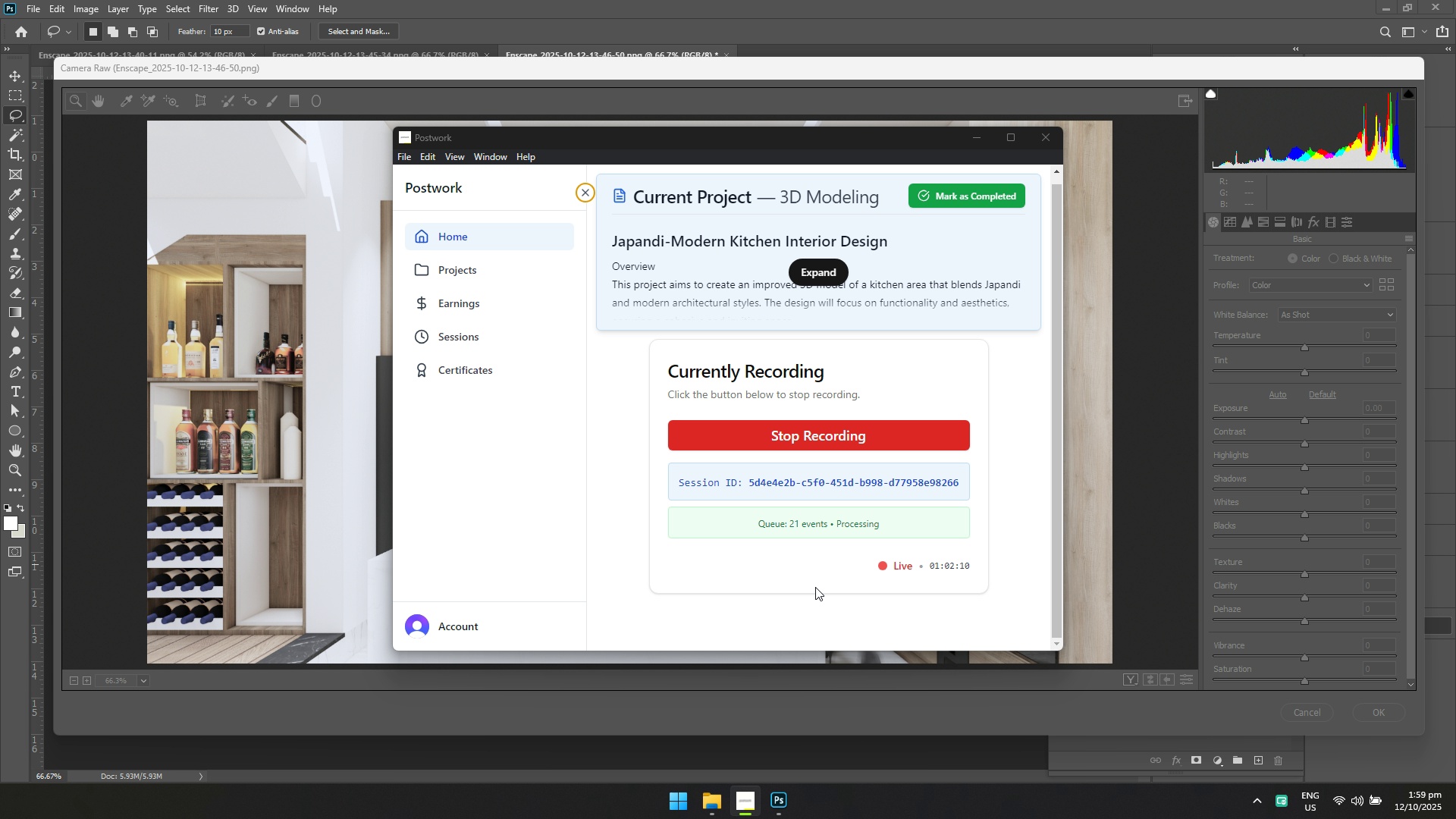 
key(Alt+Tab)
 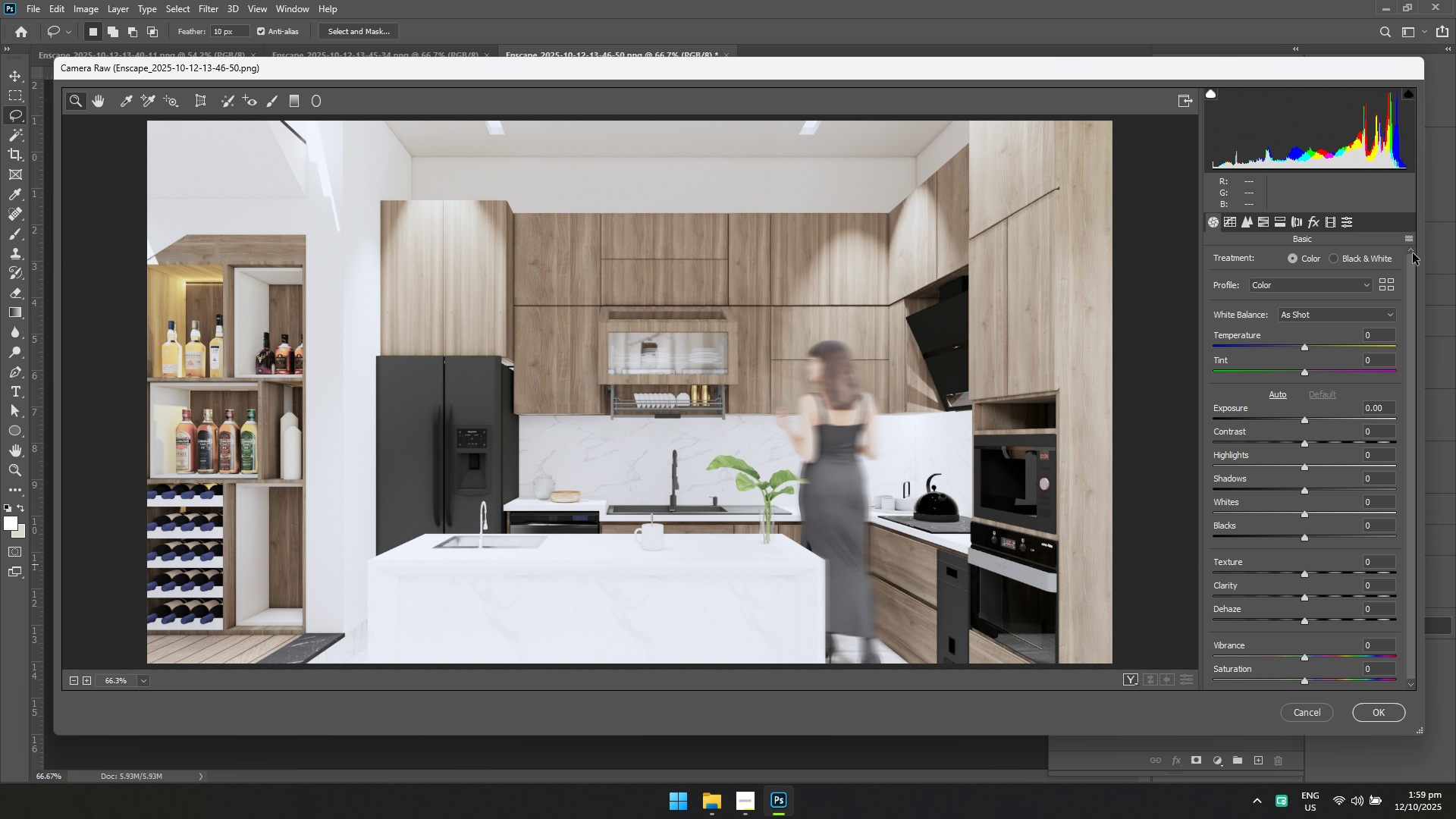 
left_click([1407, 236])
 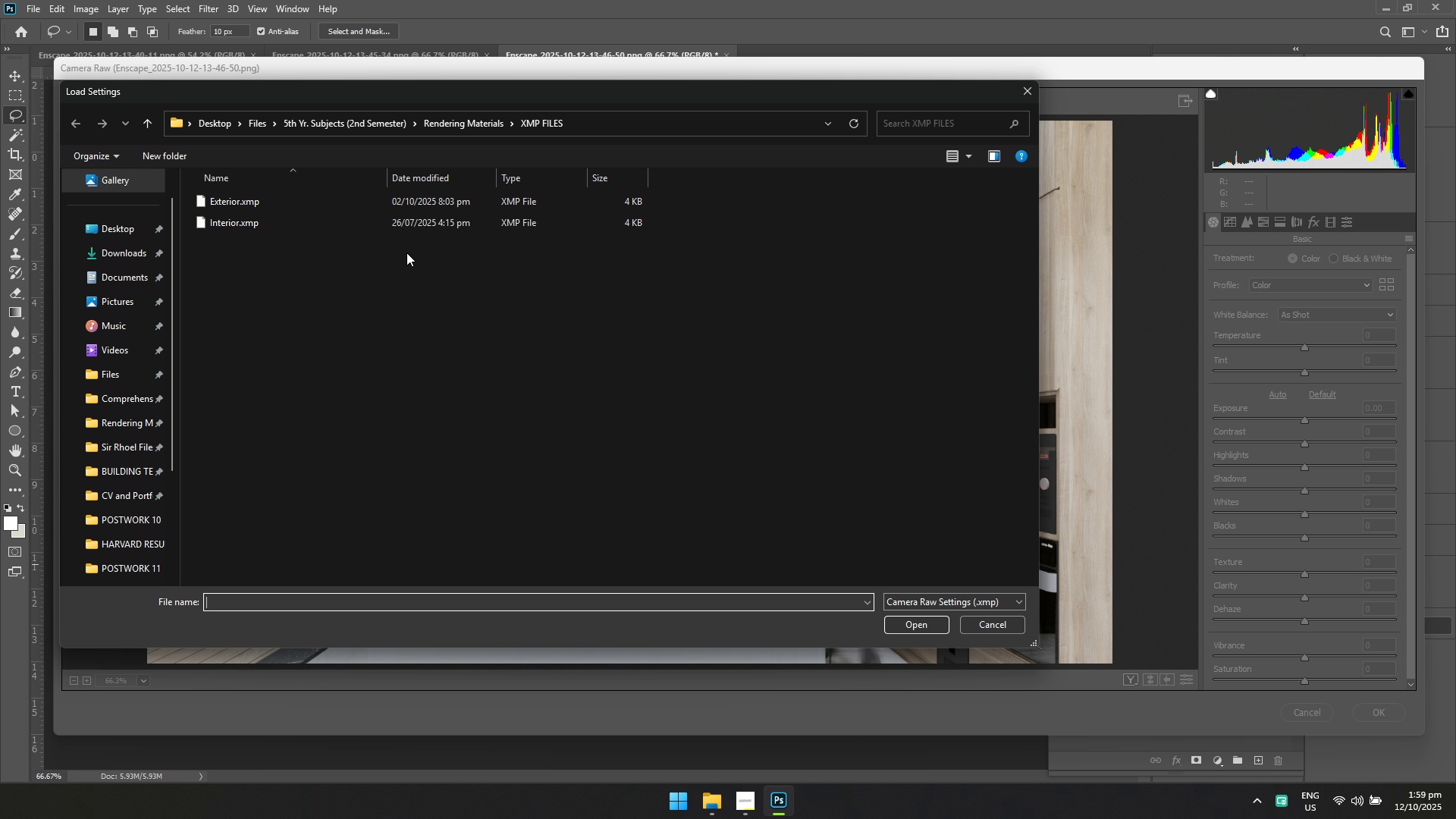 
left_click([395, 215])
 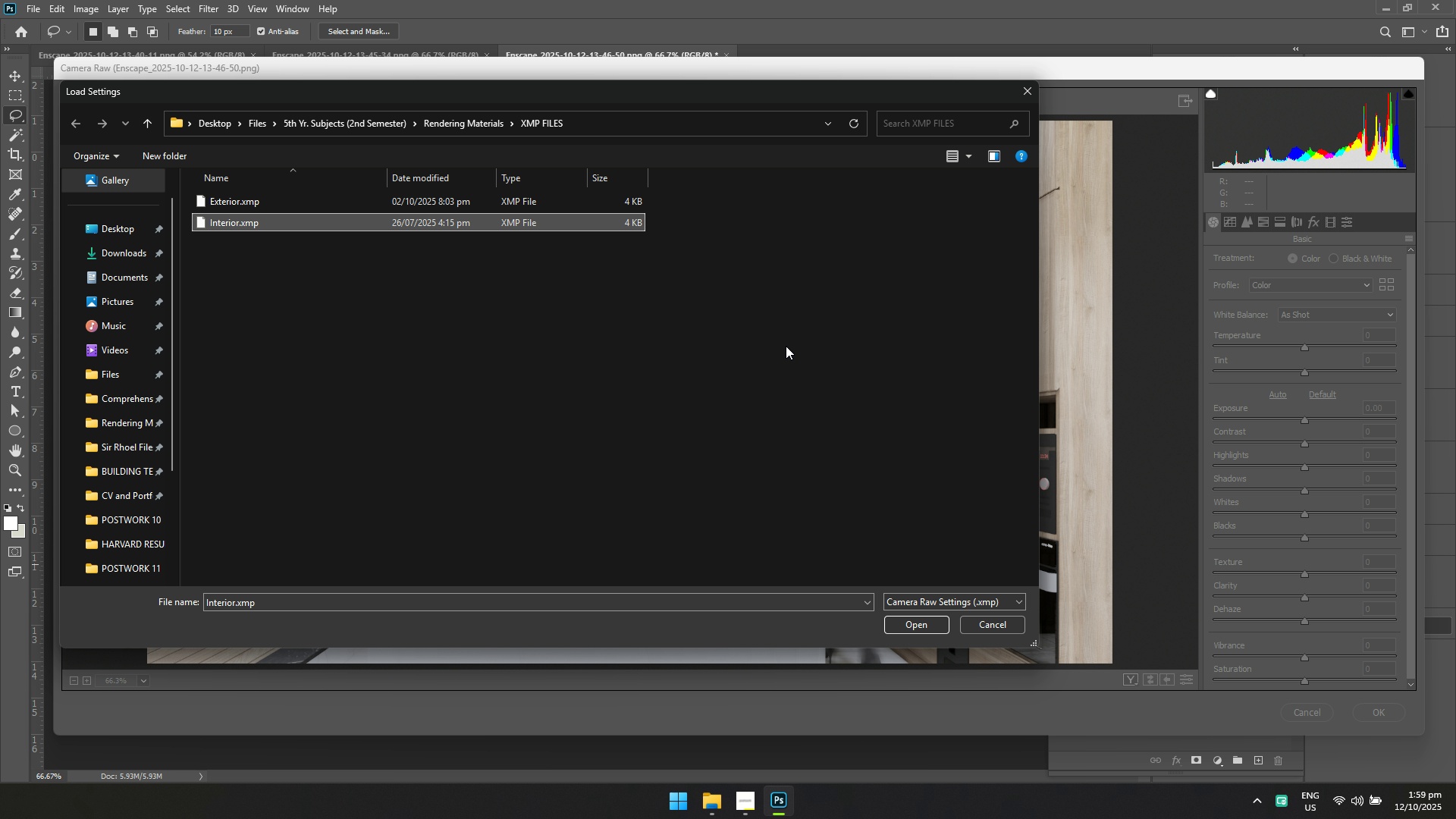 
key(Enter)
 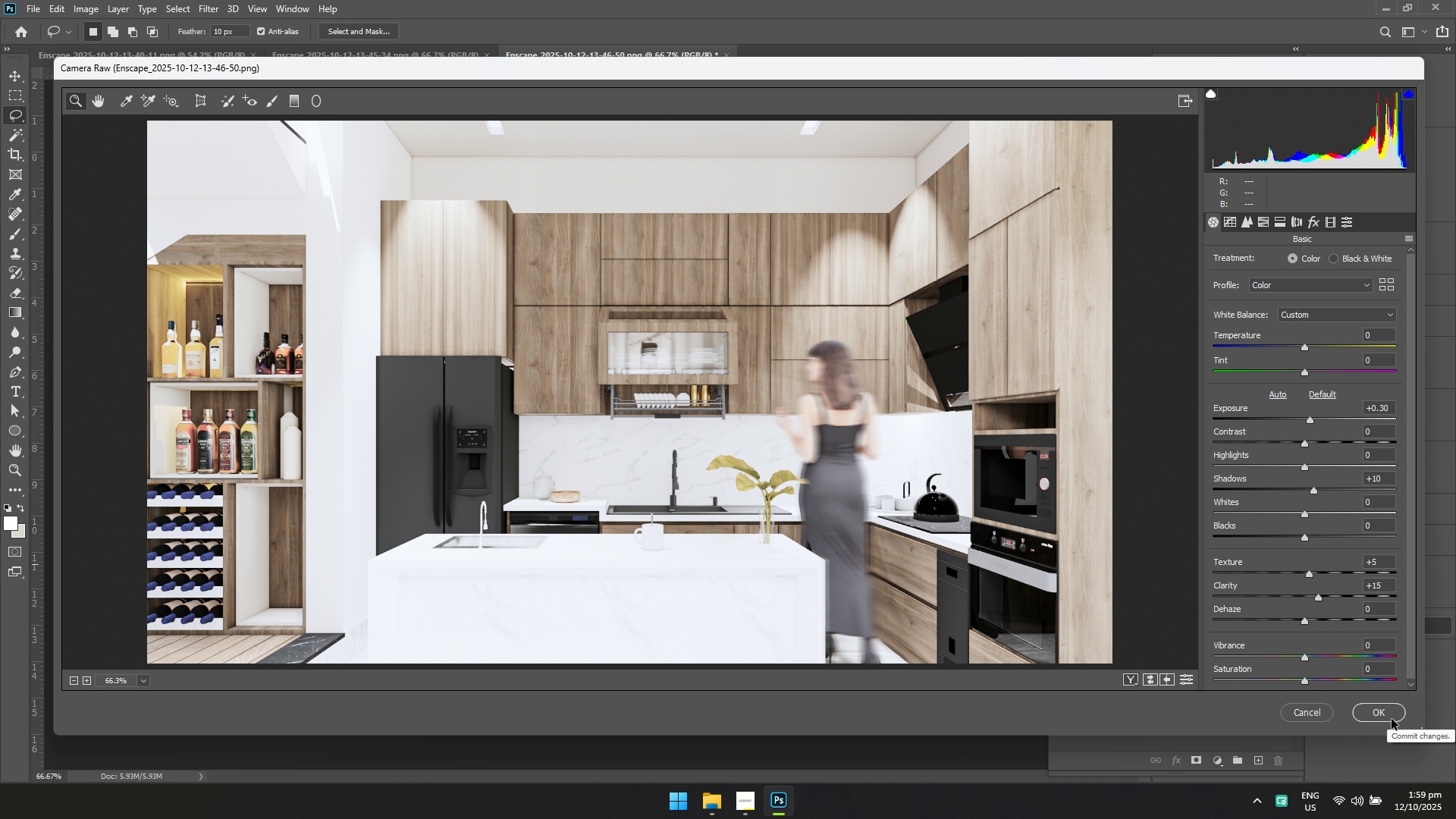 
left_click([1380, 714])
 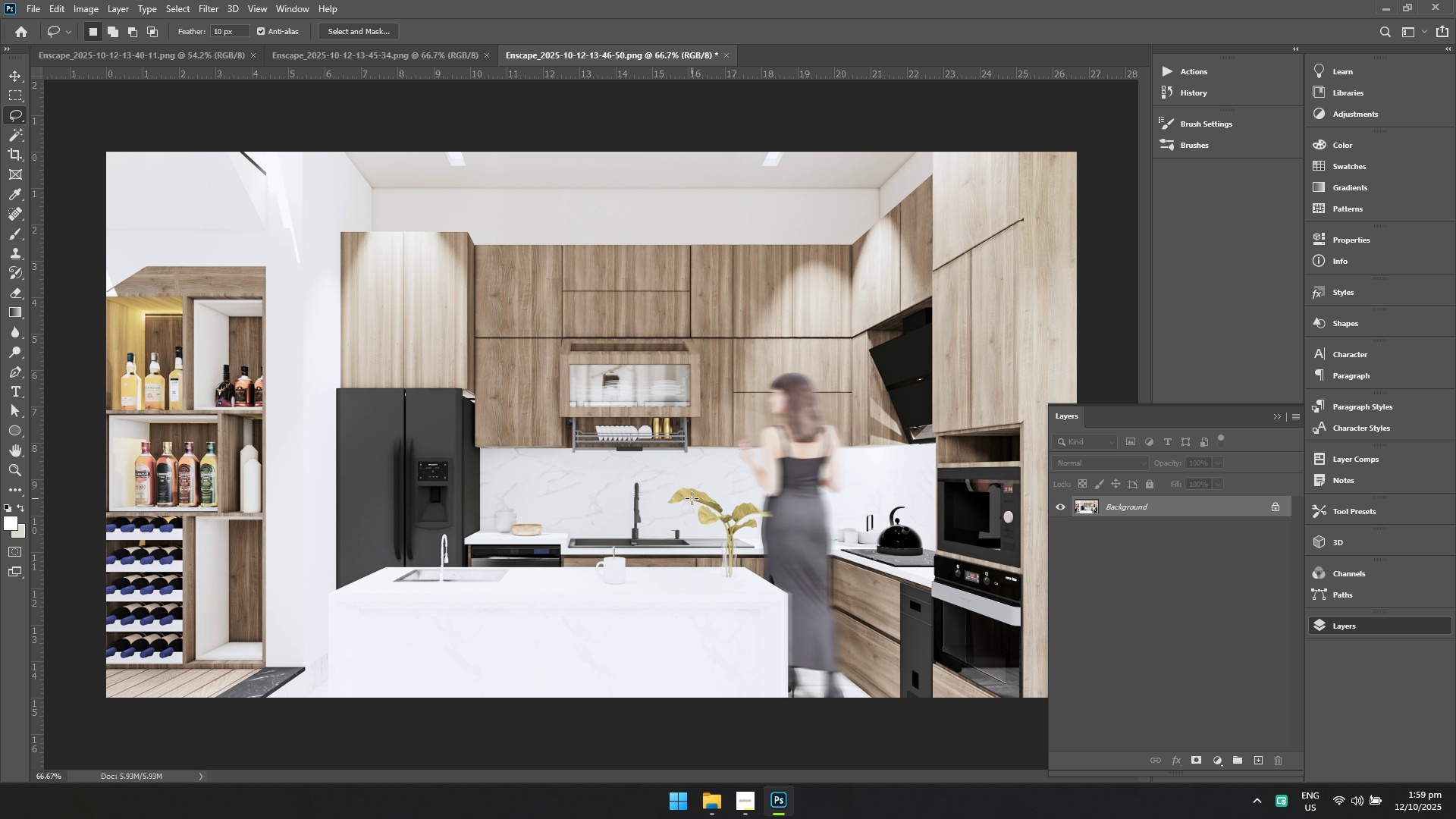 
key(Control+S)
 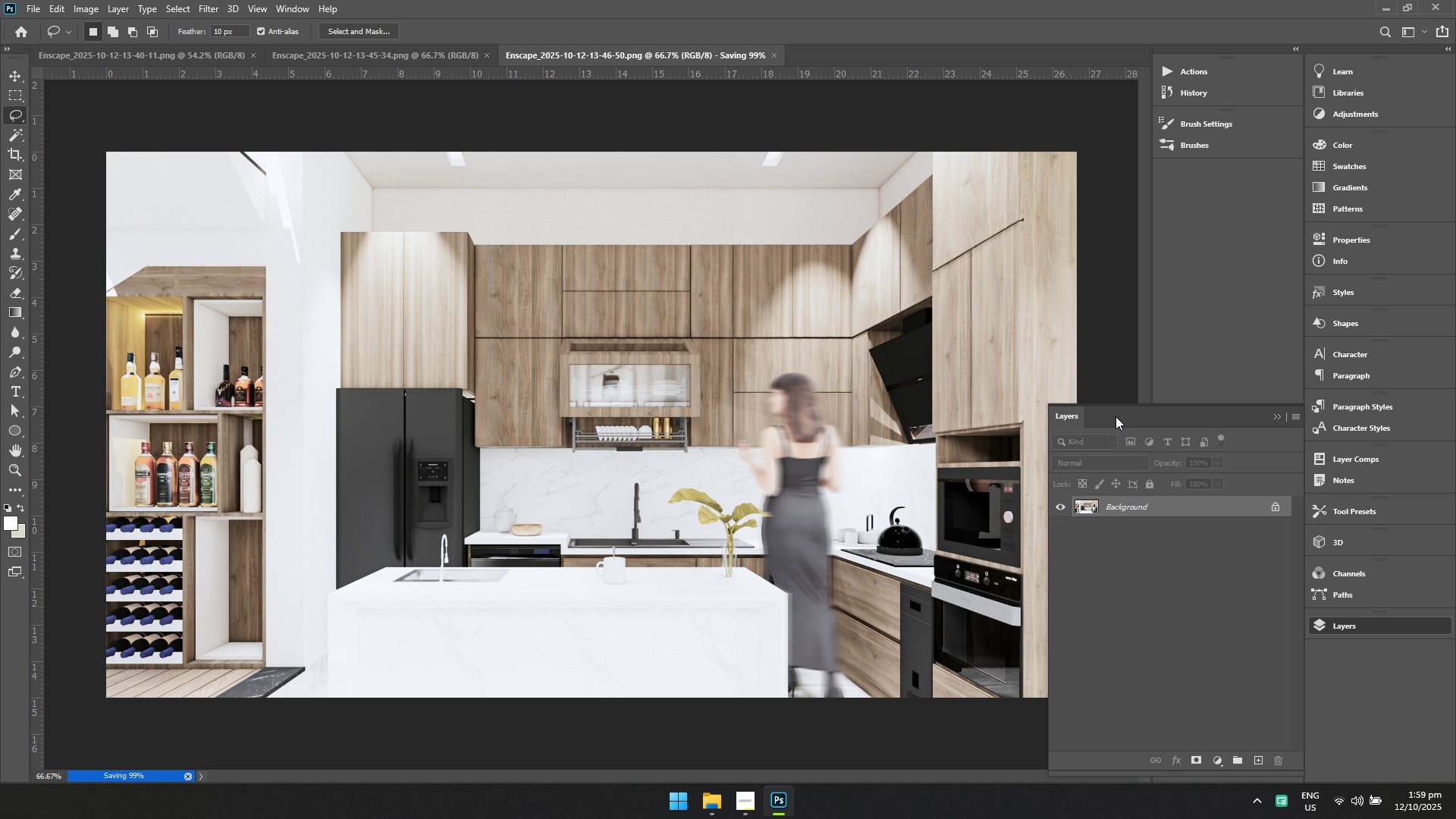 
hold_key(key=ControlLeft, duration=0.59)
 